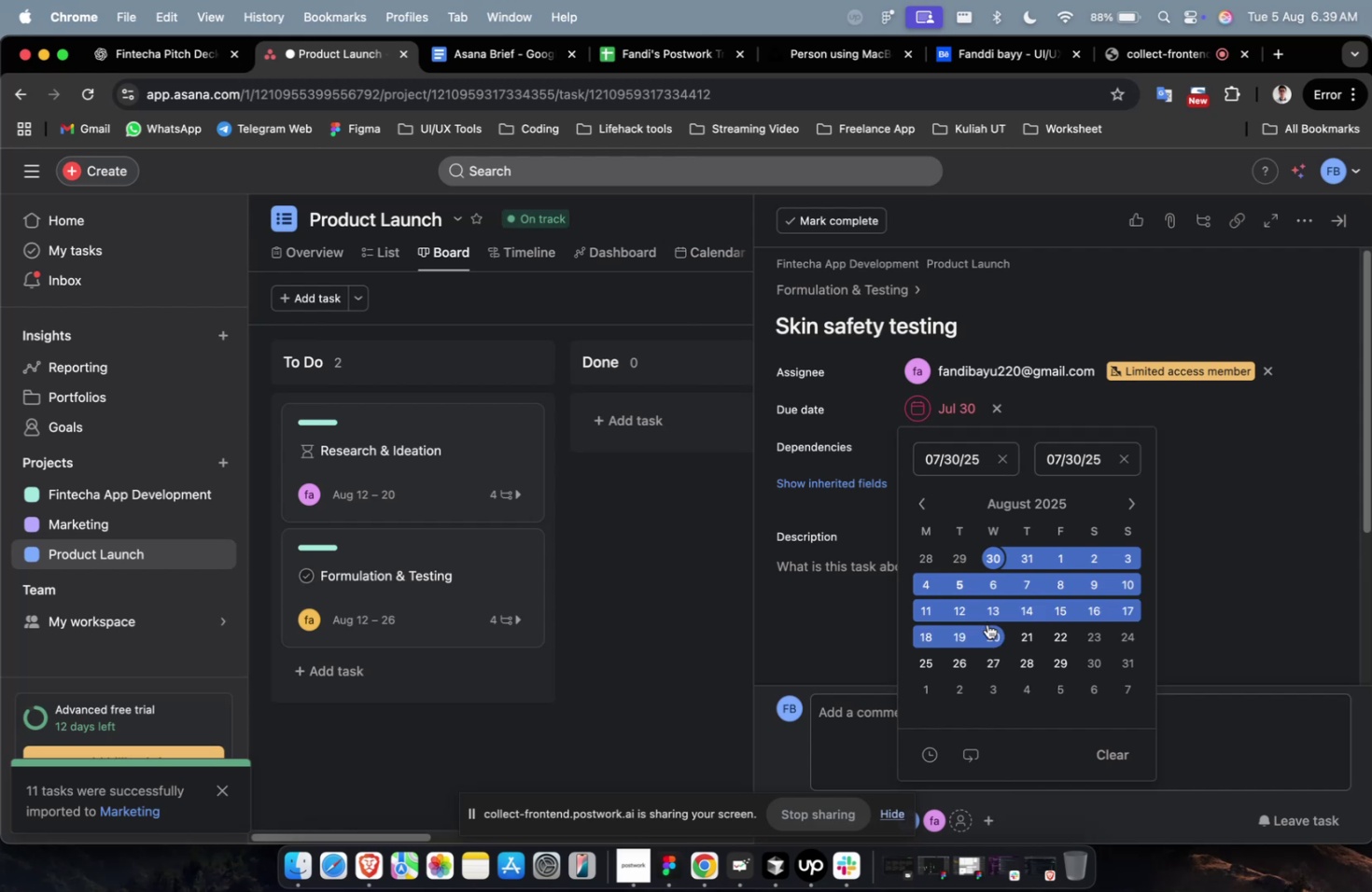 
double_click([987, 624])
 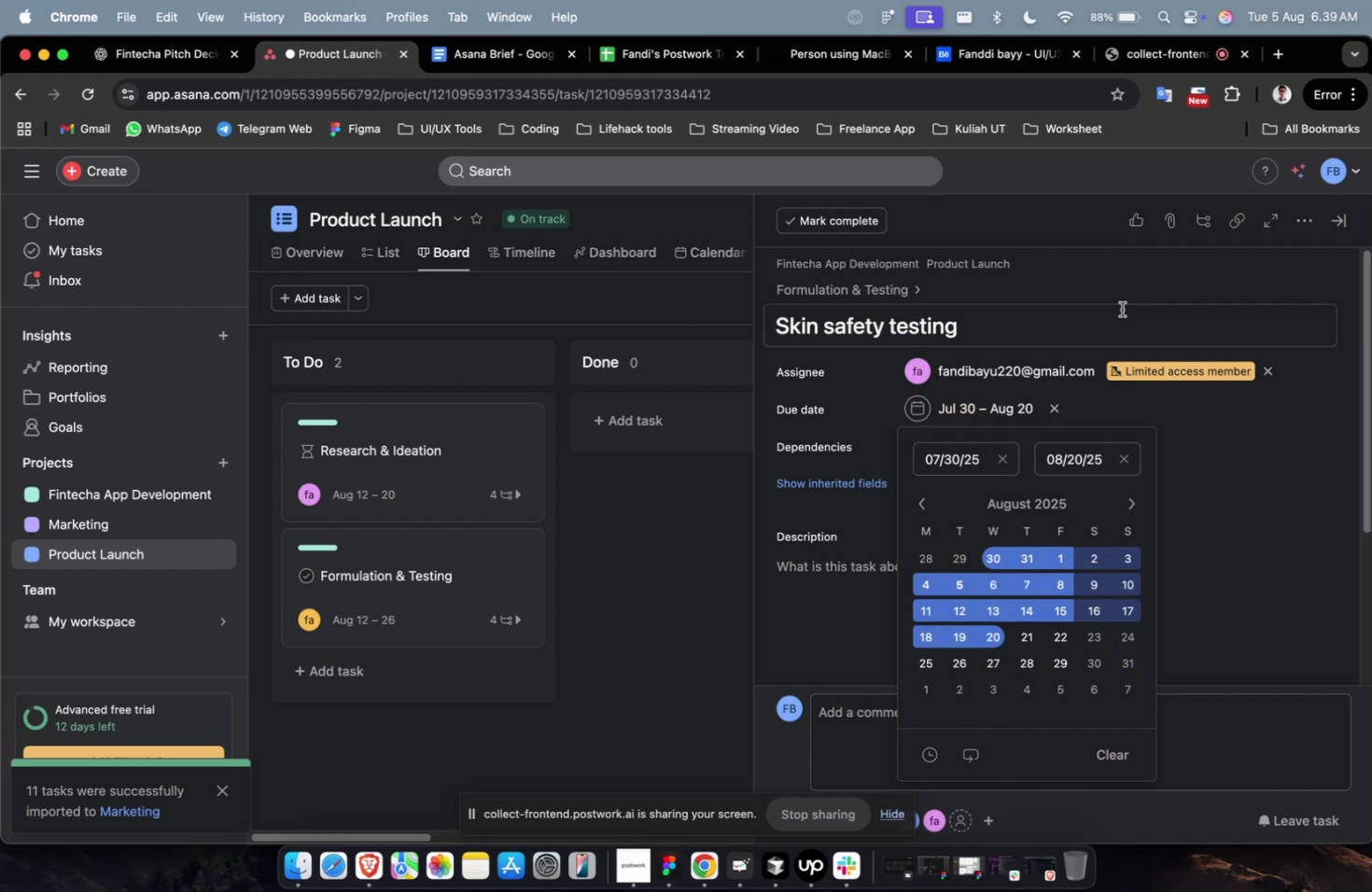 
left_click([1119, 267])
 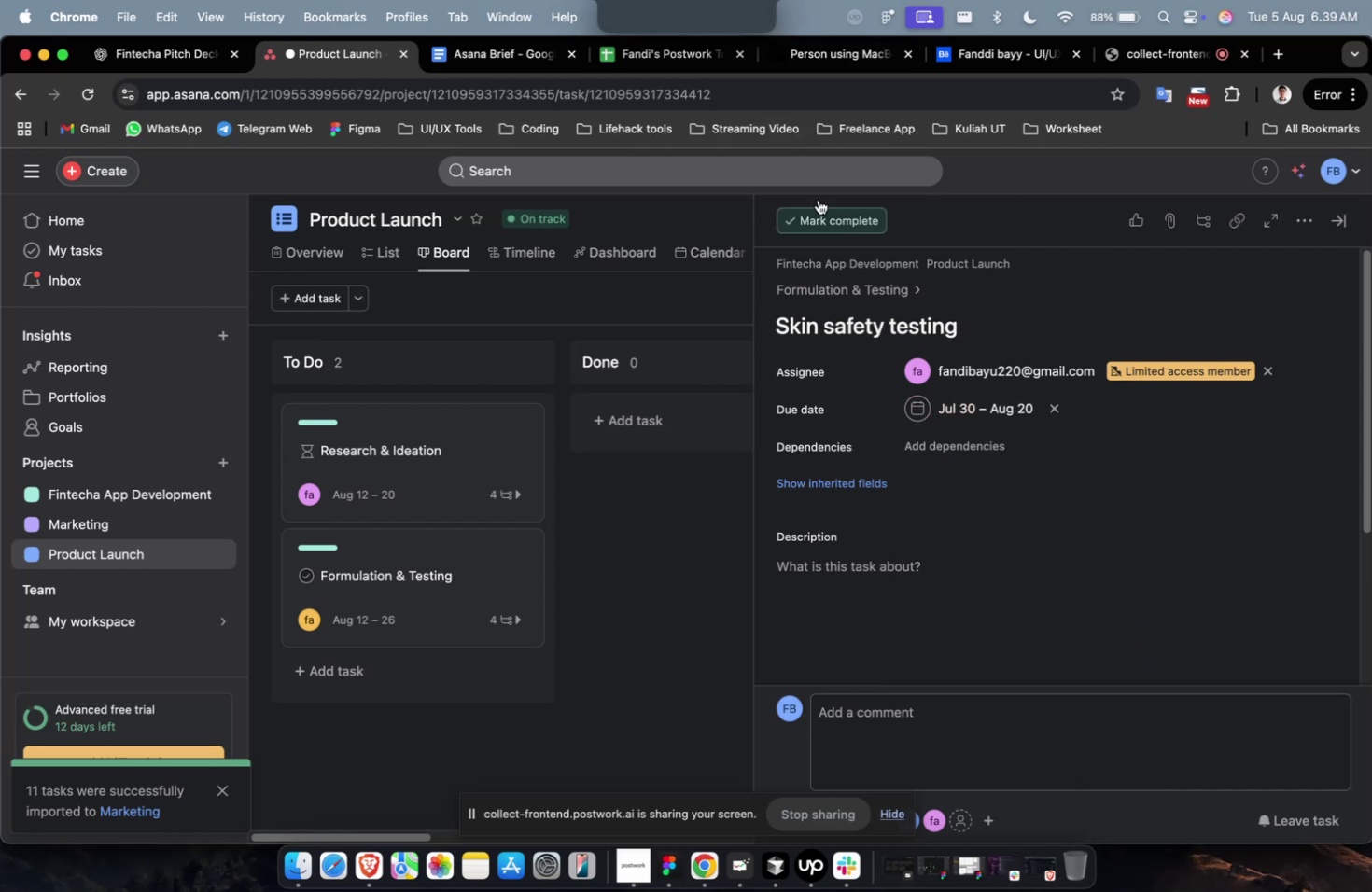 
left_click_drag(start_coordinate=[746, 21], to_coordinate=[753, 22])
 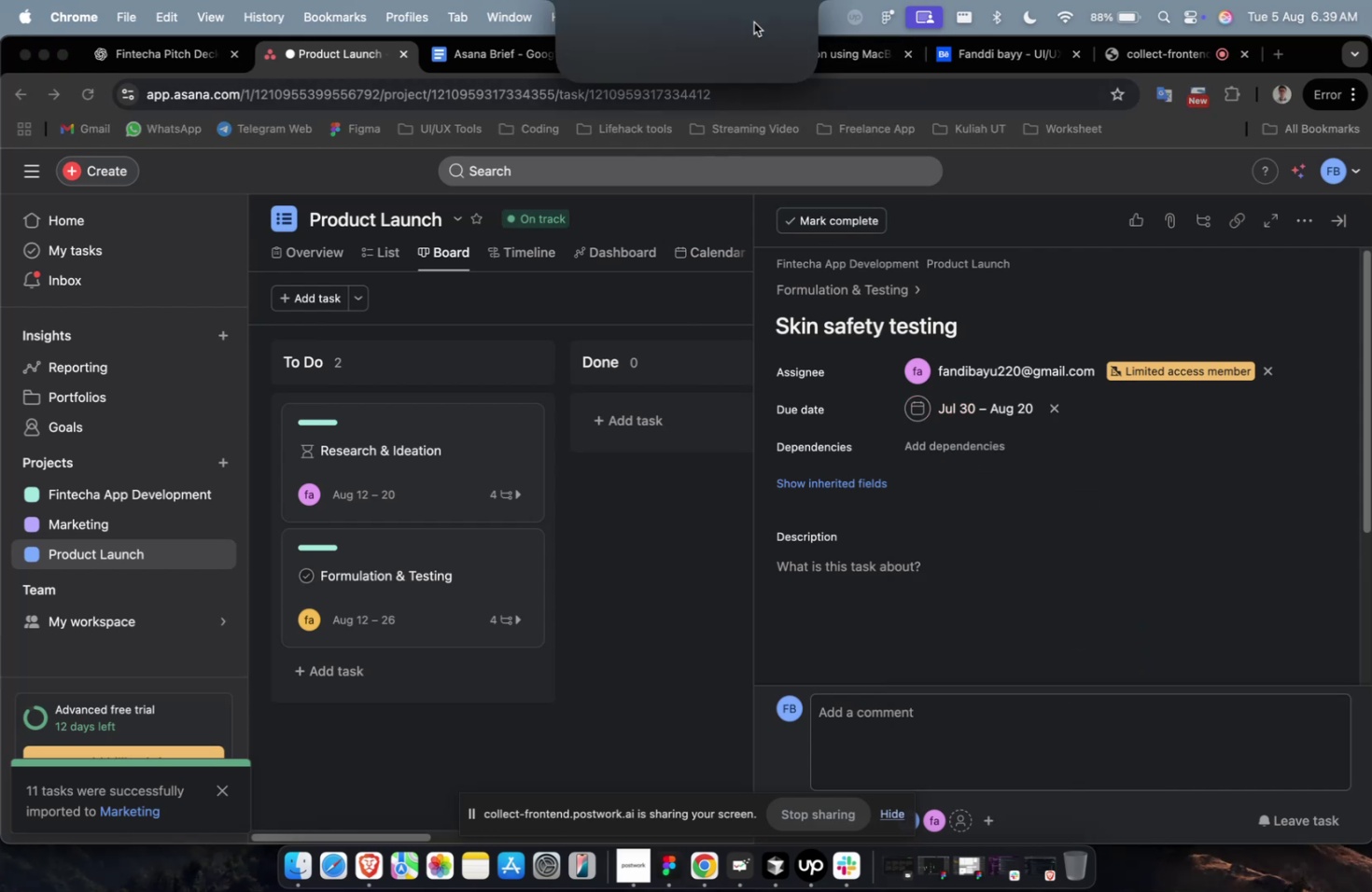 
double_click([753, 22])
 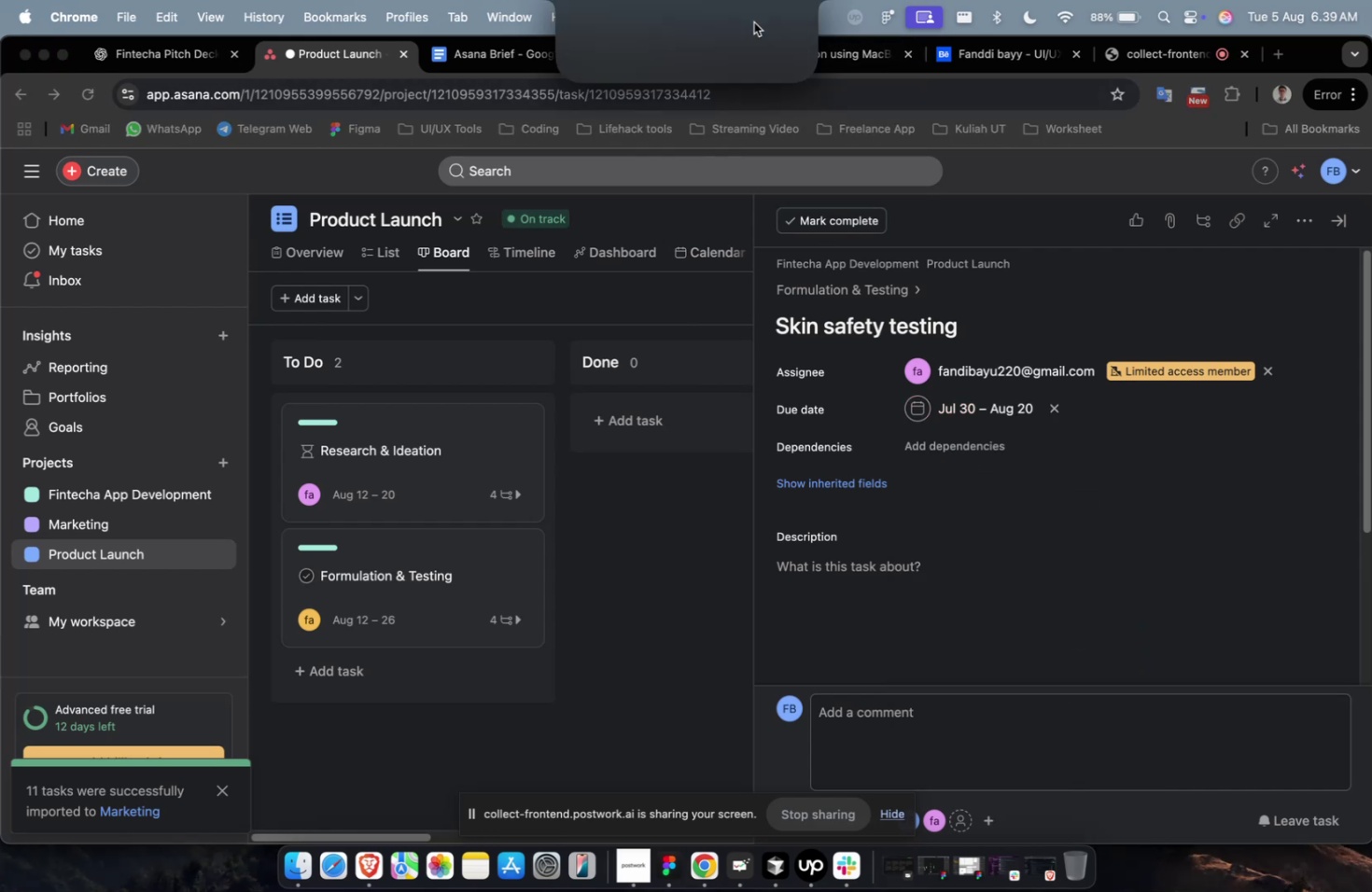 
left_click([753, 22])
 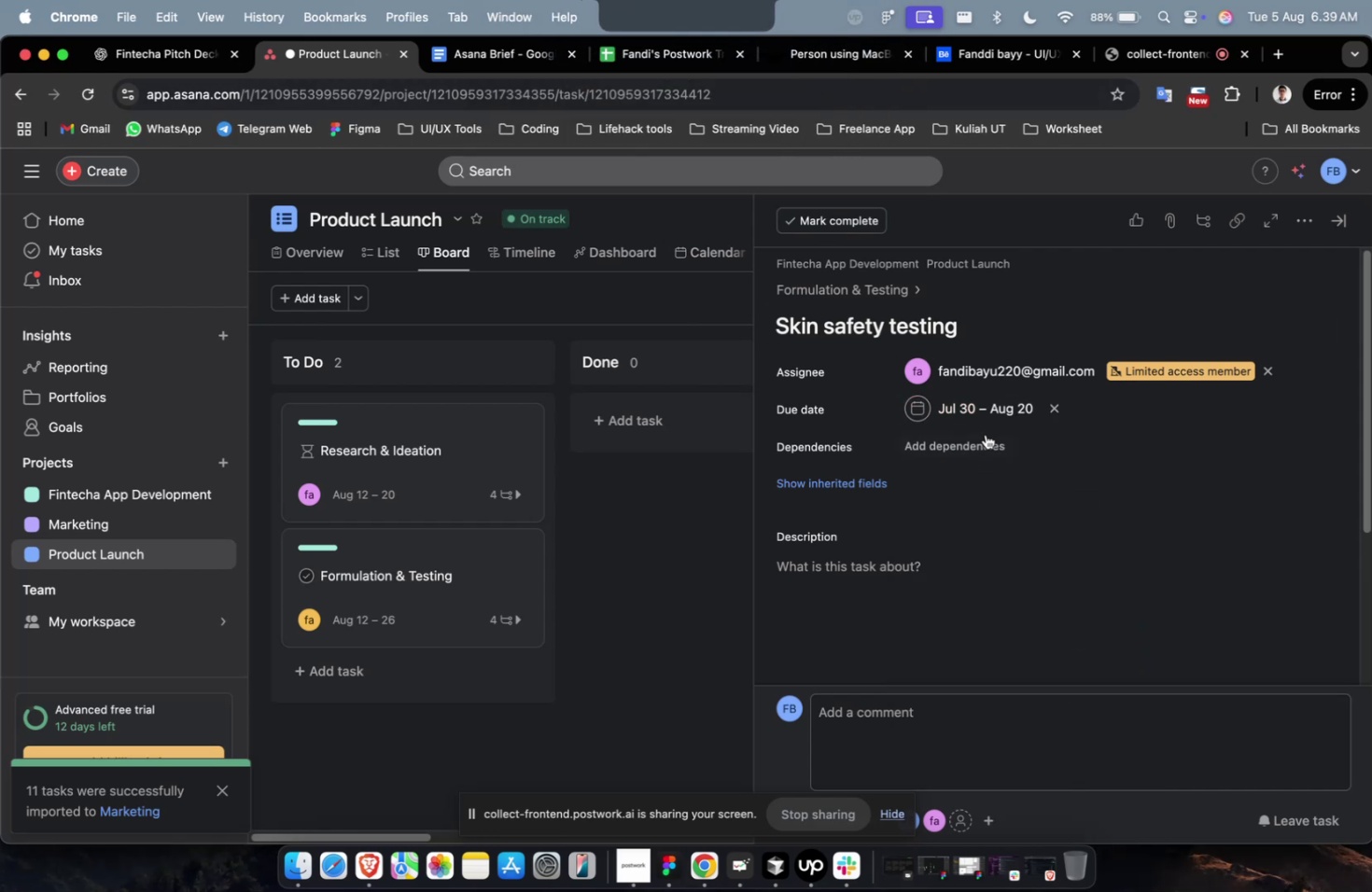 
left_click([1045, 480])
 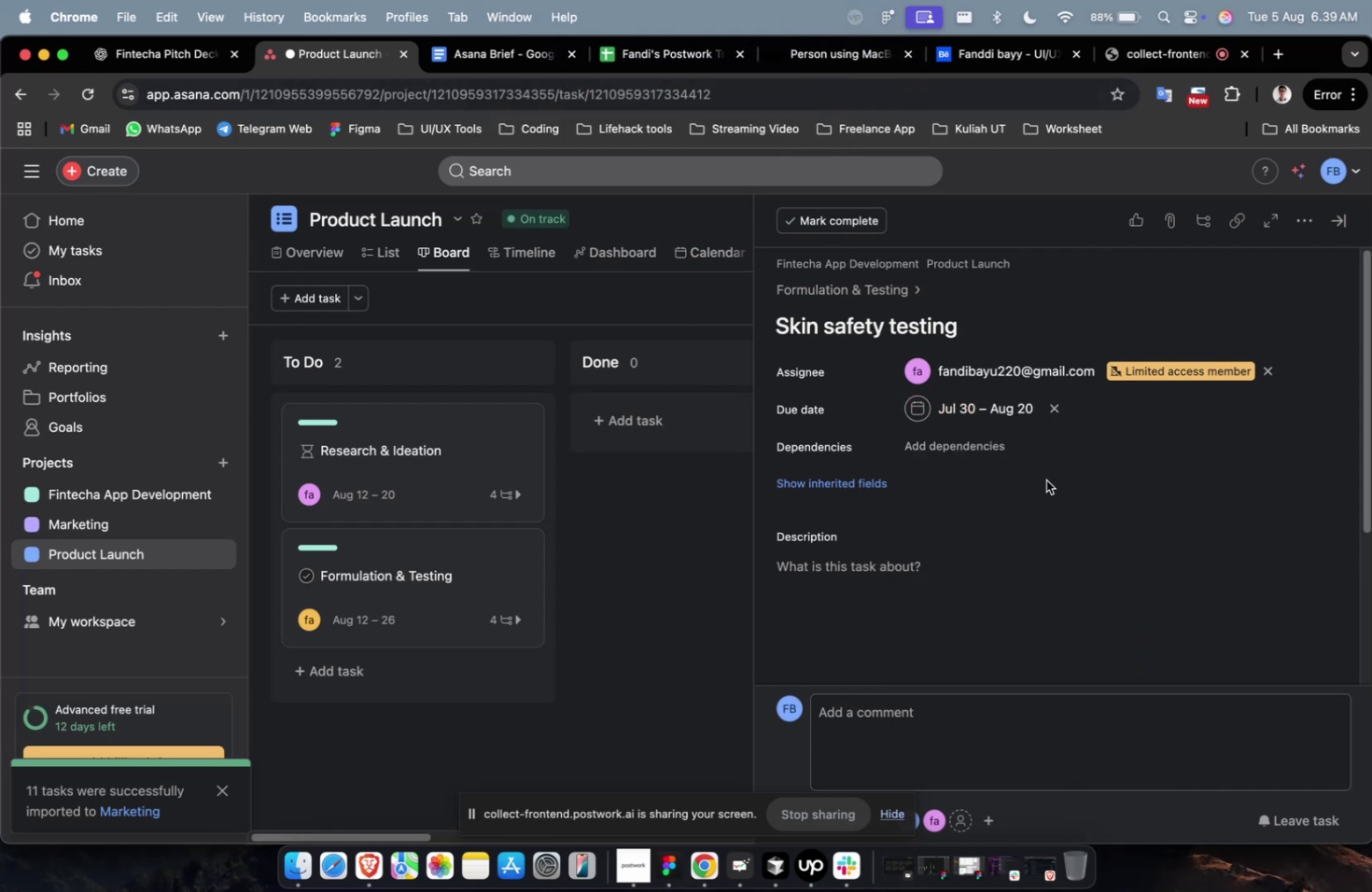 
scroll: coordinate [1045, 480], scroll_direction: down, amount: 4.0
 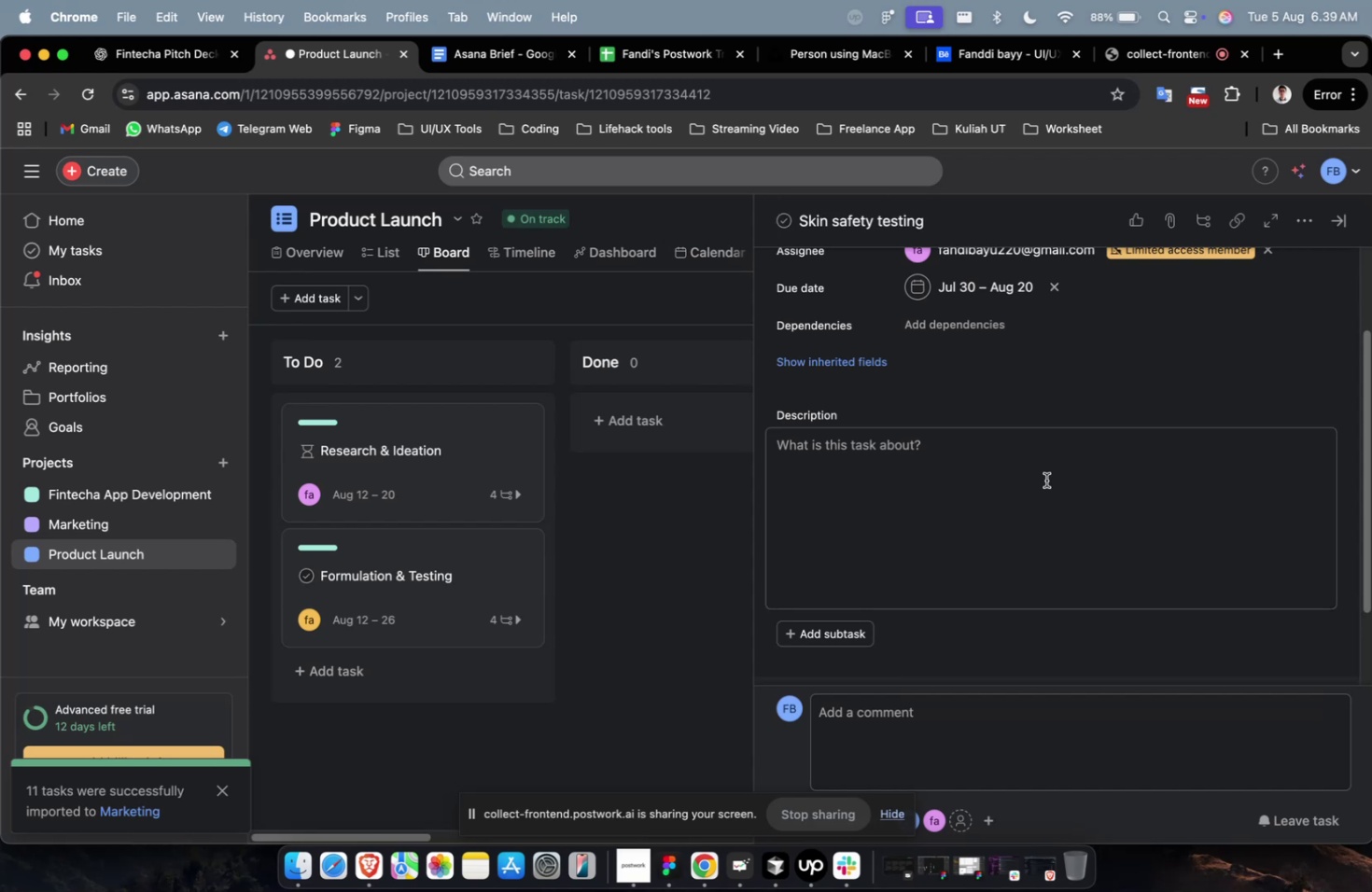 
key(VolumeUp)
 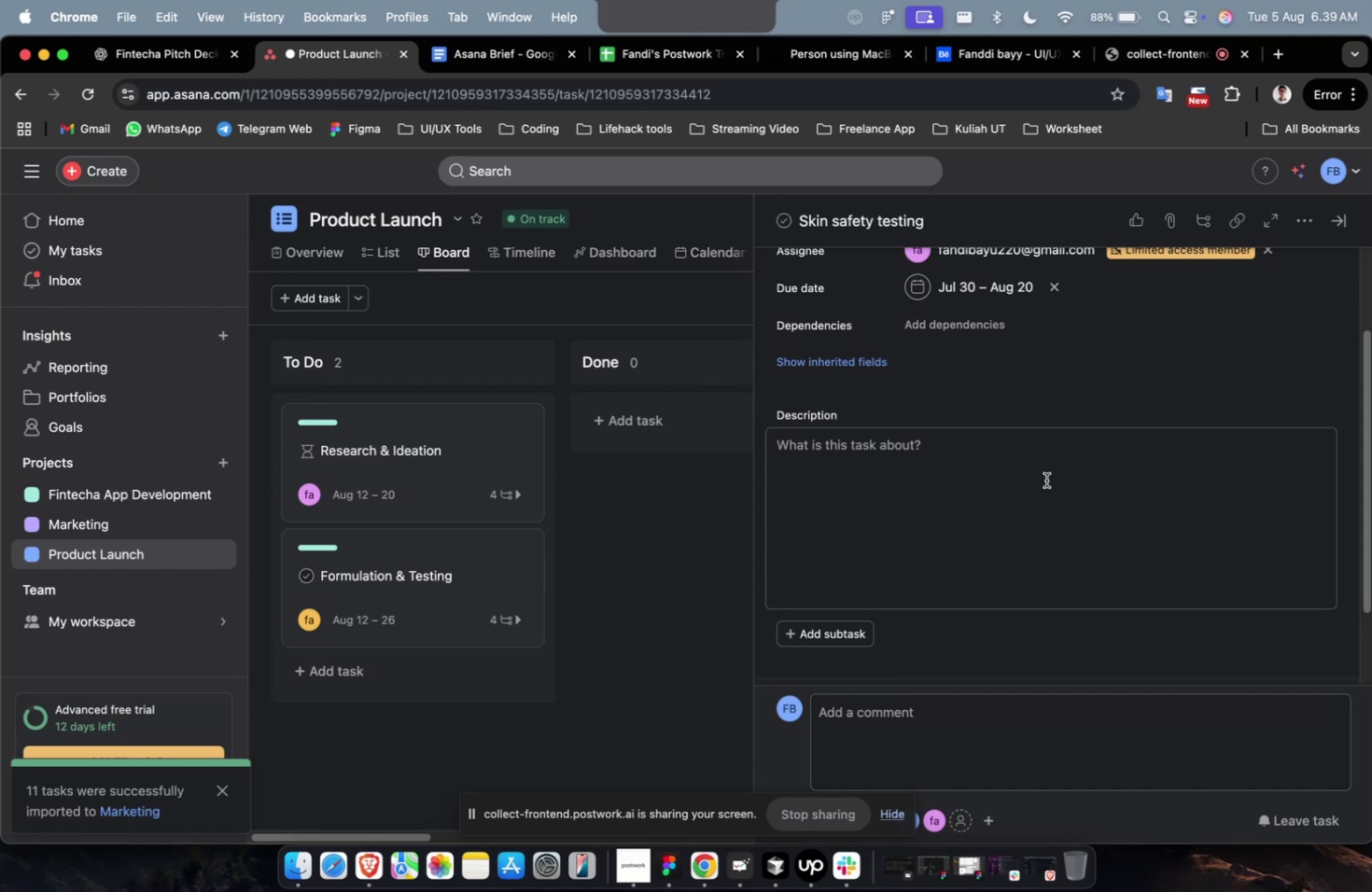 
key(VolumeUp)
 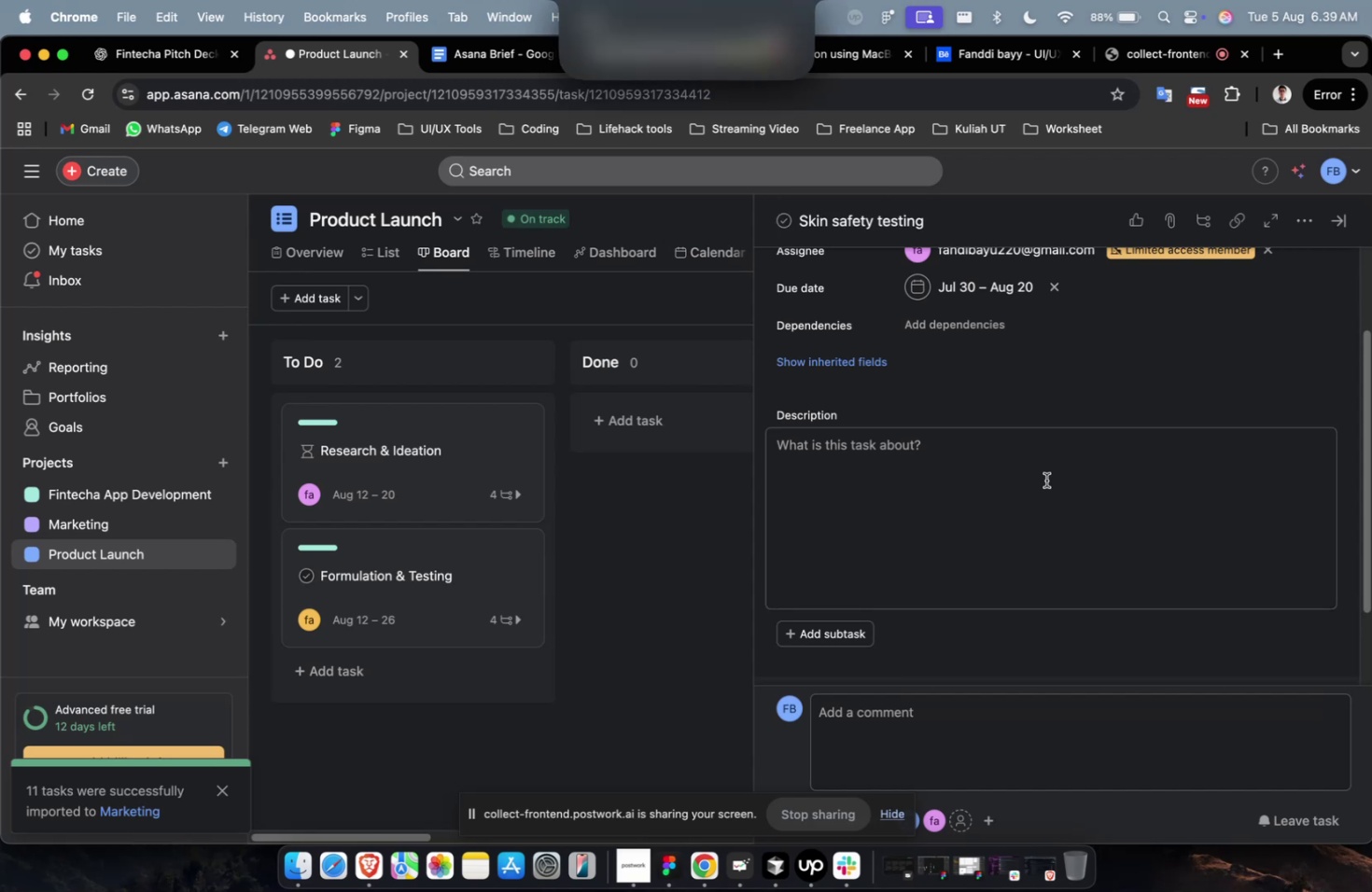 
key(VolumeUp)
 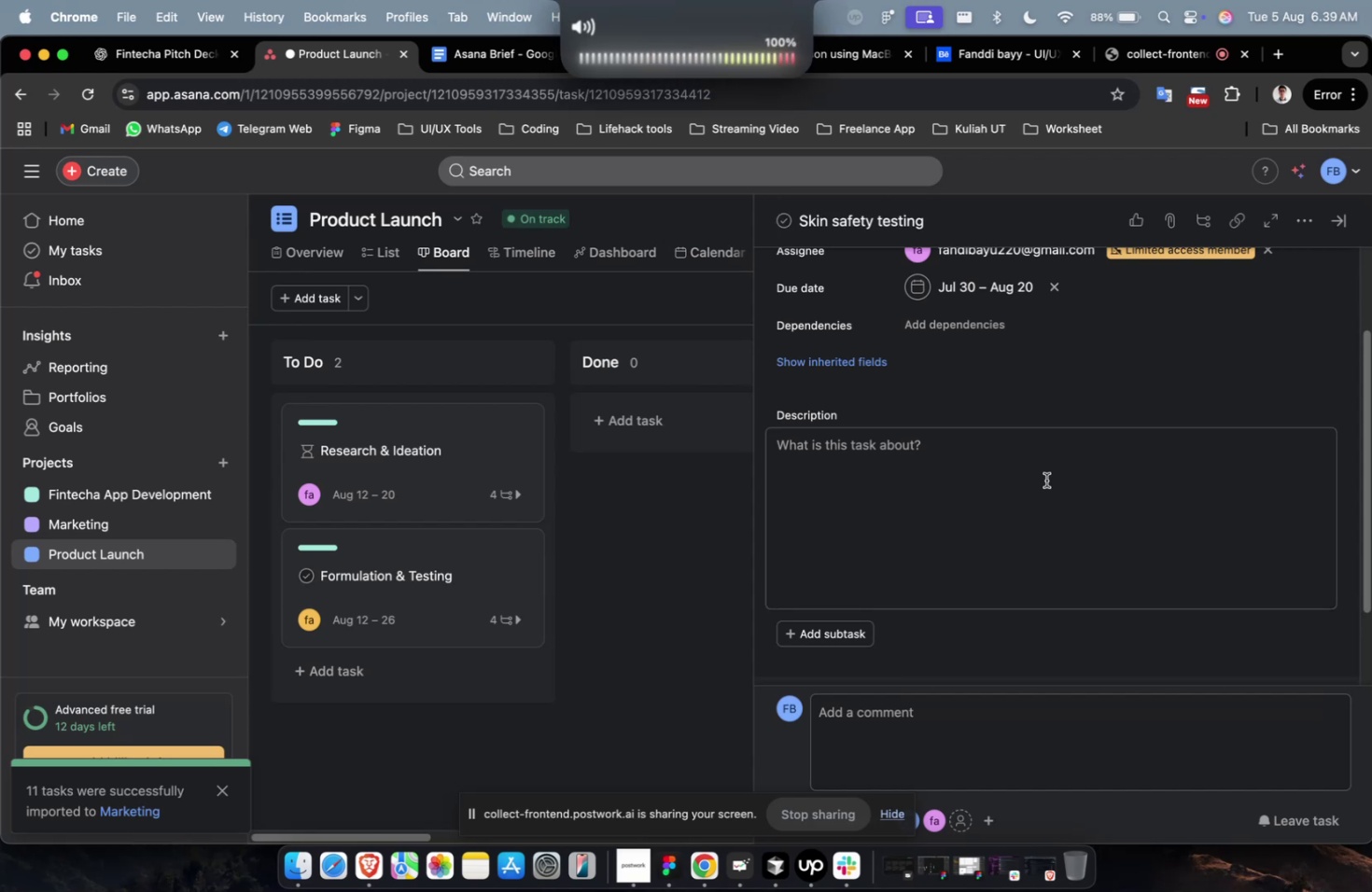 
key(VolumeUp)
 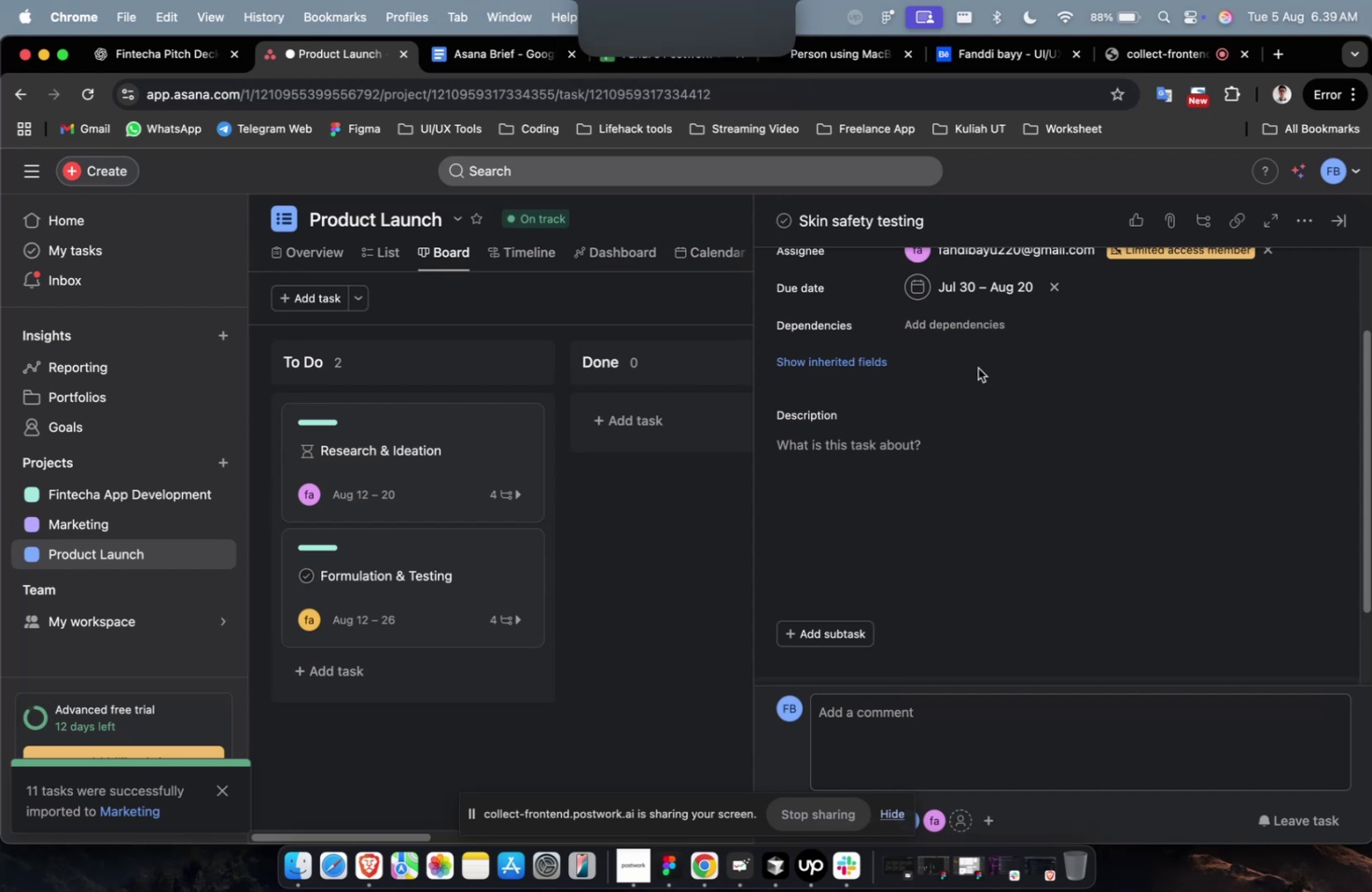 
left_click([951, 328])
 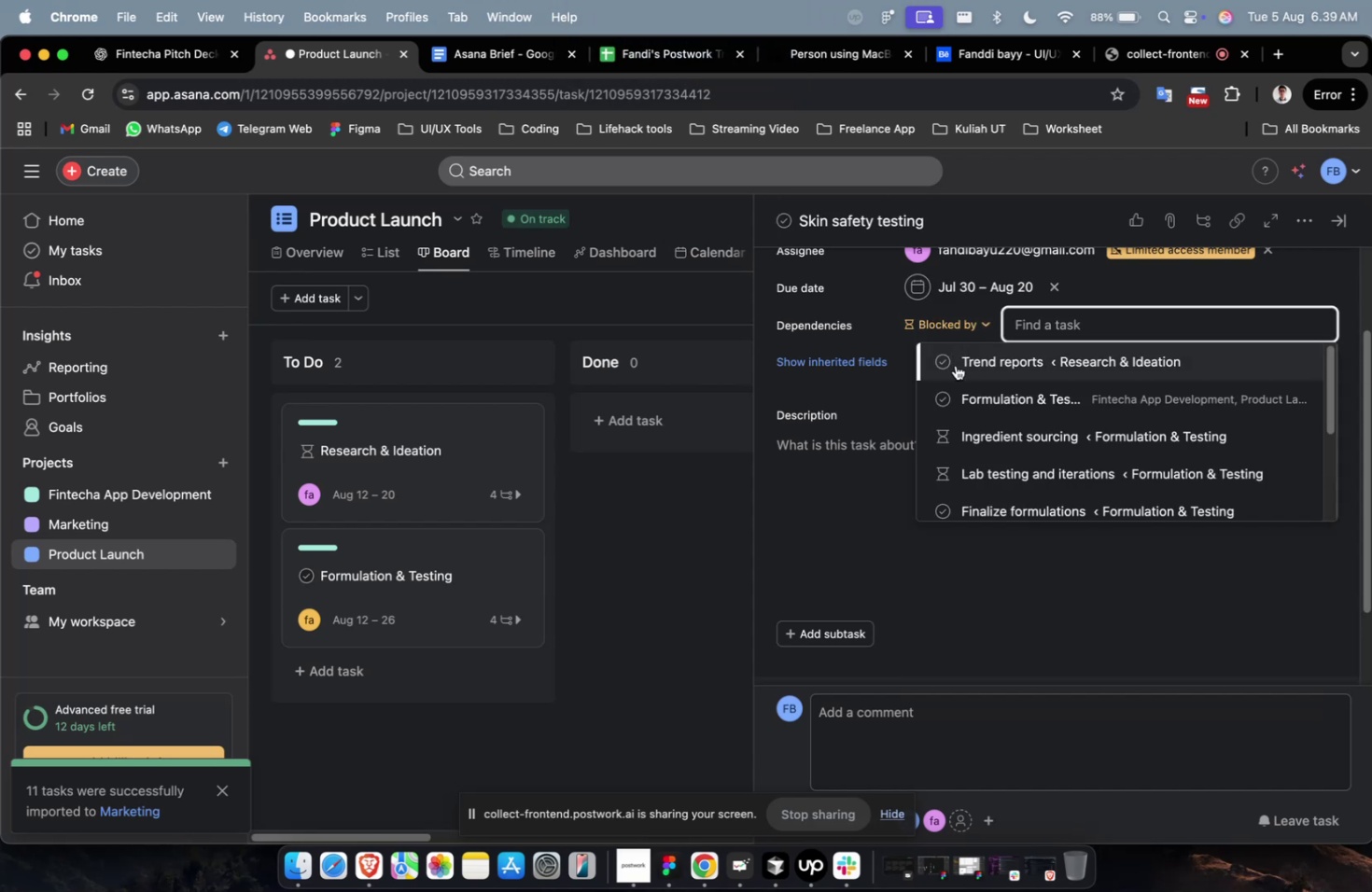 
left_click([969, 408])
 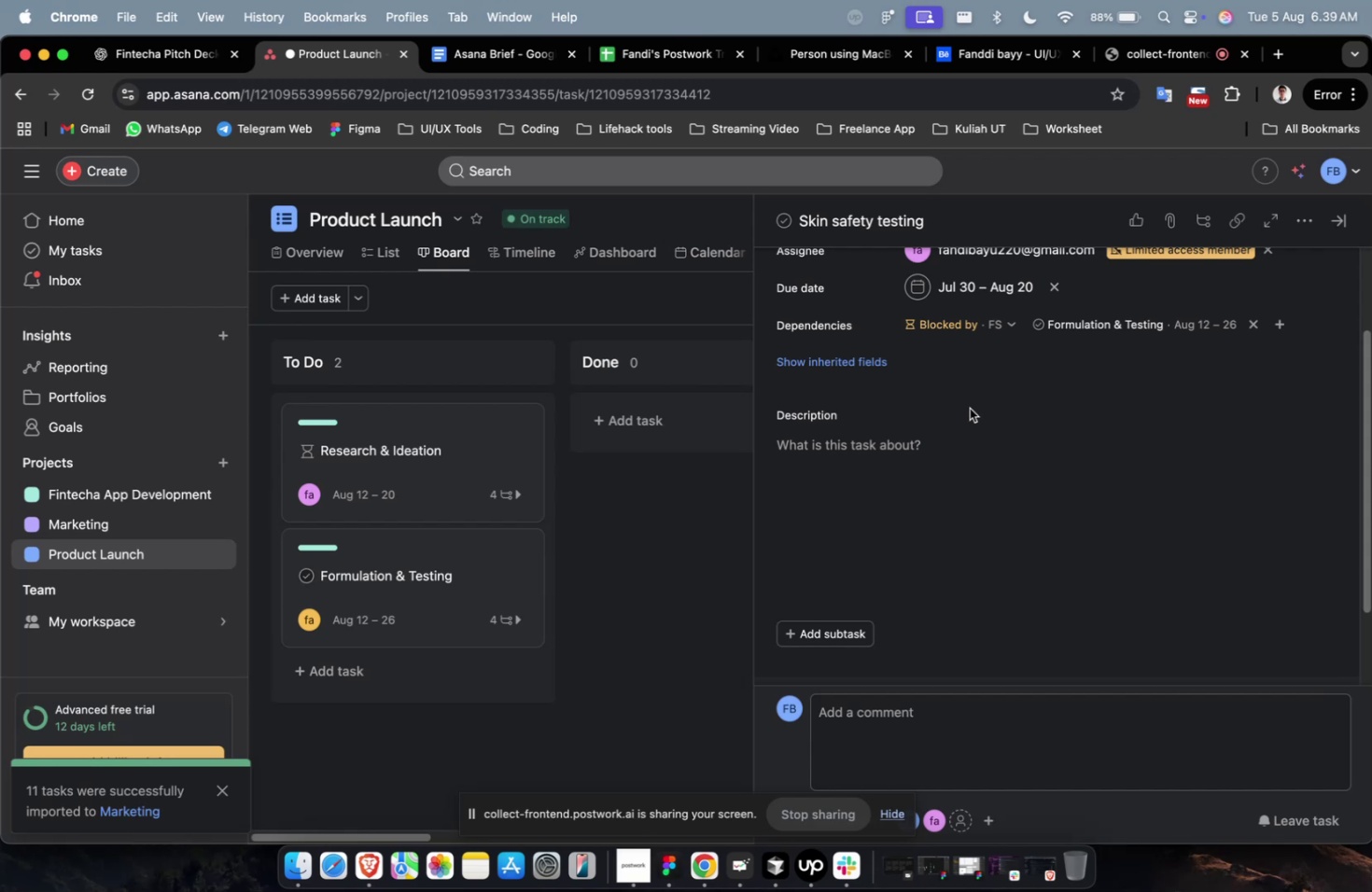 
wait(7.46)
 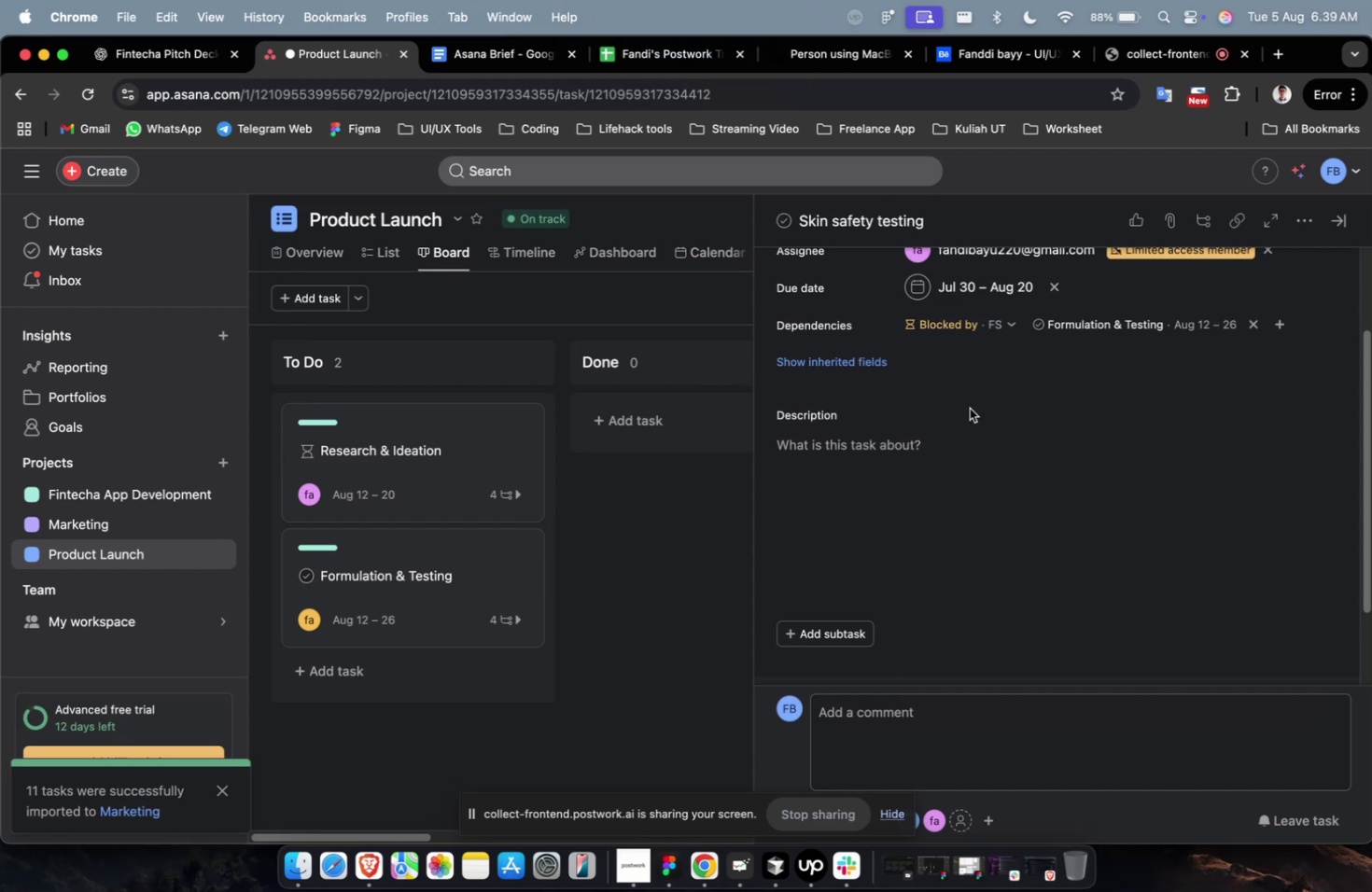 
scroll: coordinate [977, 474], scroll_direction: up, amount: 6.0
 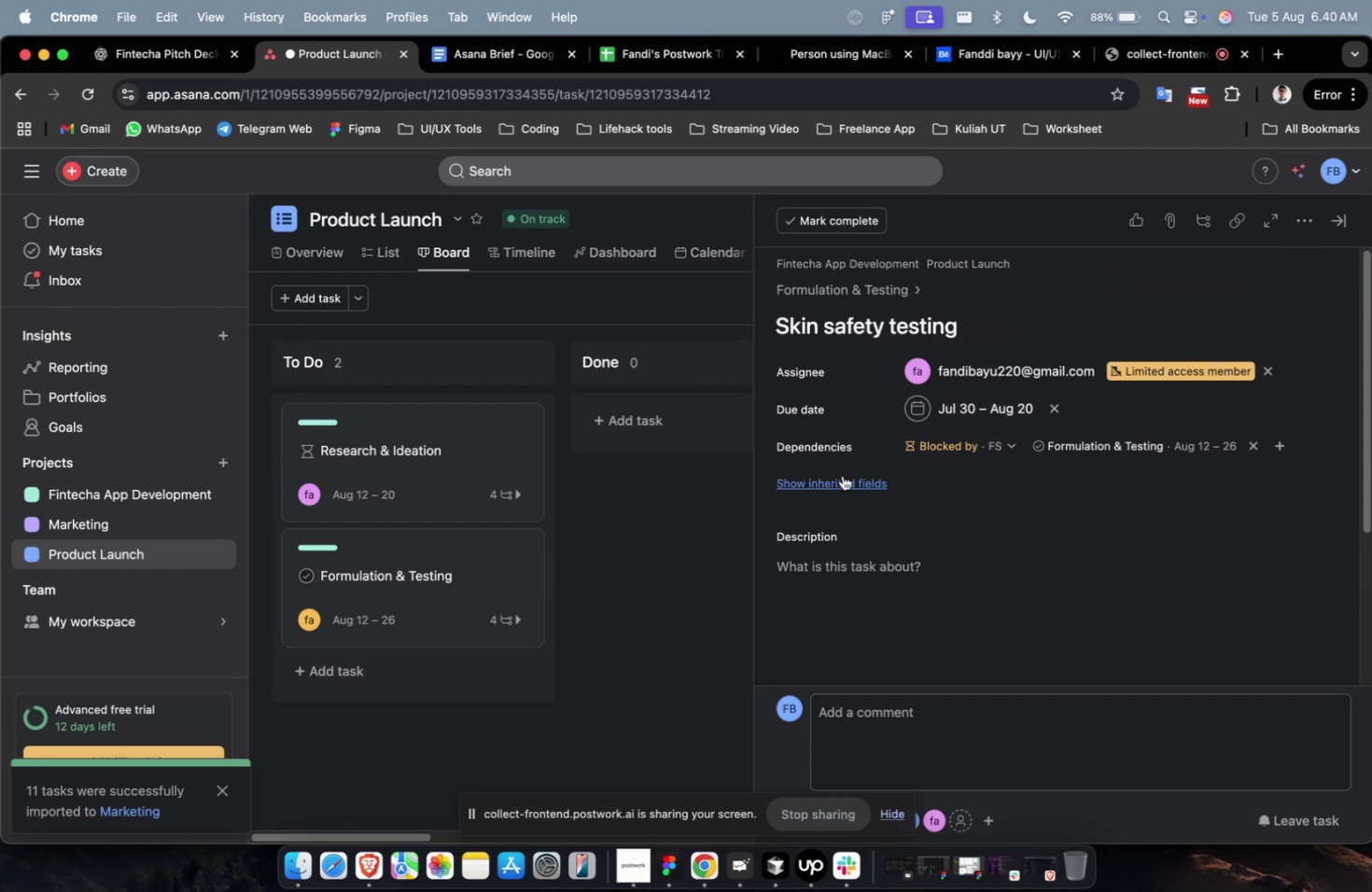 
left_click([829, 475])
 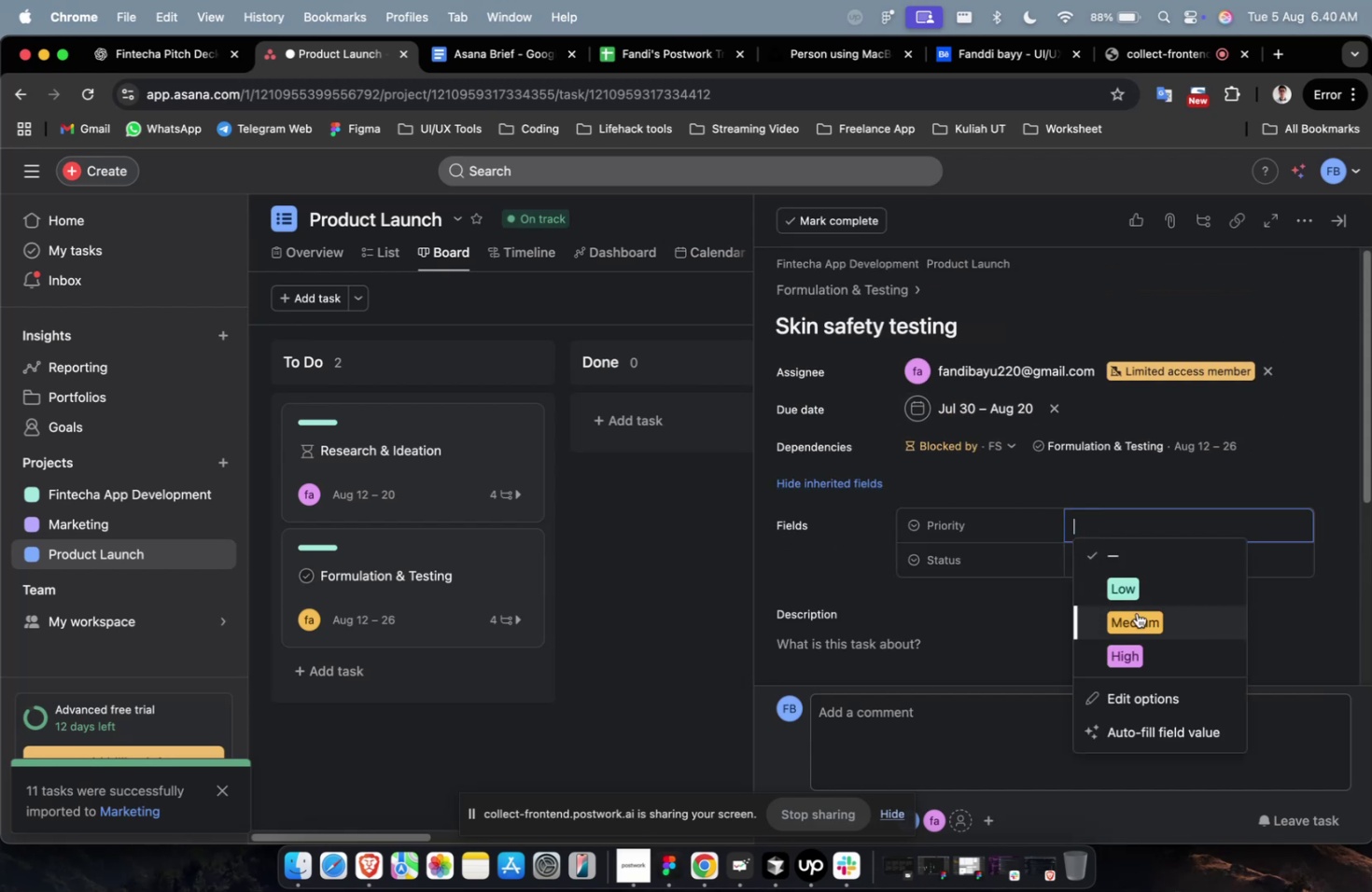 
double_click([1146, 565])
 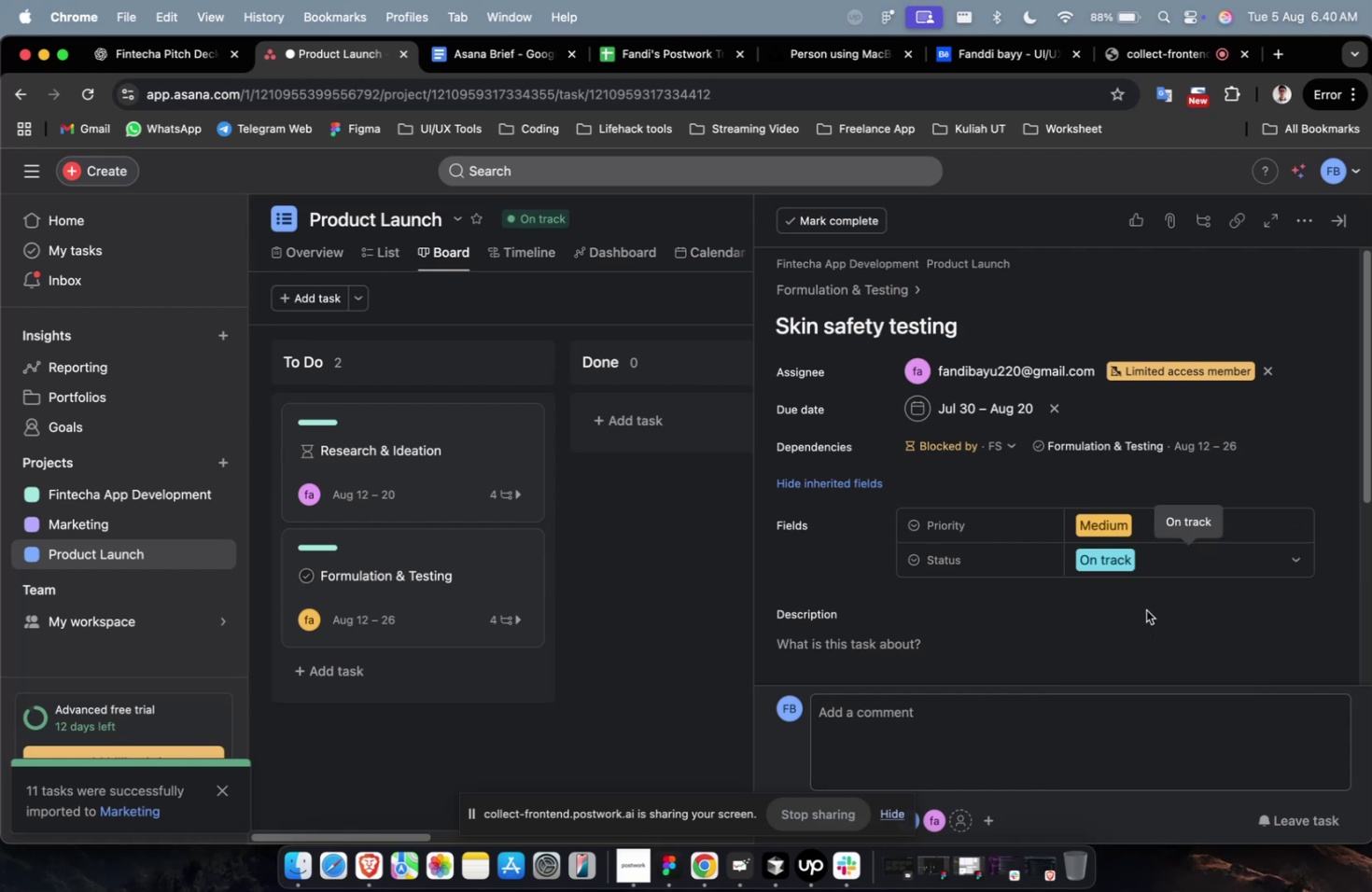 
scroll: coordinate [1145, 609], scroll_direction: down, amount: 14.0
 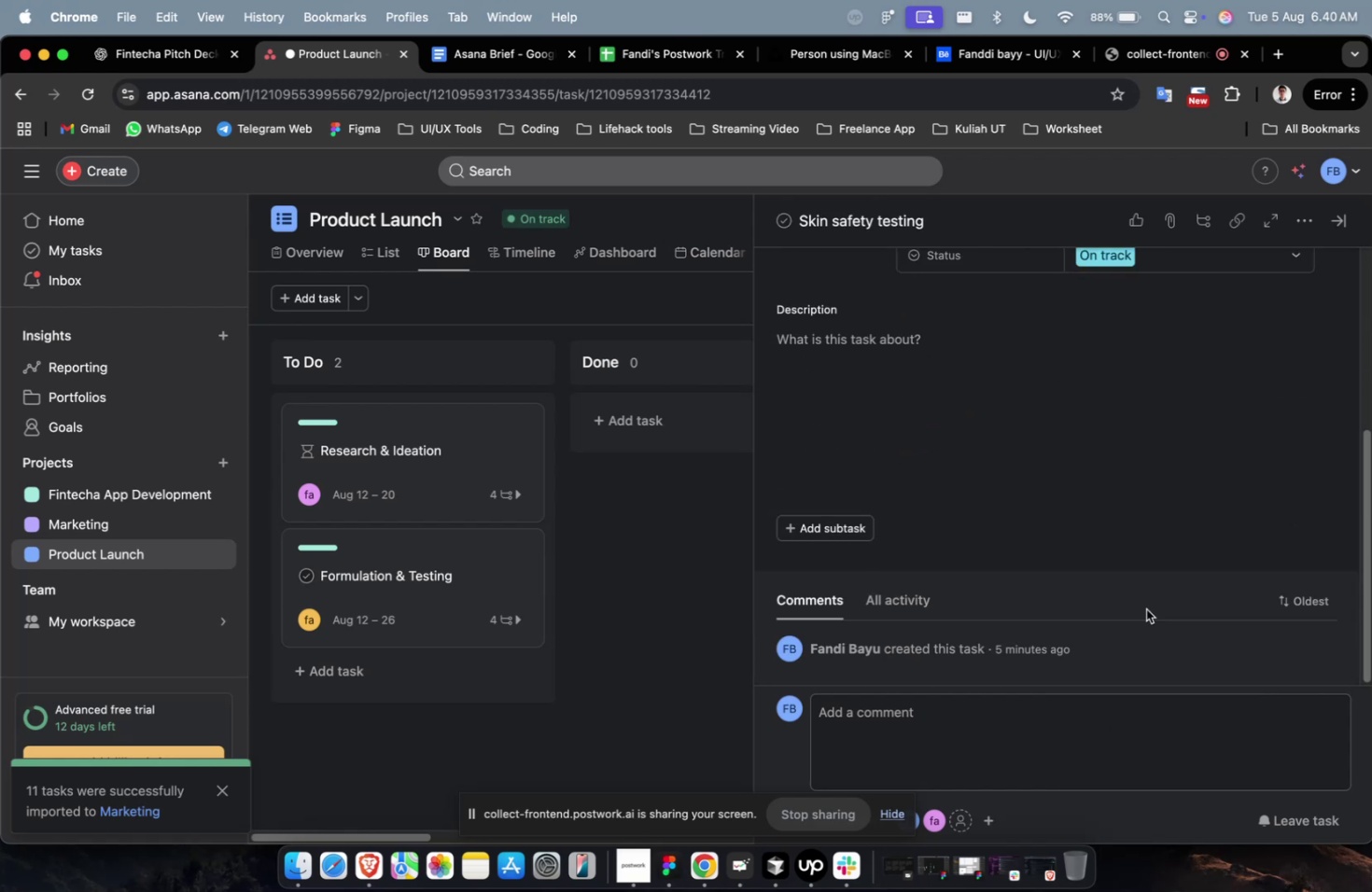 
scroll: coordinate [1108, 578], scroll_direction: up, amount: 8.0
 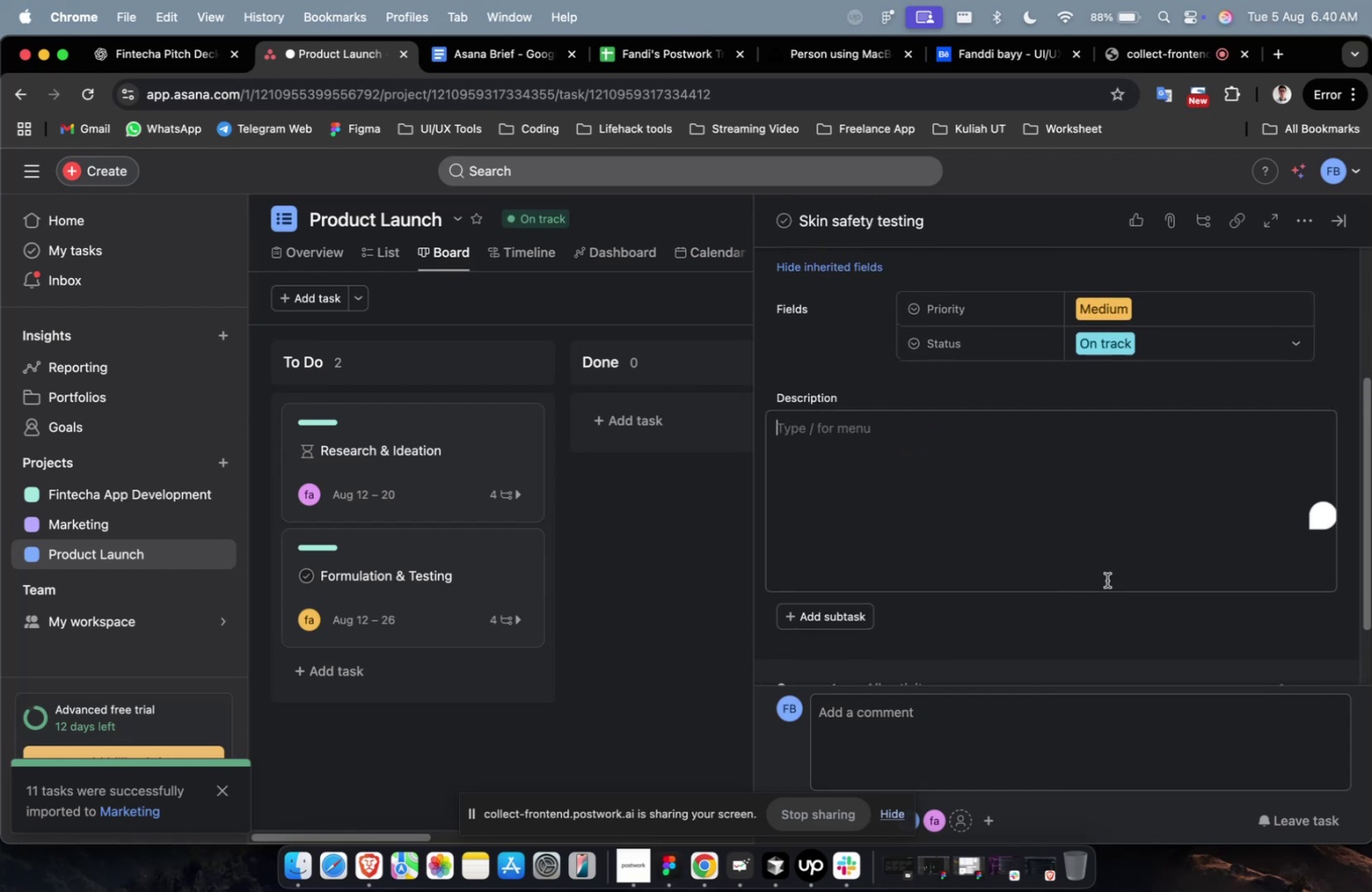 
scroll: coordinate [1106, 580], scroll_direction: down, amount: 18.0
 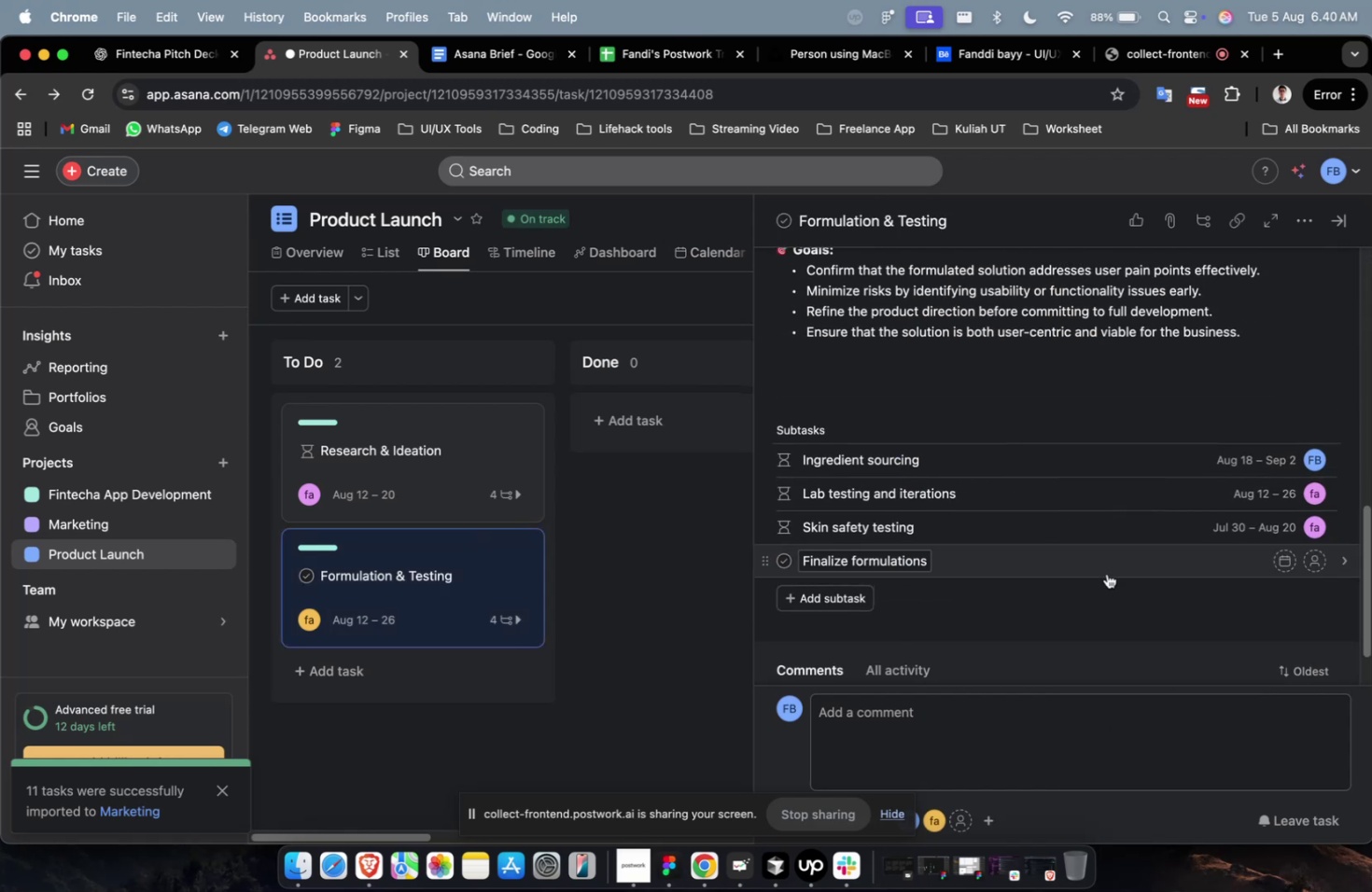 
left_click([1107, 572])
 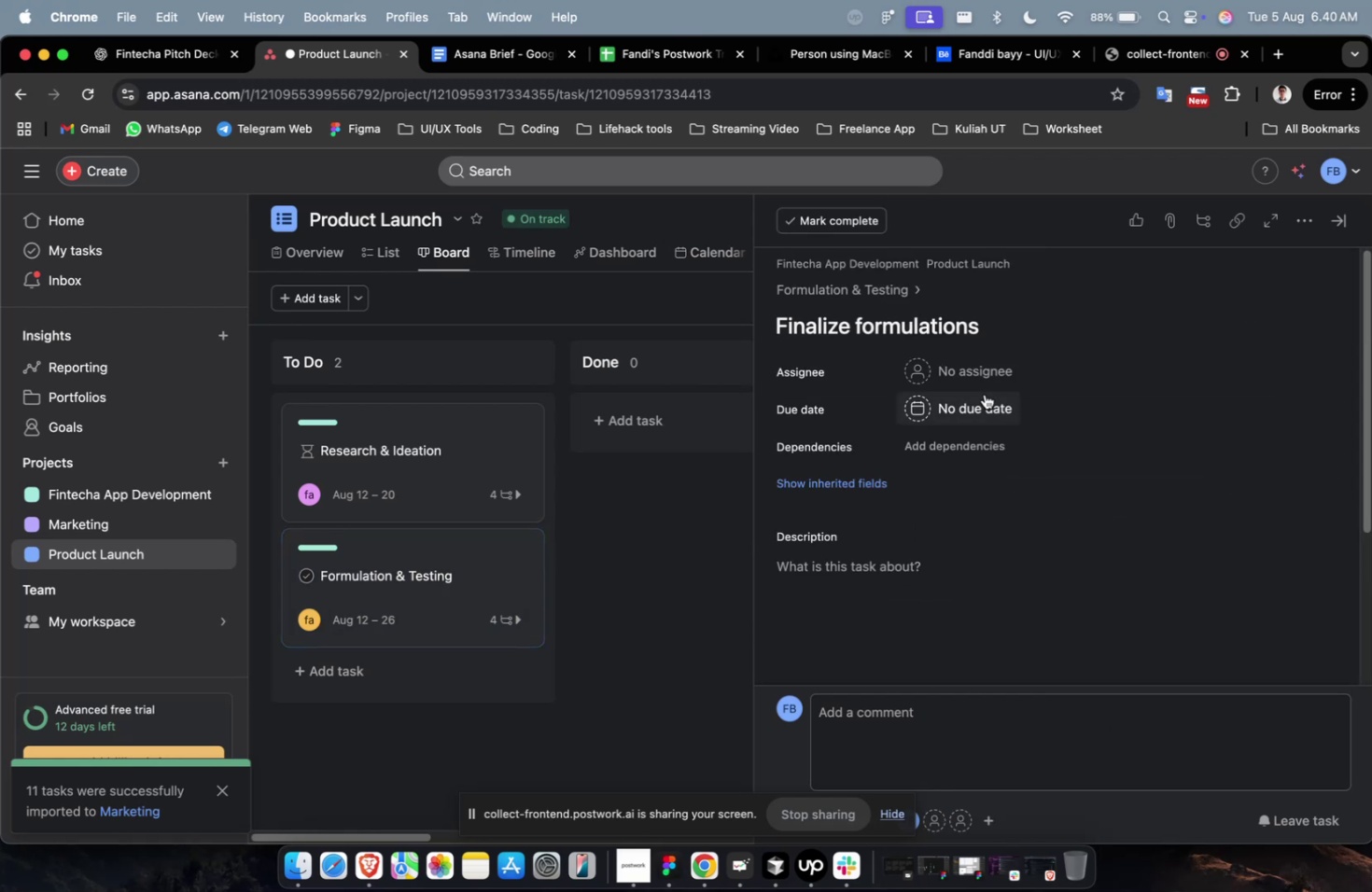 
left_click([973, 377])
 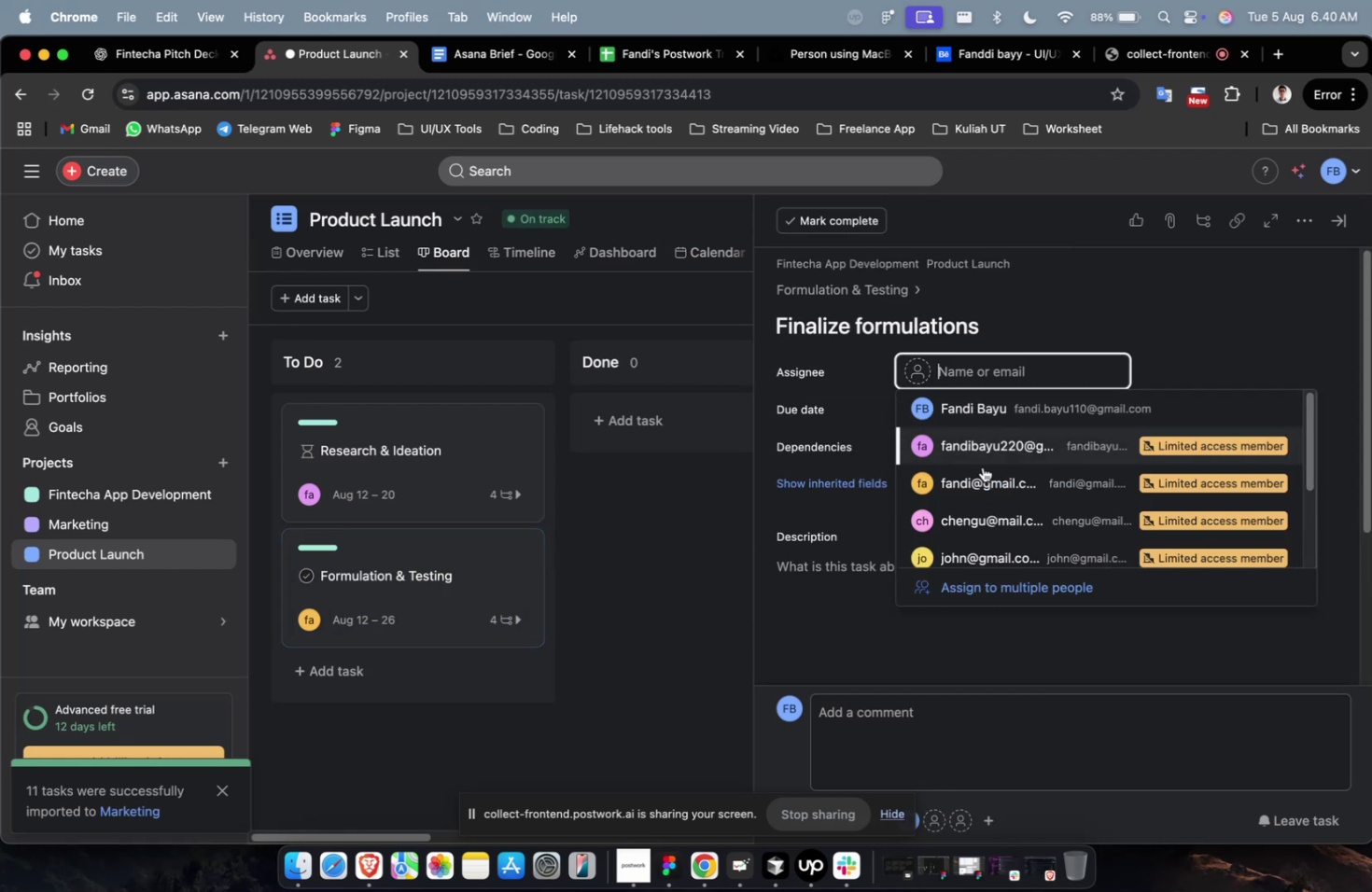 
scroll: coordinate [987, 512], scroll_direction: down, amount: 2.0
 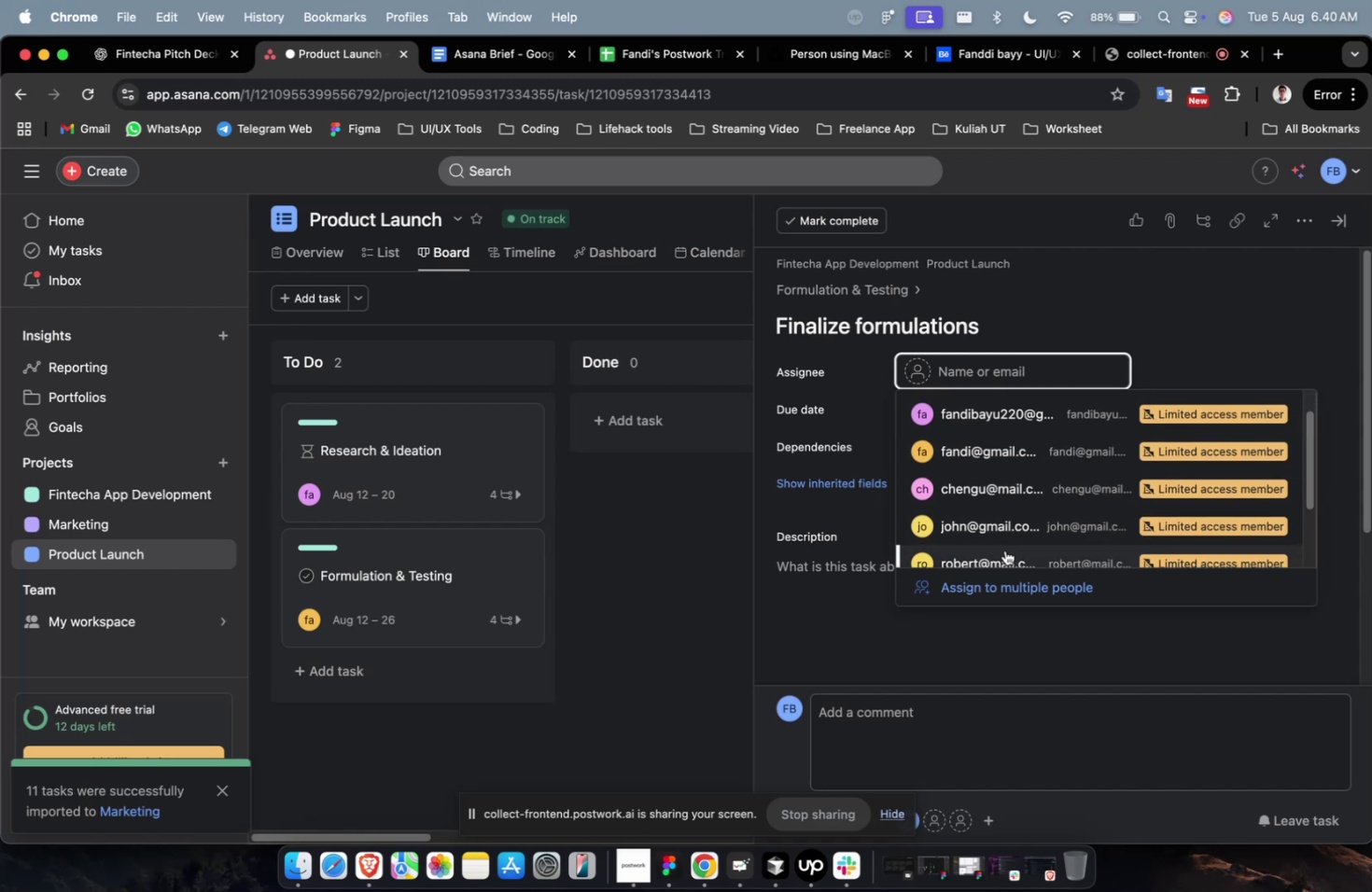 
left_click([1007, 554])
 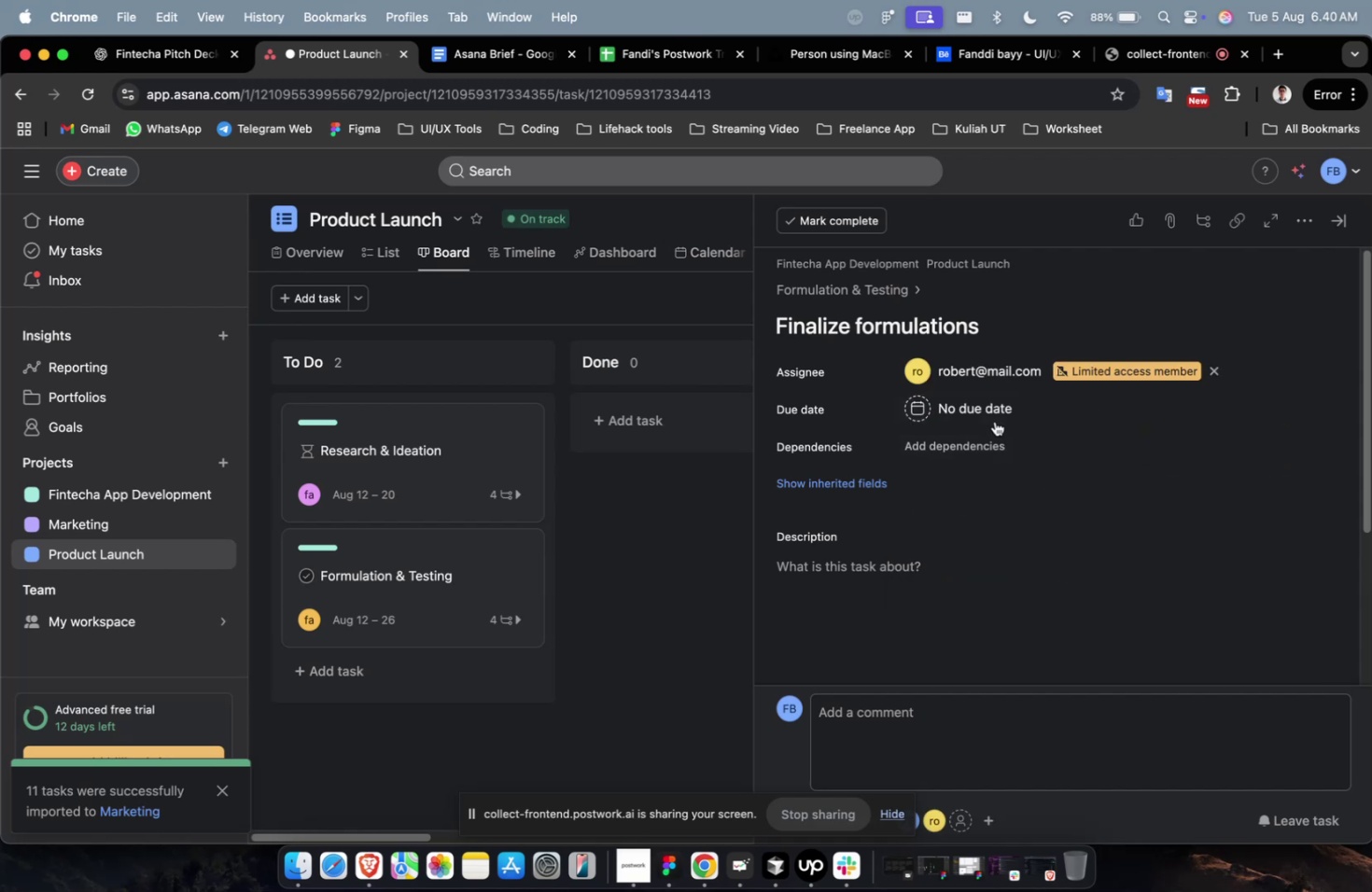 
left_click([992, 411])
 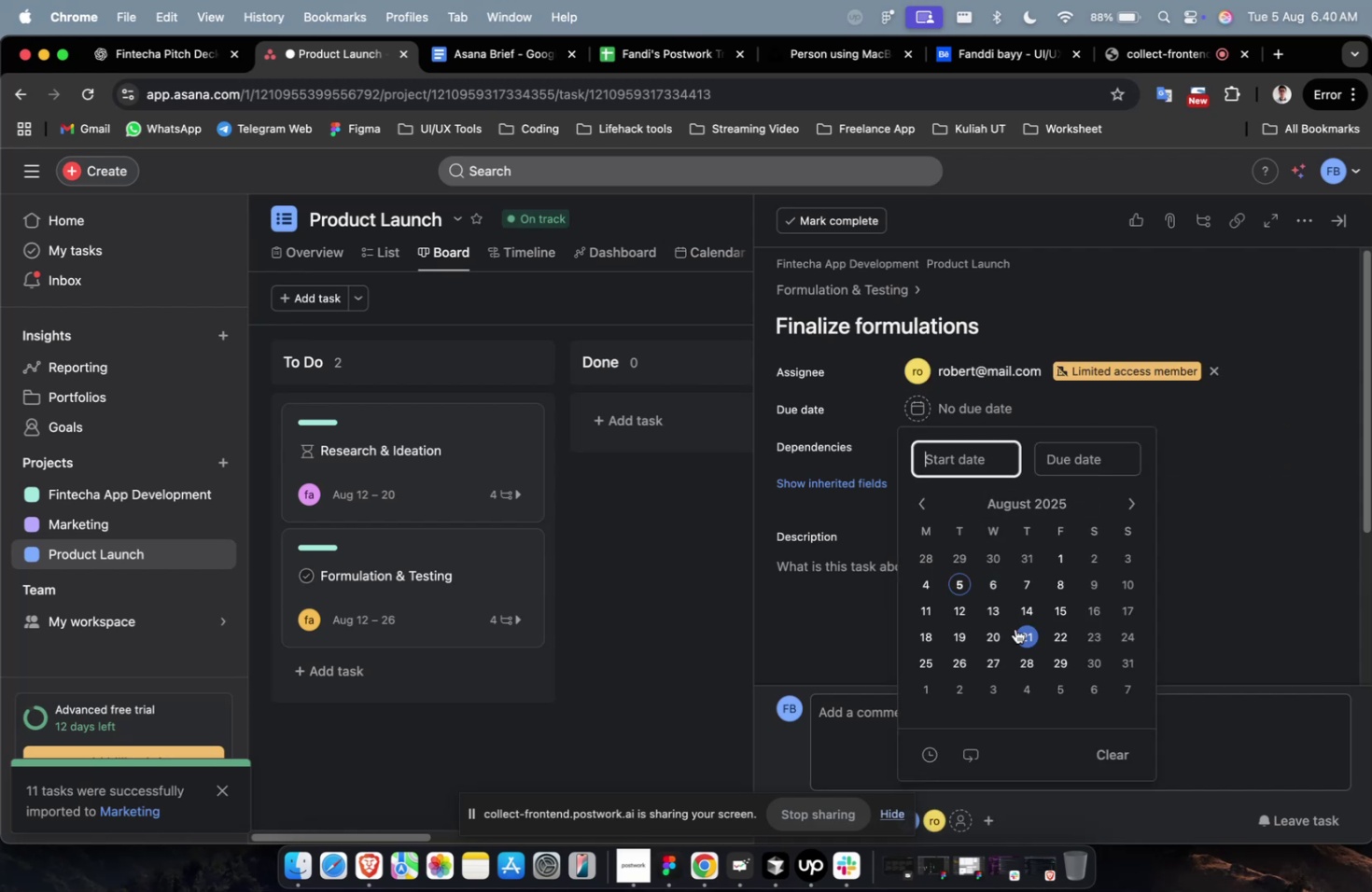 
left_click([992, 637])
 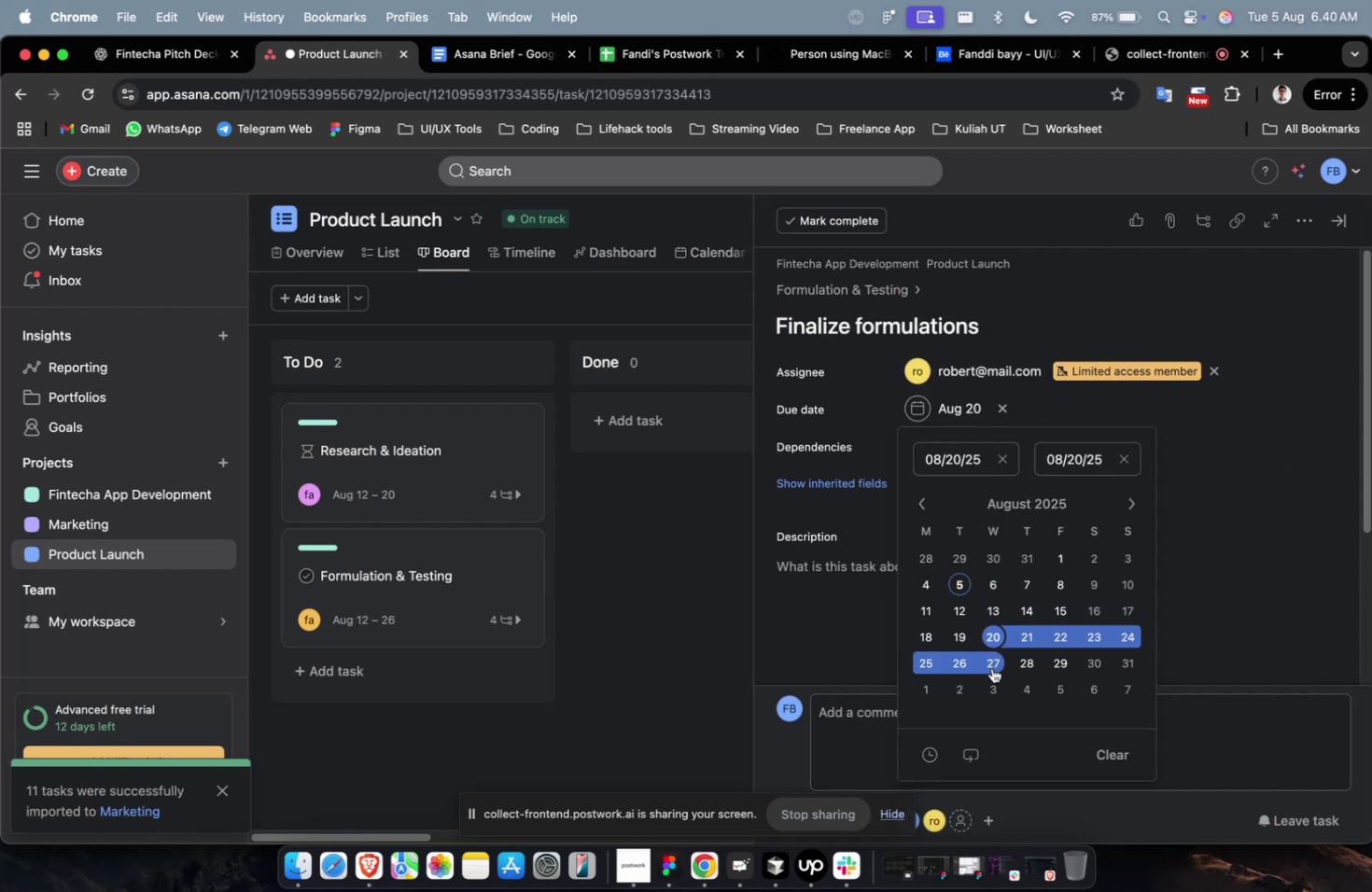 
double_click([991, 667])
 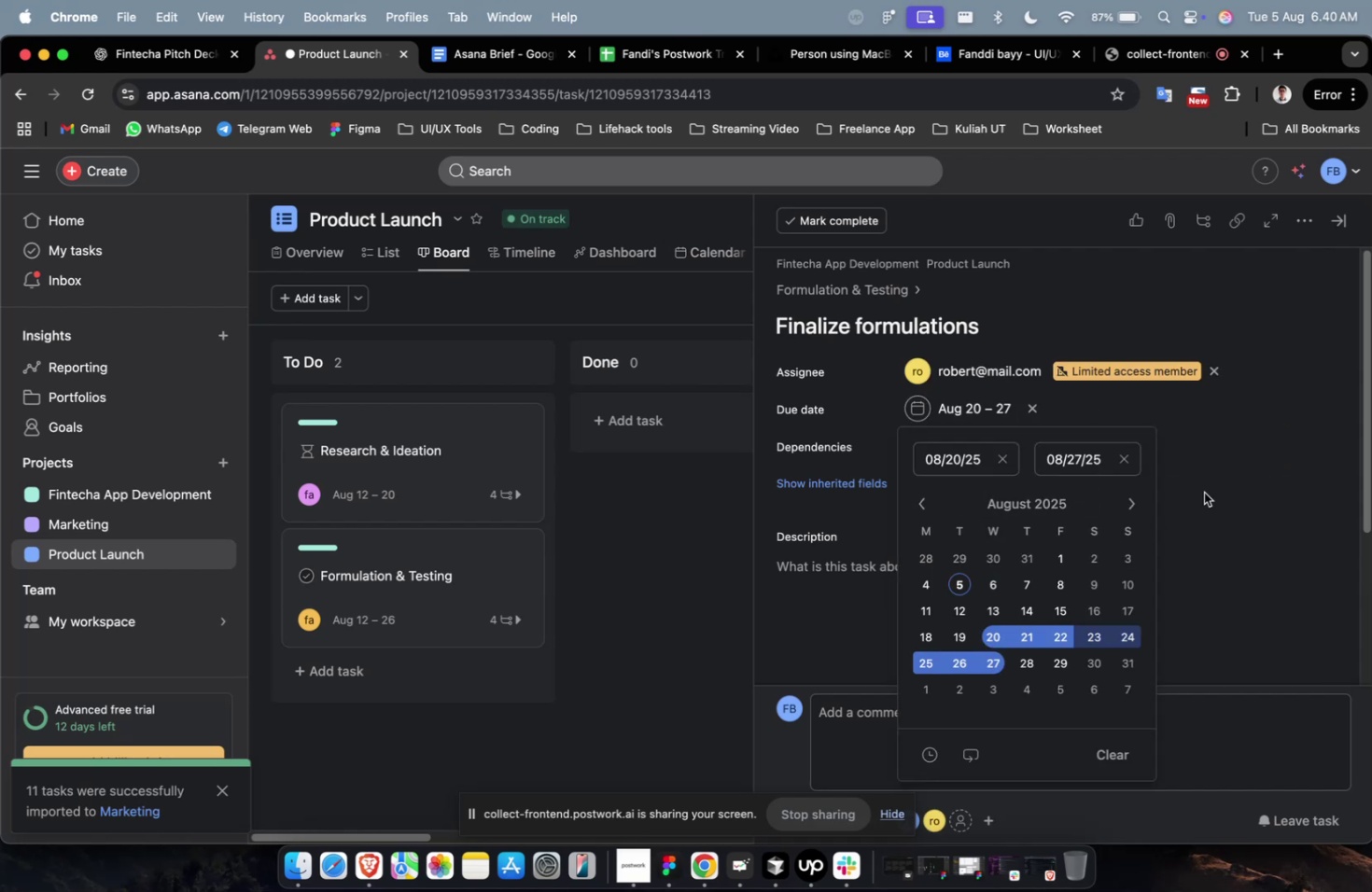 
triple_click([1203, 491])
 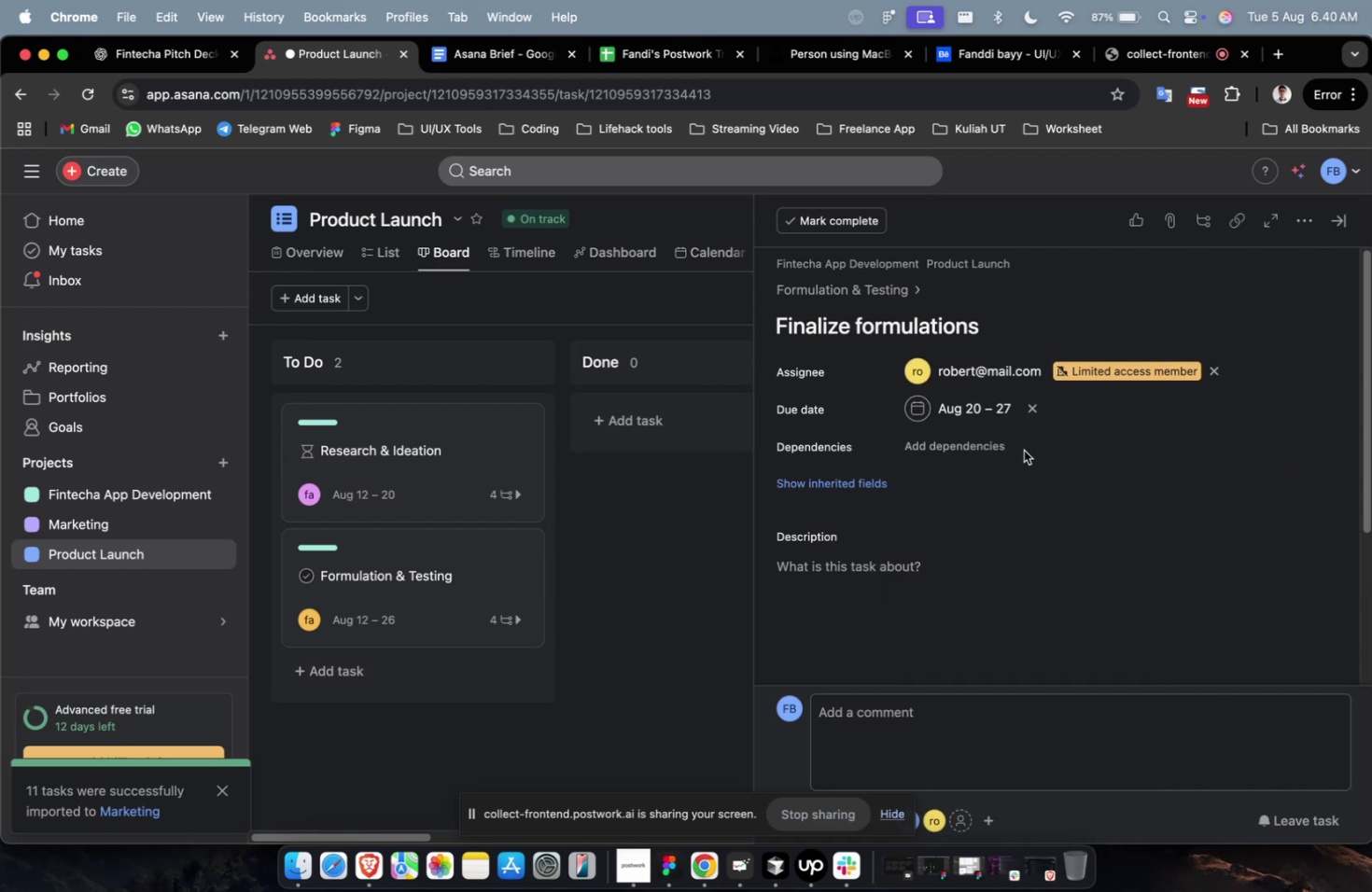 
left_click([1010, 448])
 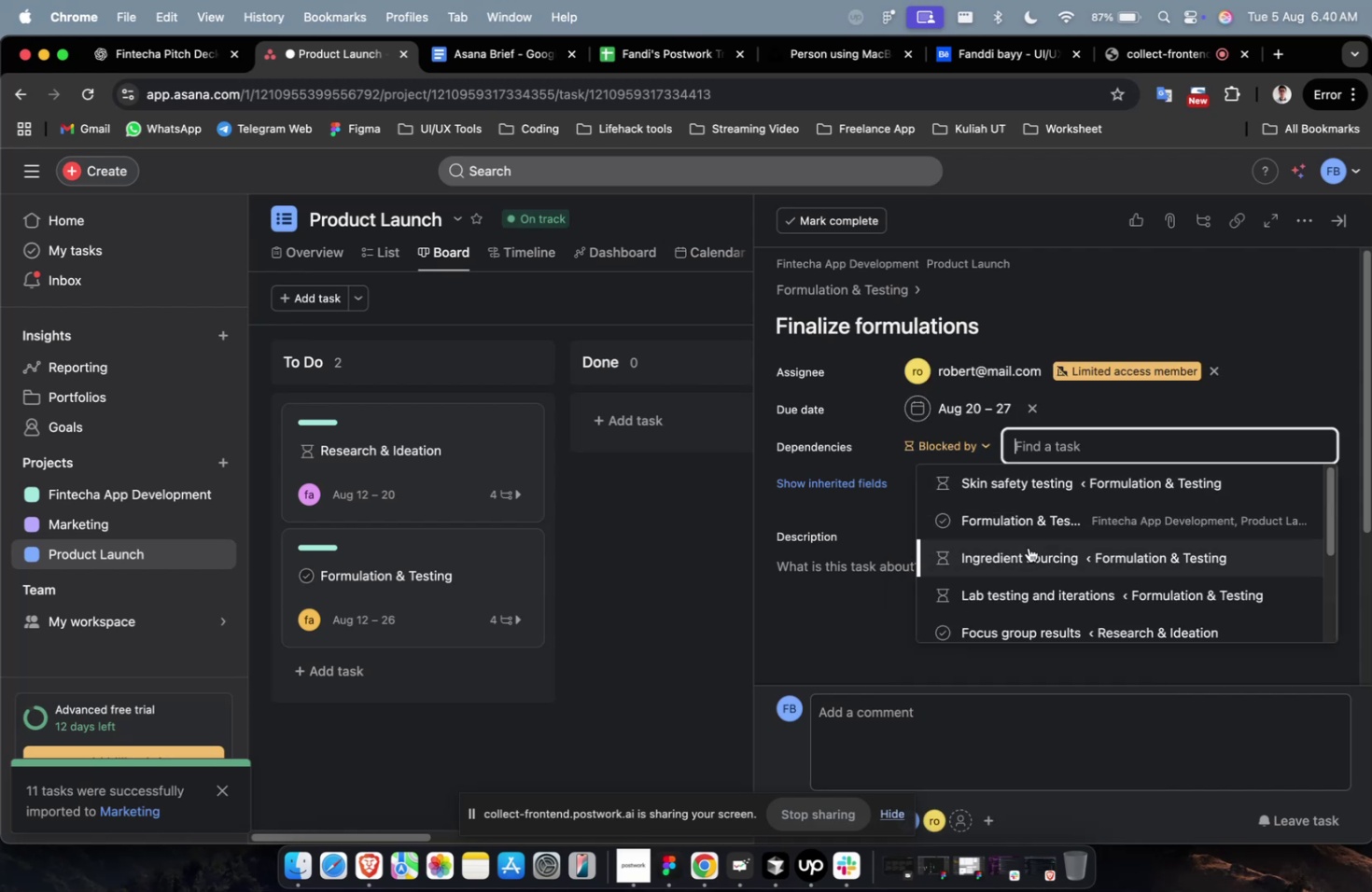 
left_click([1030, 523])
 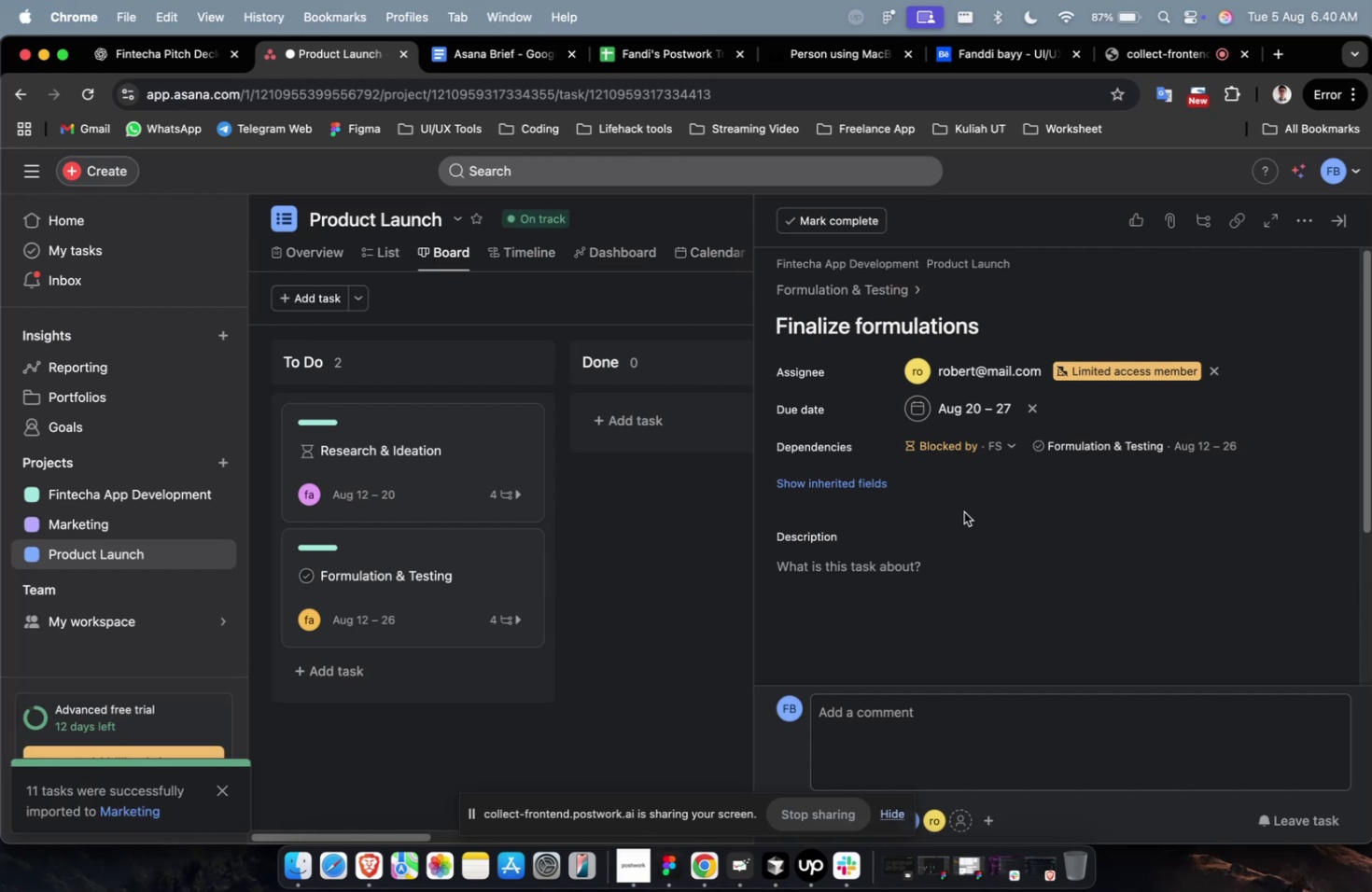 
scroll: coordinate [962, 511], scroll_direction: down, amount: 19.0
 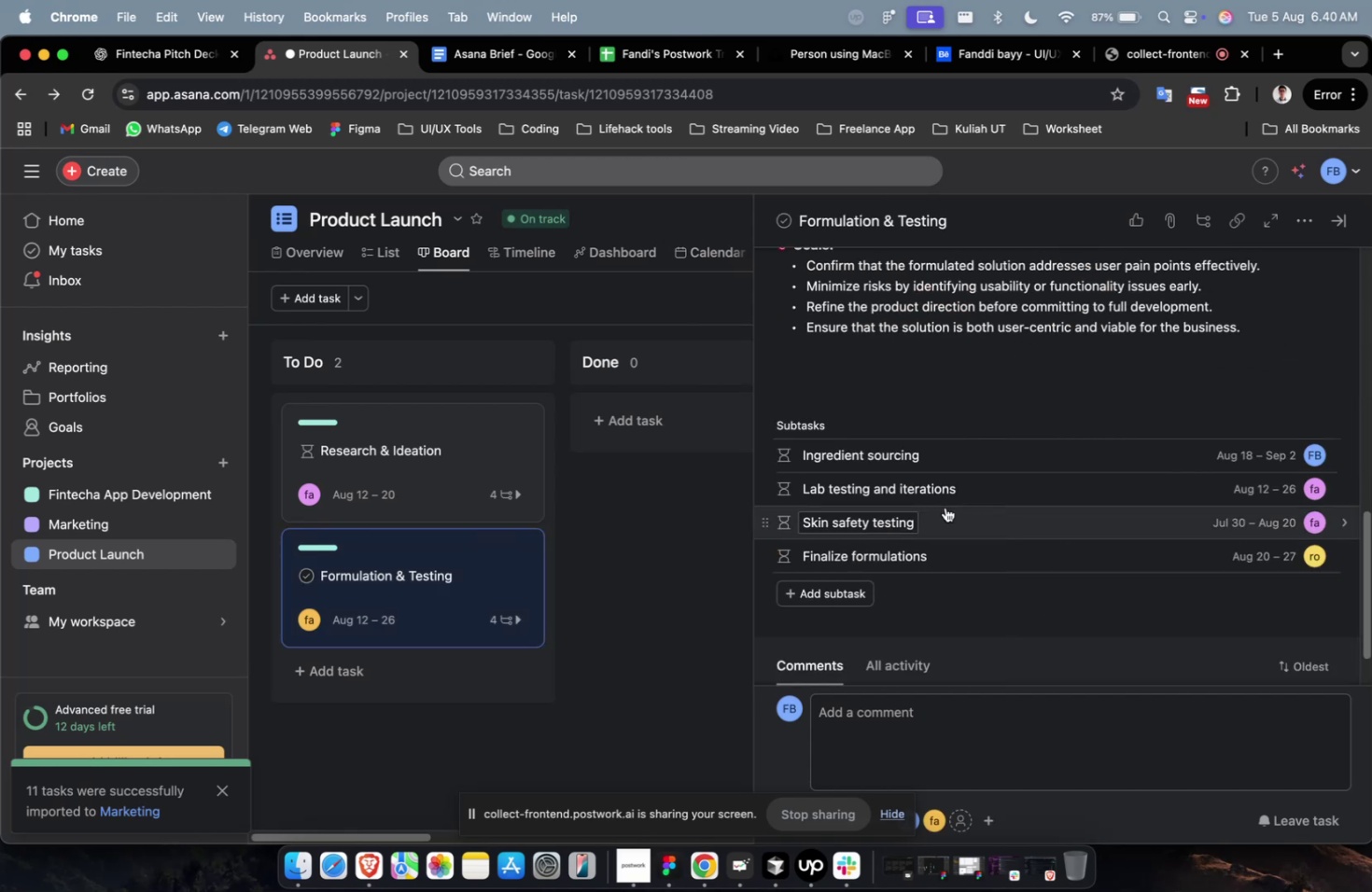 
scroll: coordinate [930, 481], scroll_direction: up, amount: 19.0
 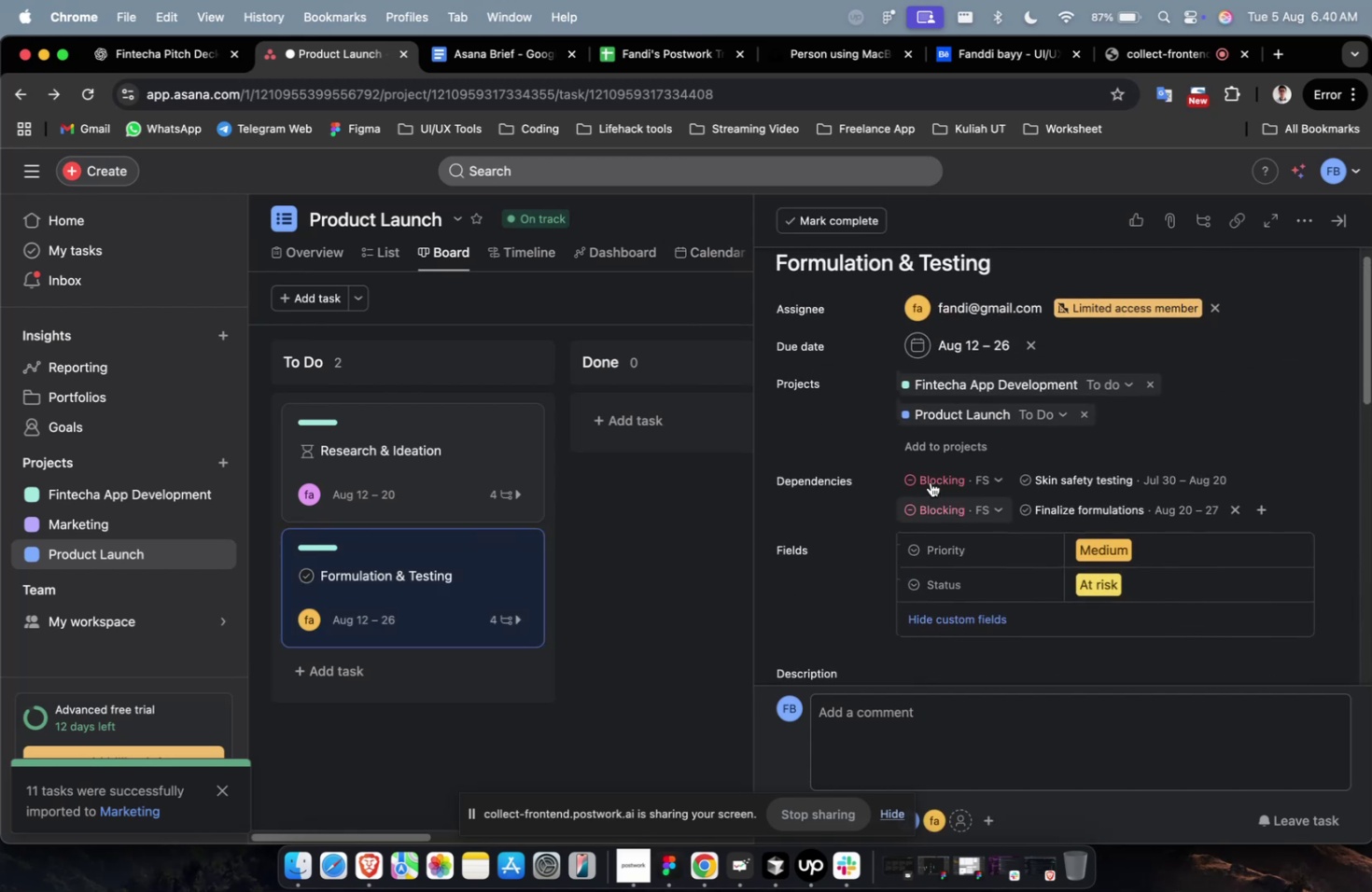 
scroll: coordinate [930, 481], scroll_direction: down, amount: 2.0
 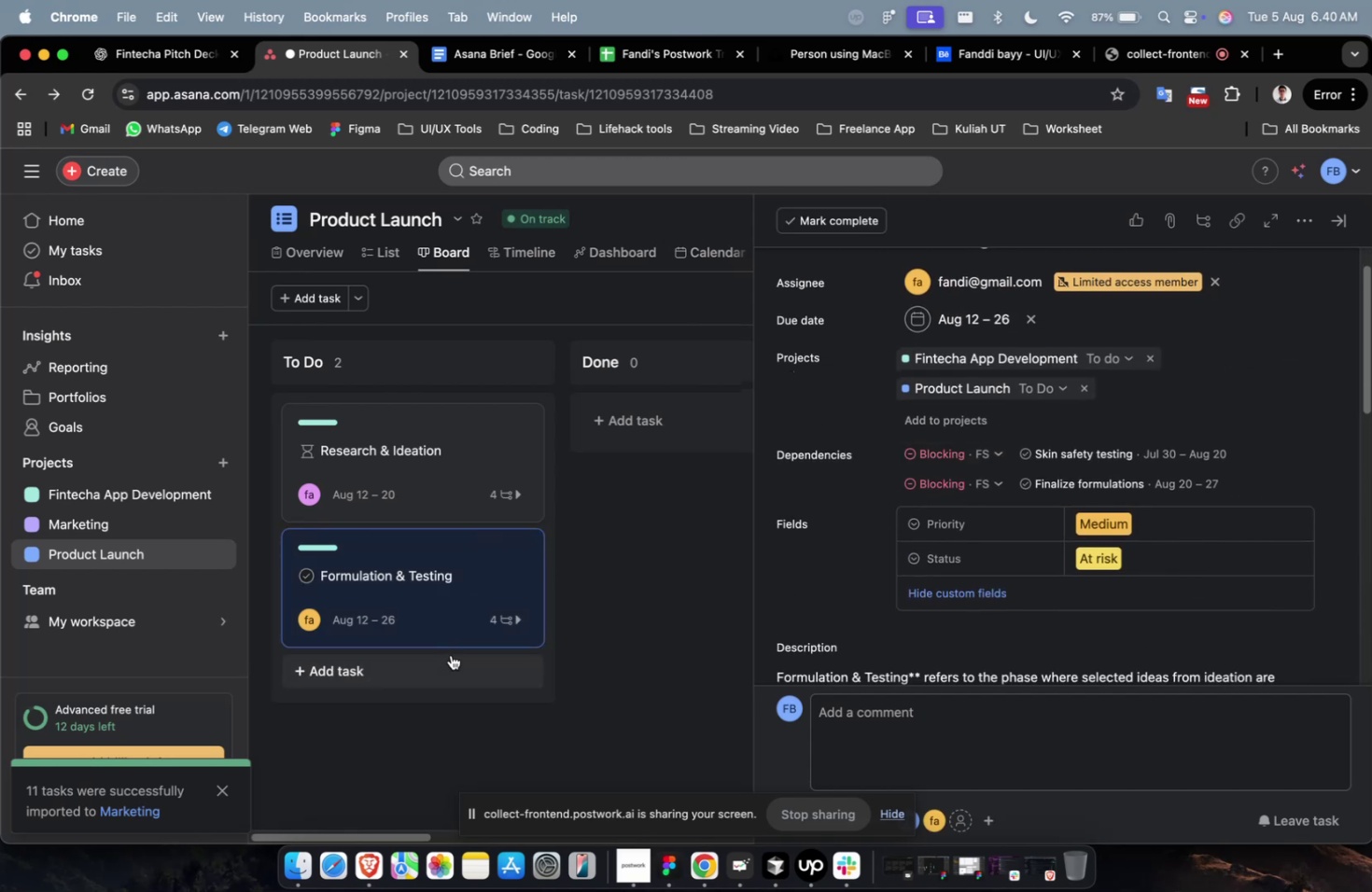 
left_click([448, 662])
 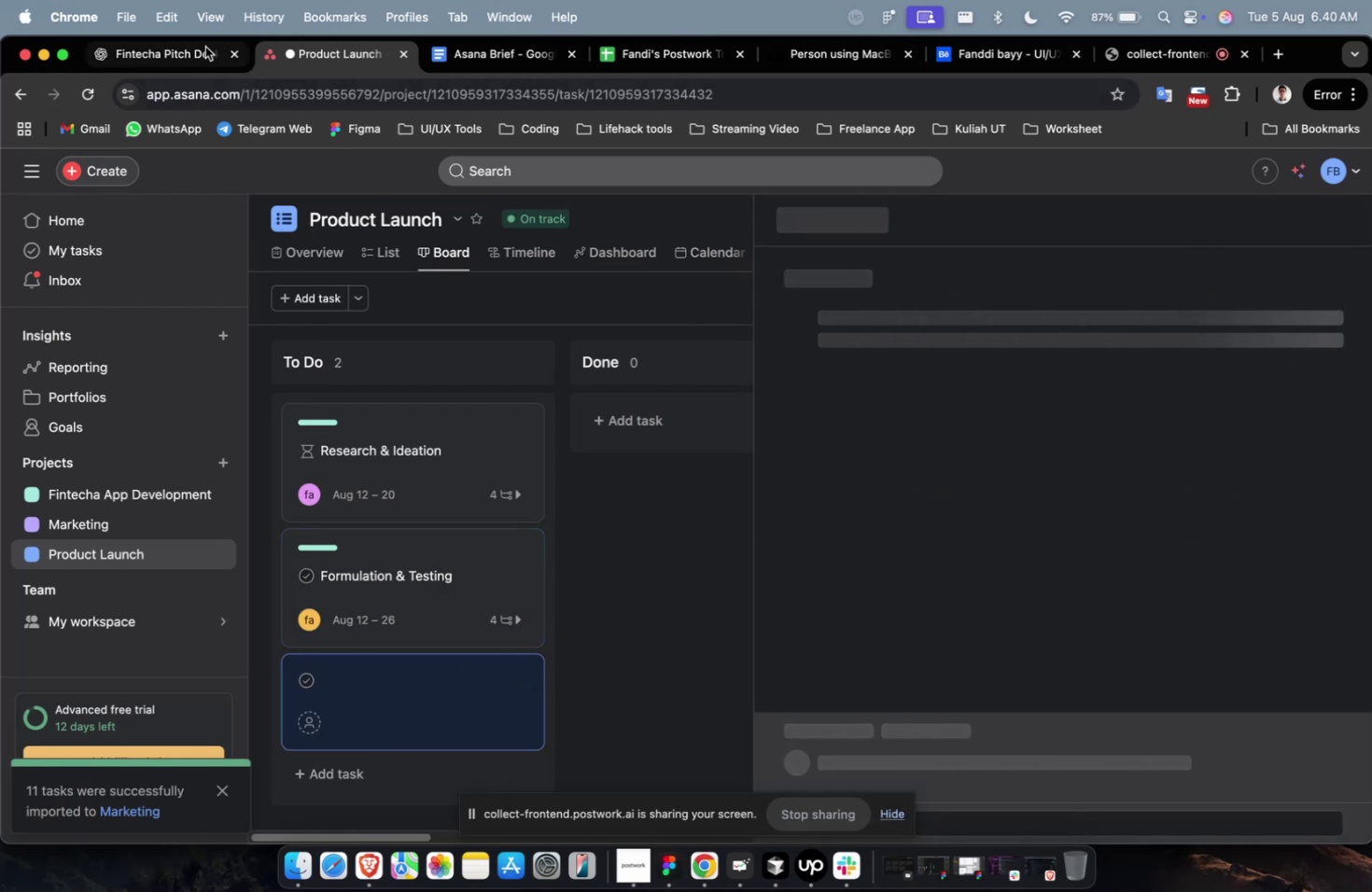 
left_click([187, 56])
 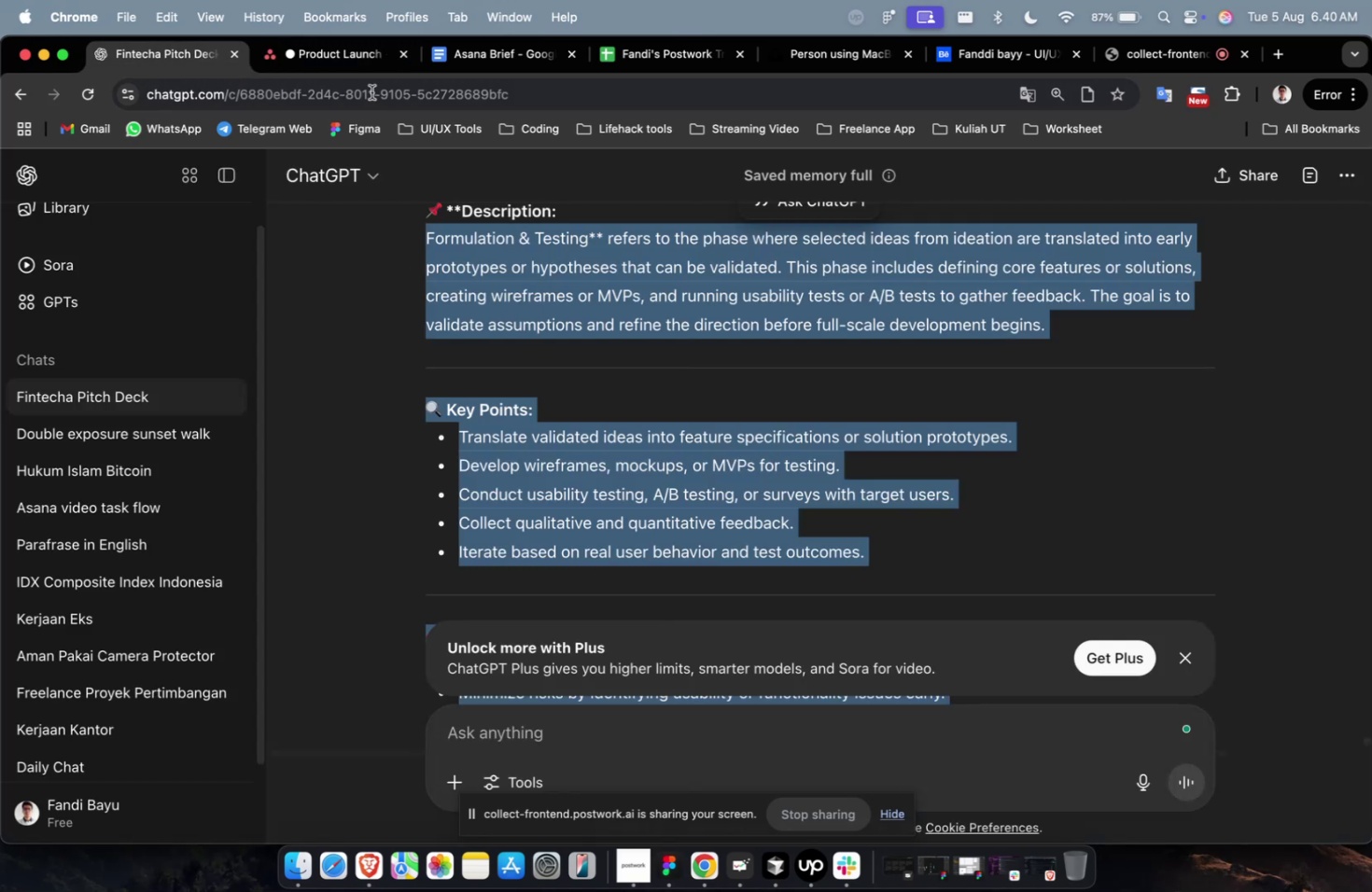 
left_click([462, 62])
 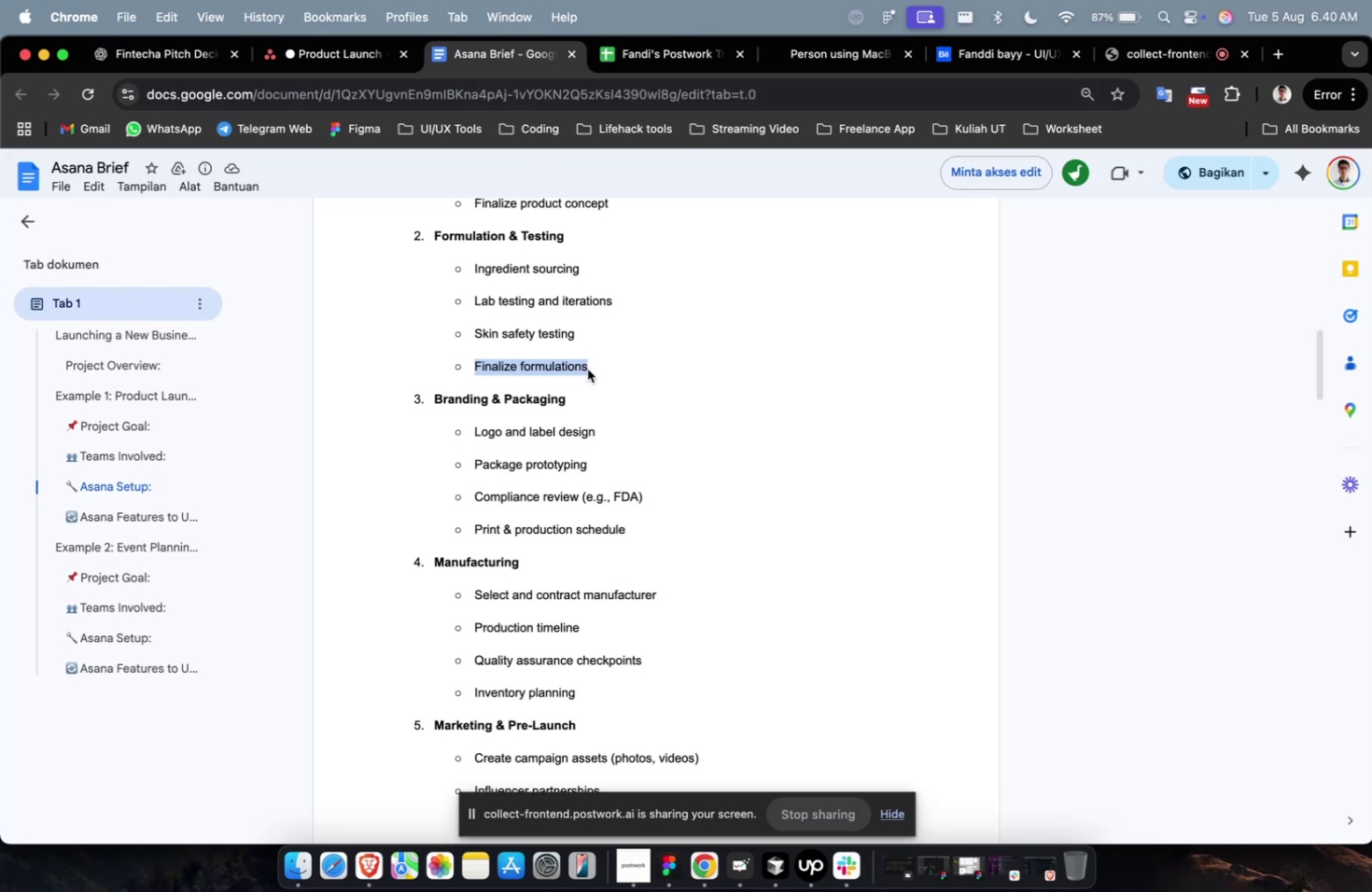 
left_click_drag(start_coordinate=[587, 397], to_coordinate=[436, 398])
 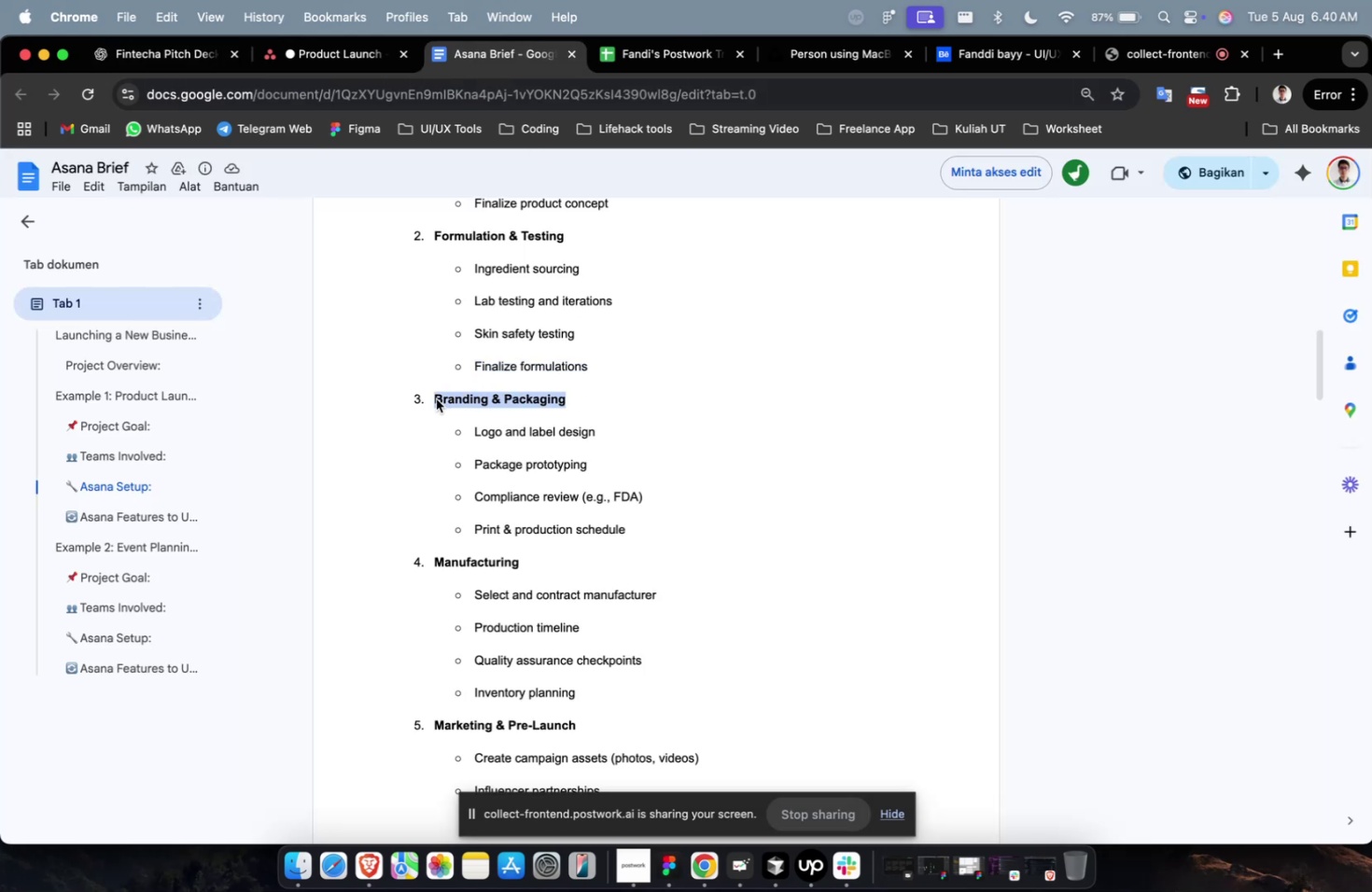 
key(Meta+C)
 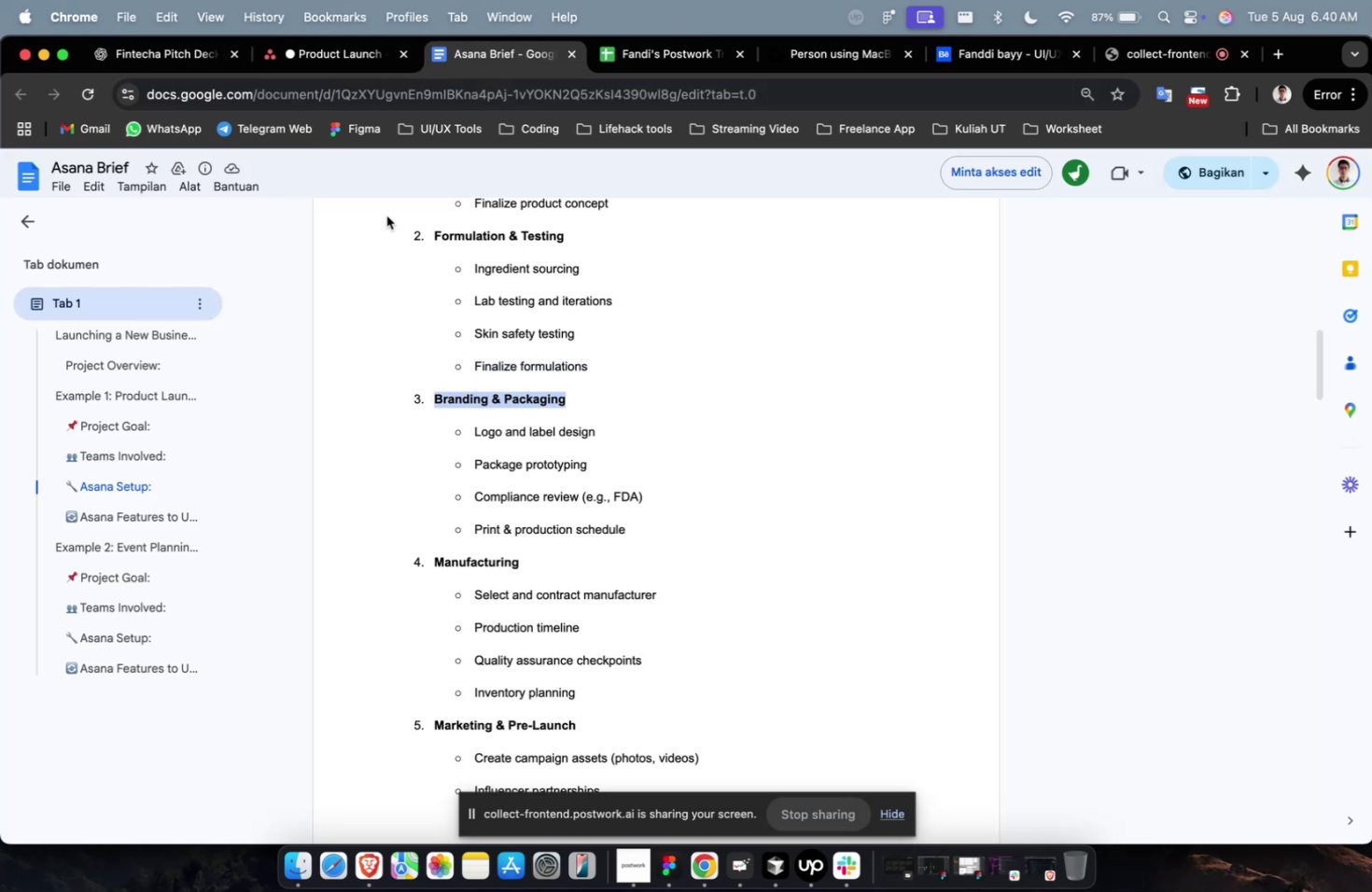 
key(Meta+C)
 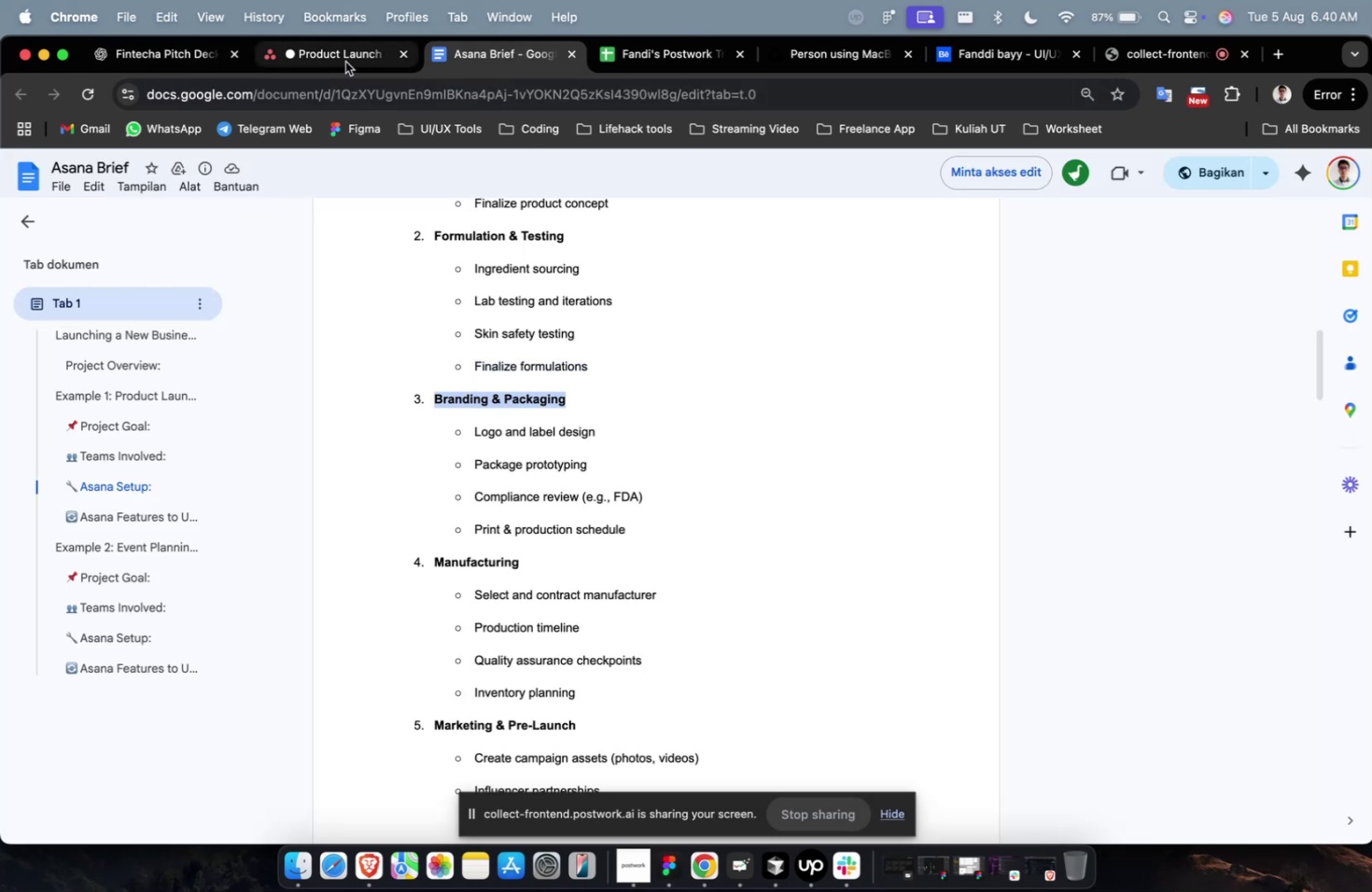 
left_click([345, 62])
 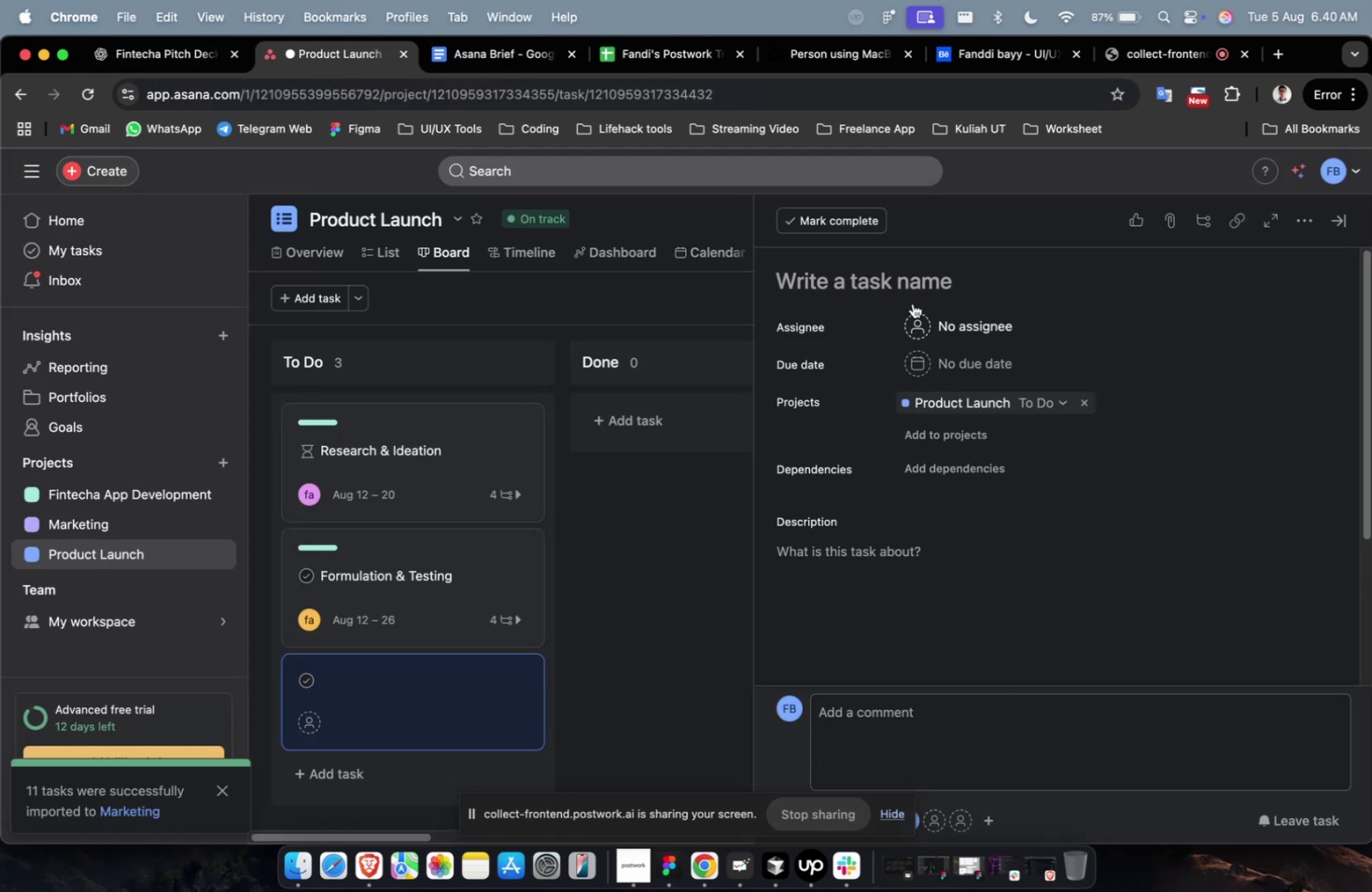 
left_click([908, 286])
 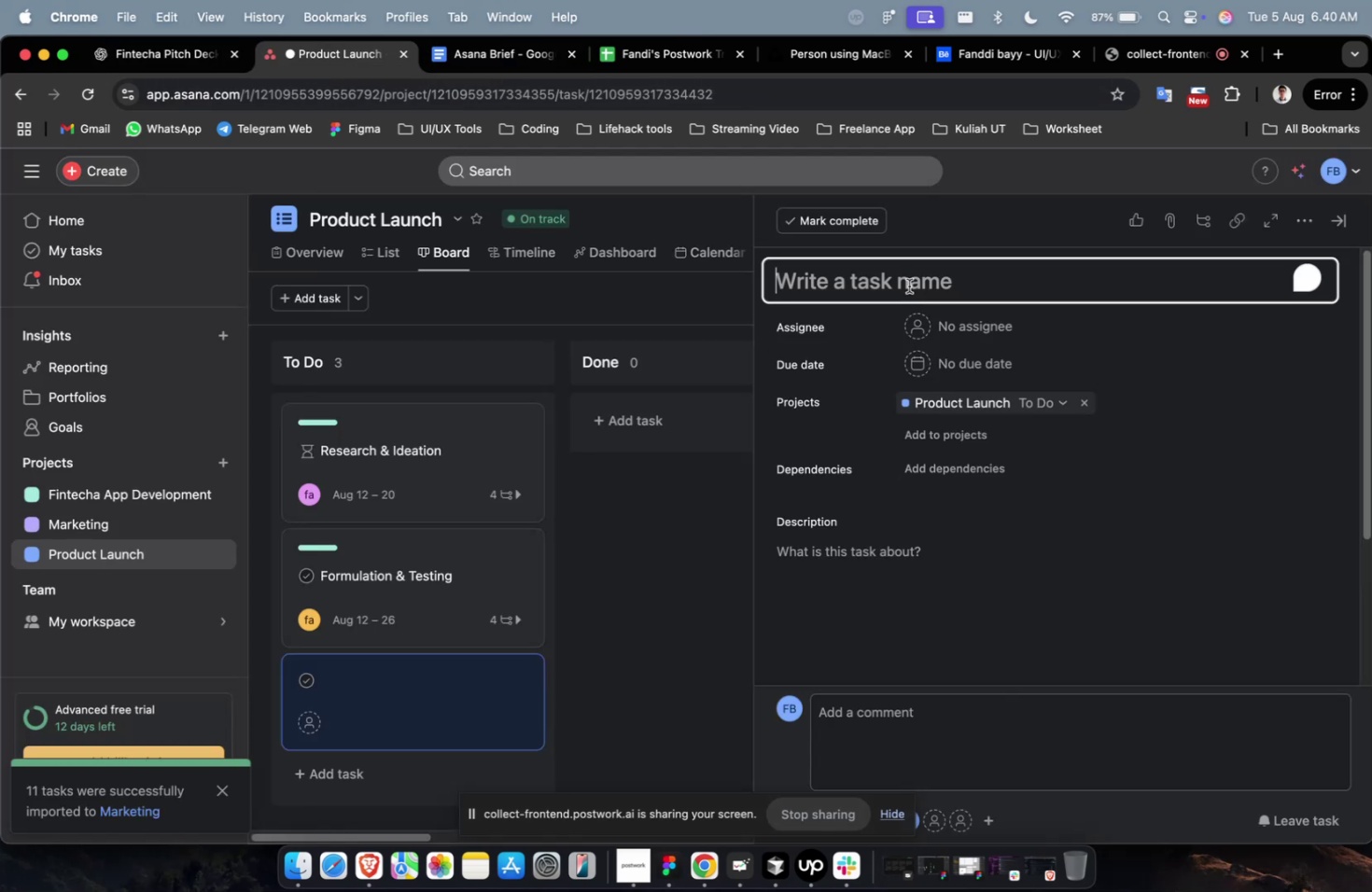 
key(Meta+V)
 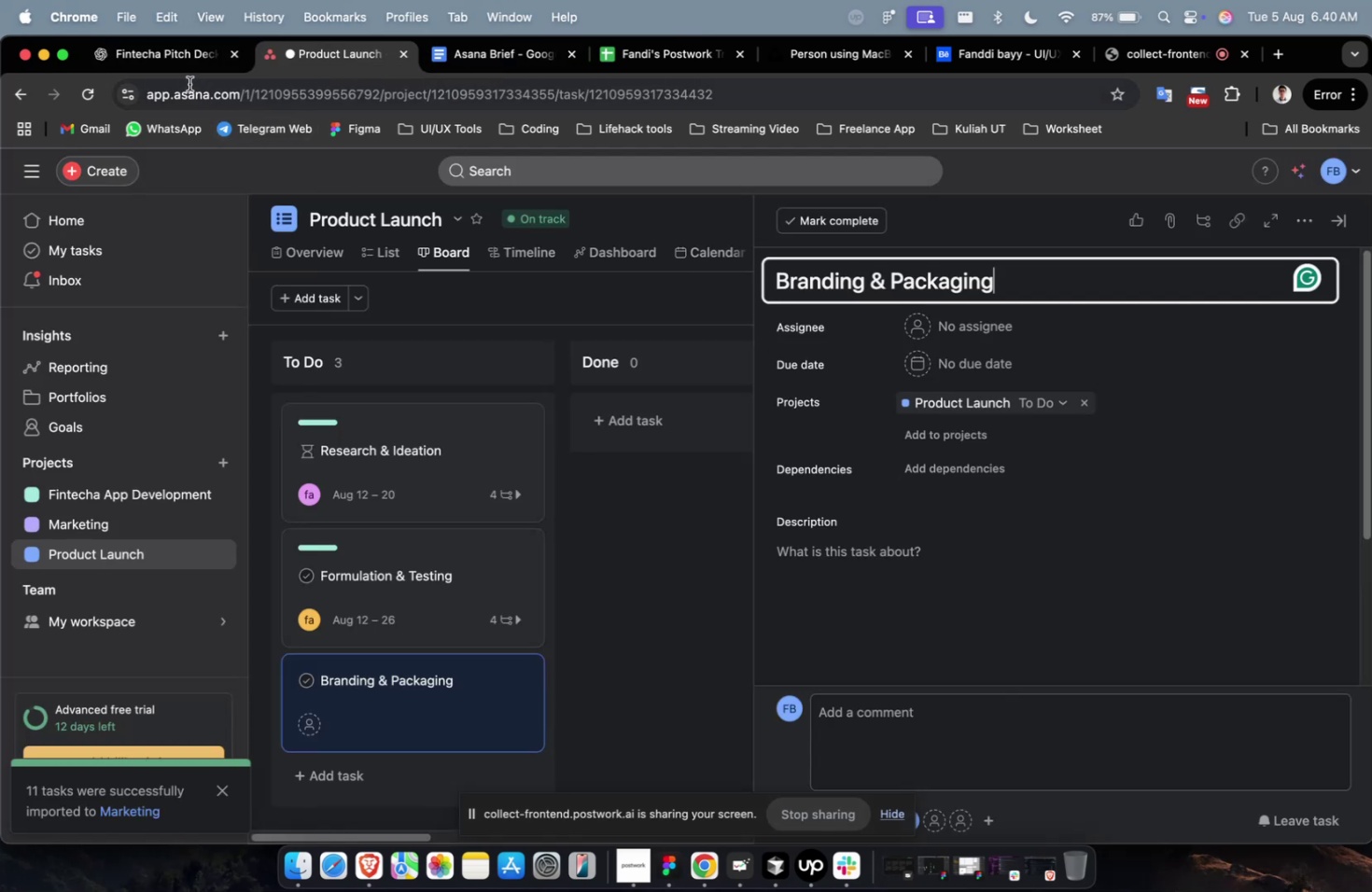 
left_click([183, 69])
 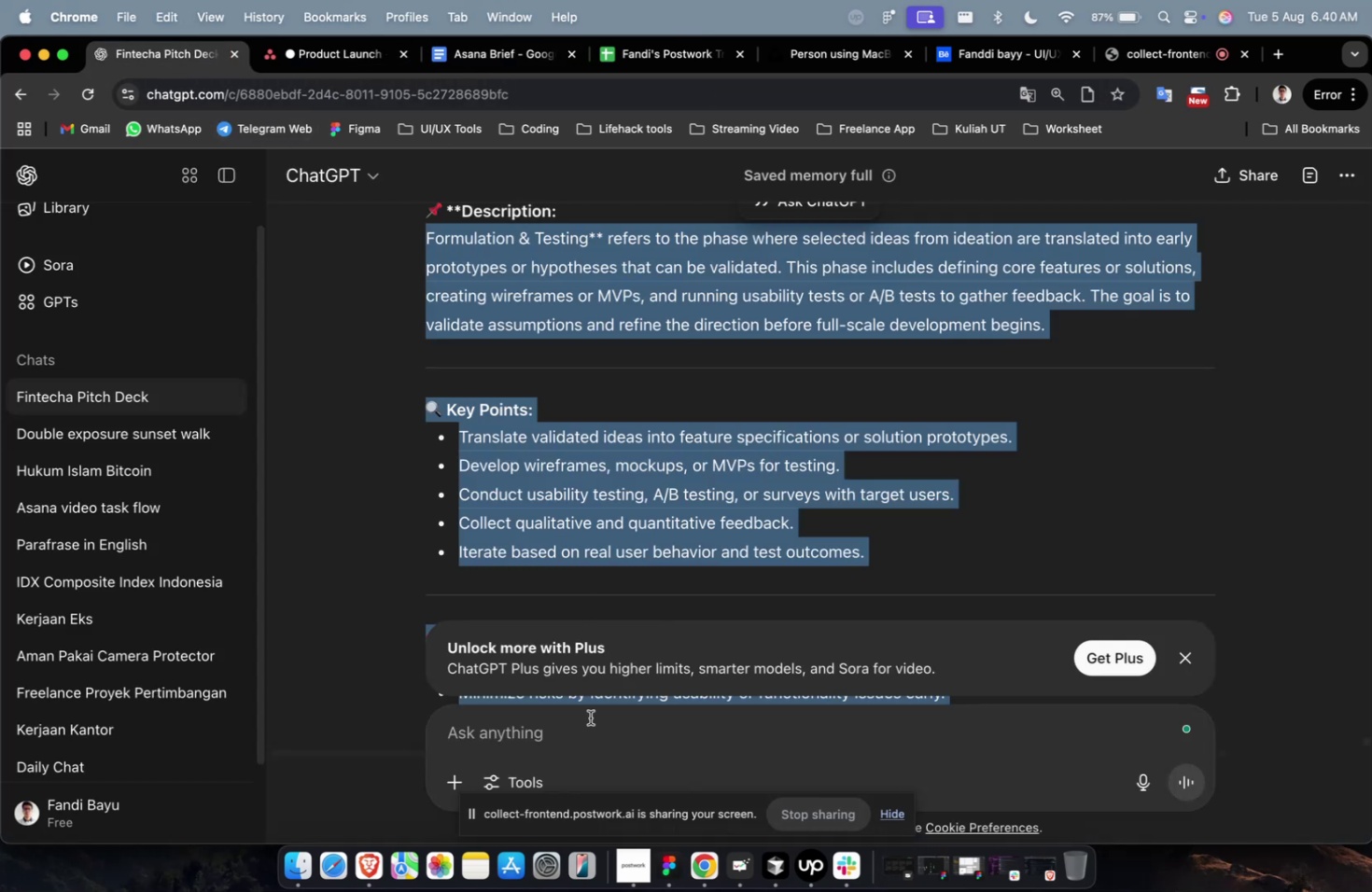 
left_click([594, 748])
 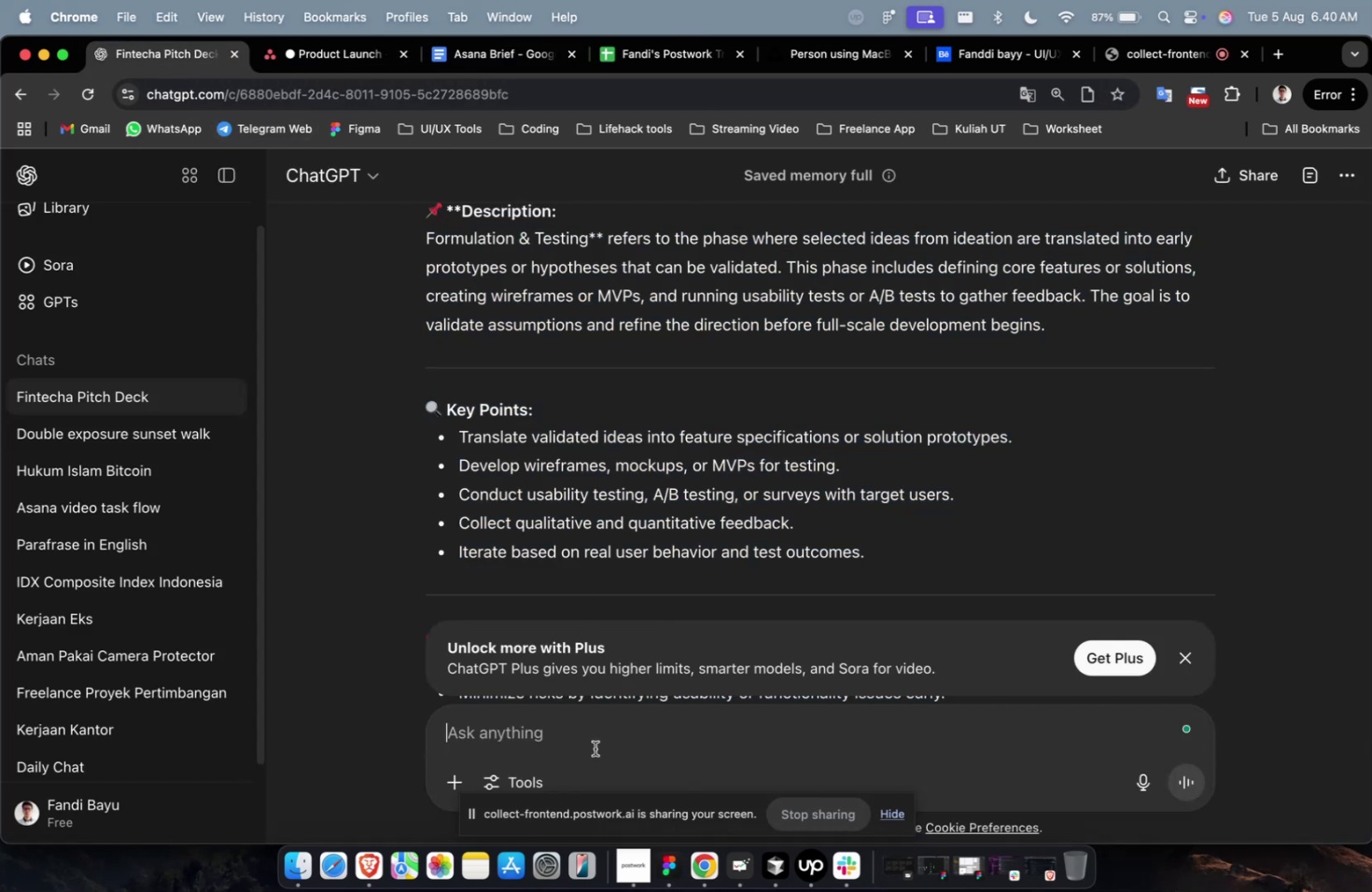 
type(buatkan untuk )
 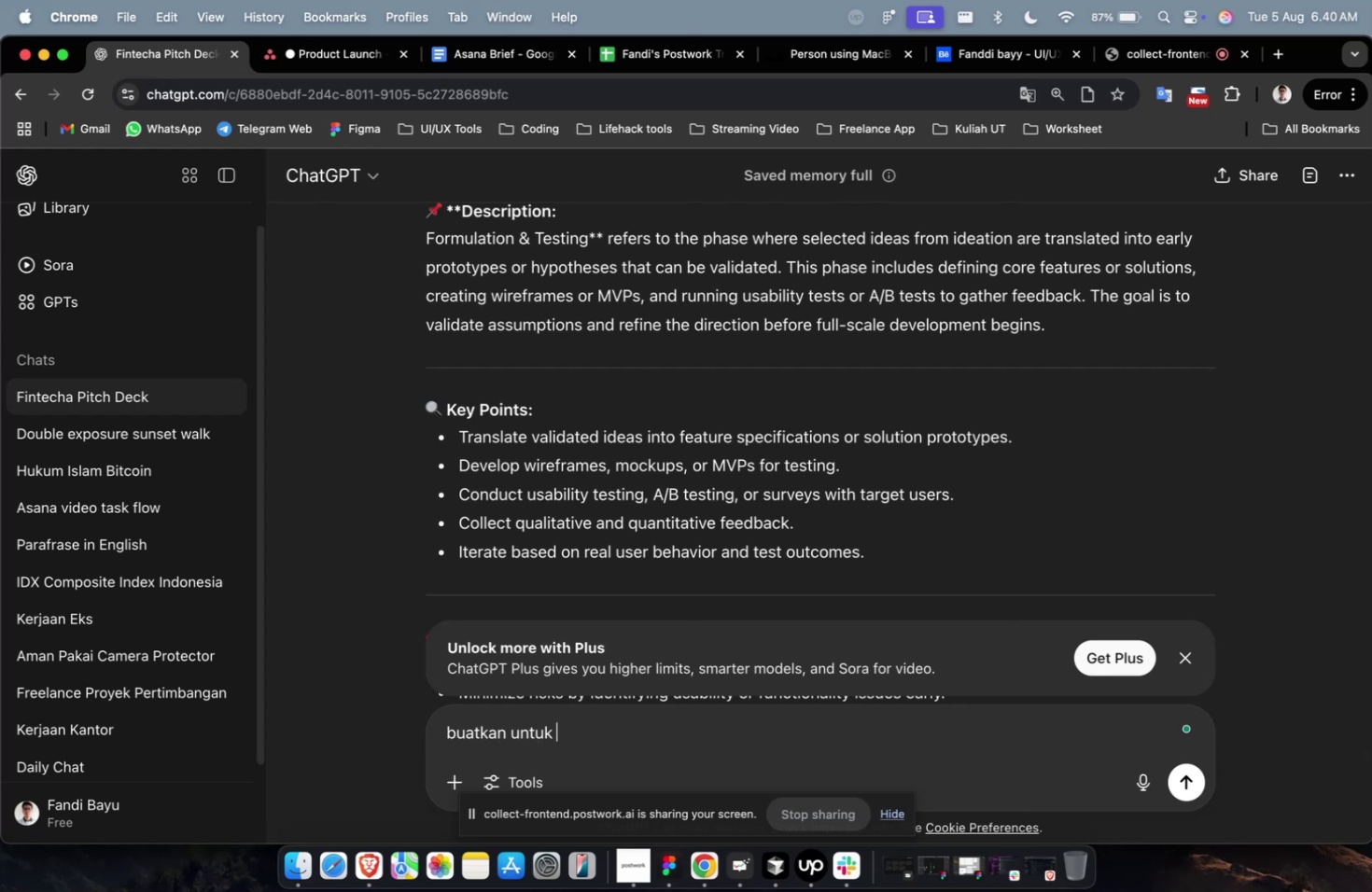 
key(Meta+CommandLeft)
 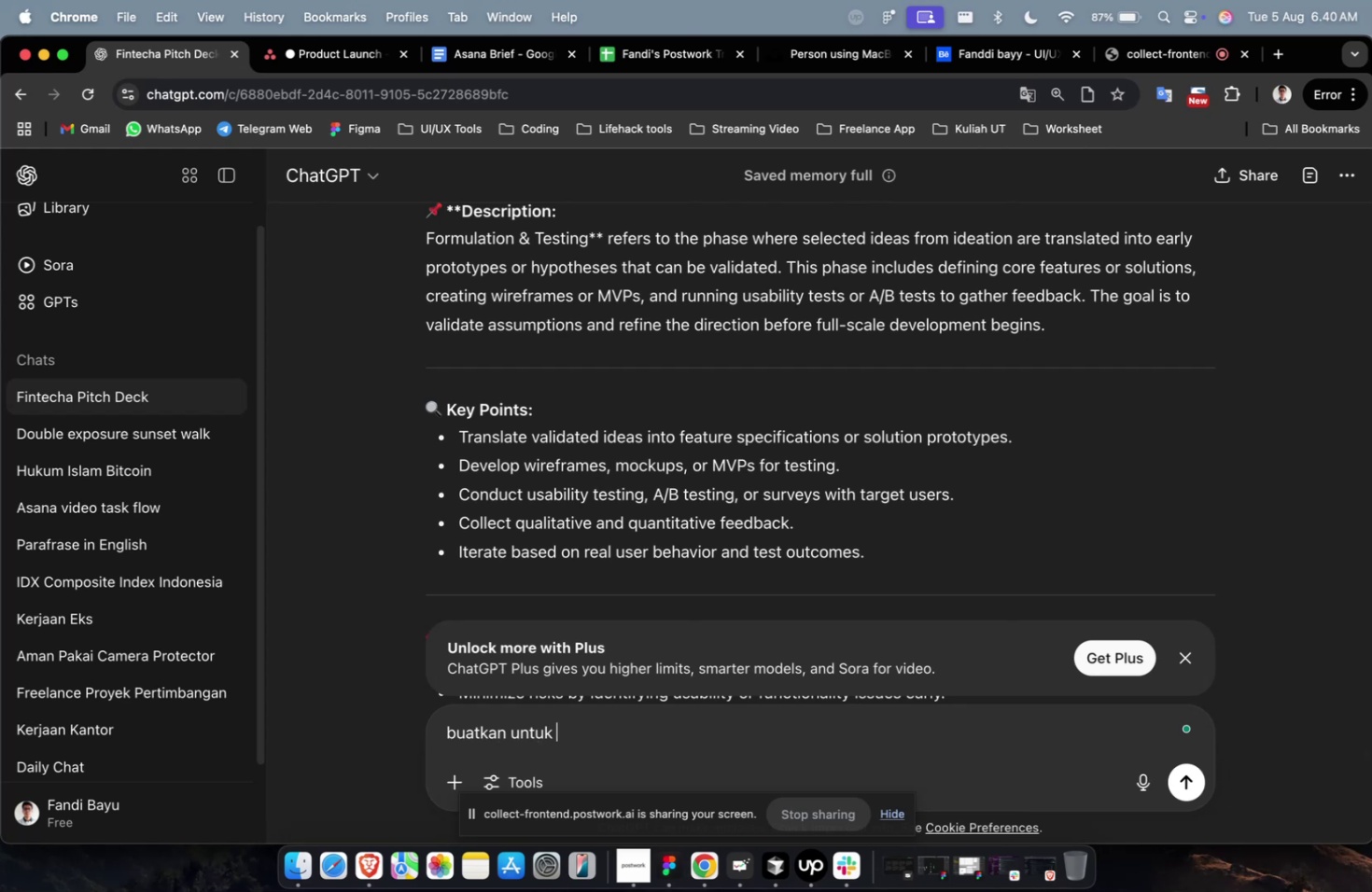 
key(Meta+V)
 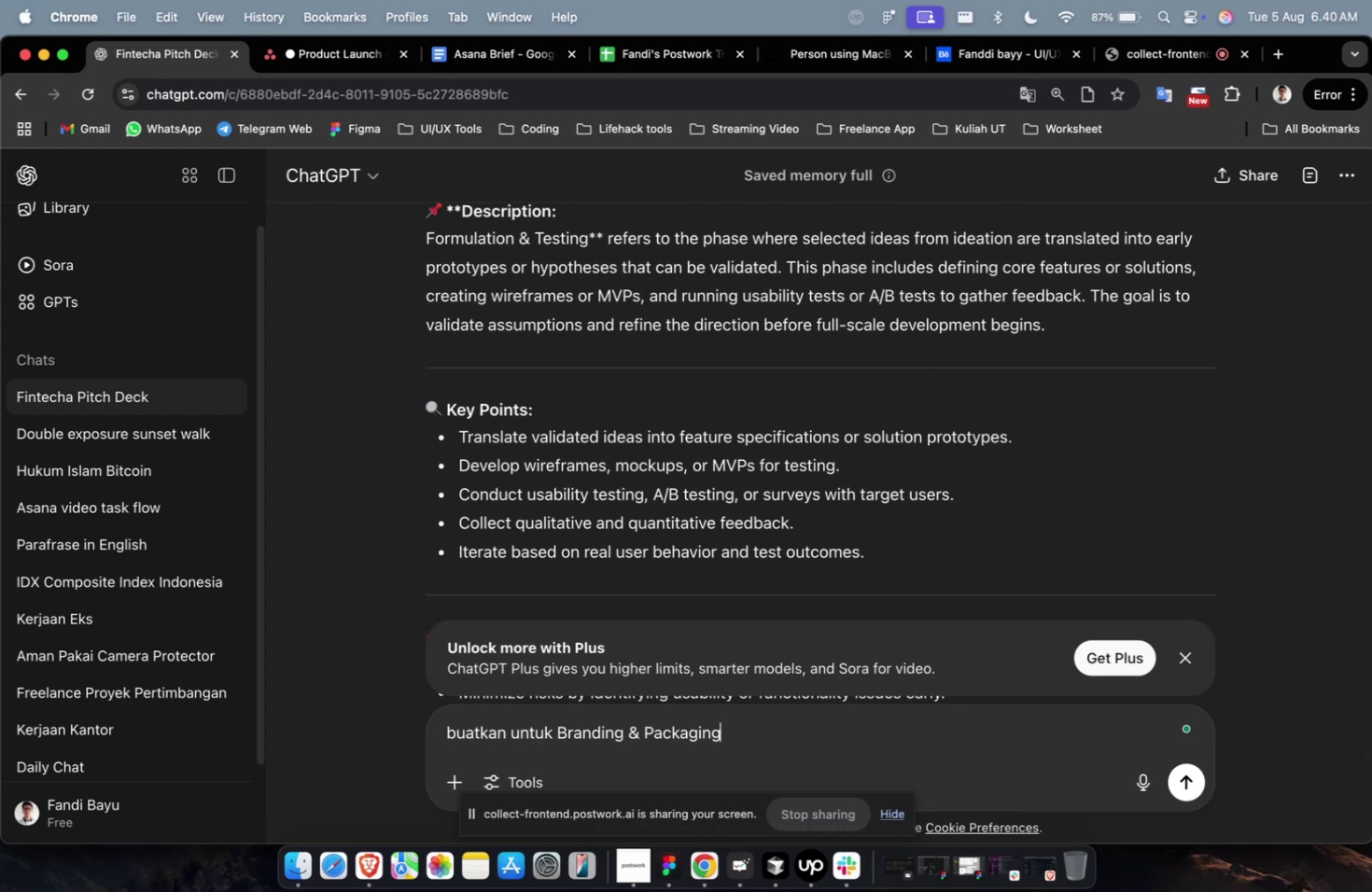 
key(Enter)
 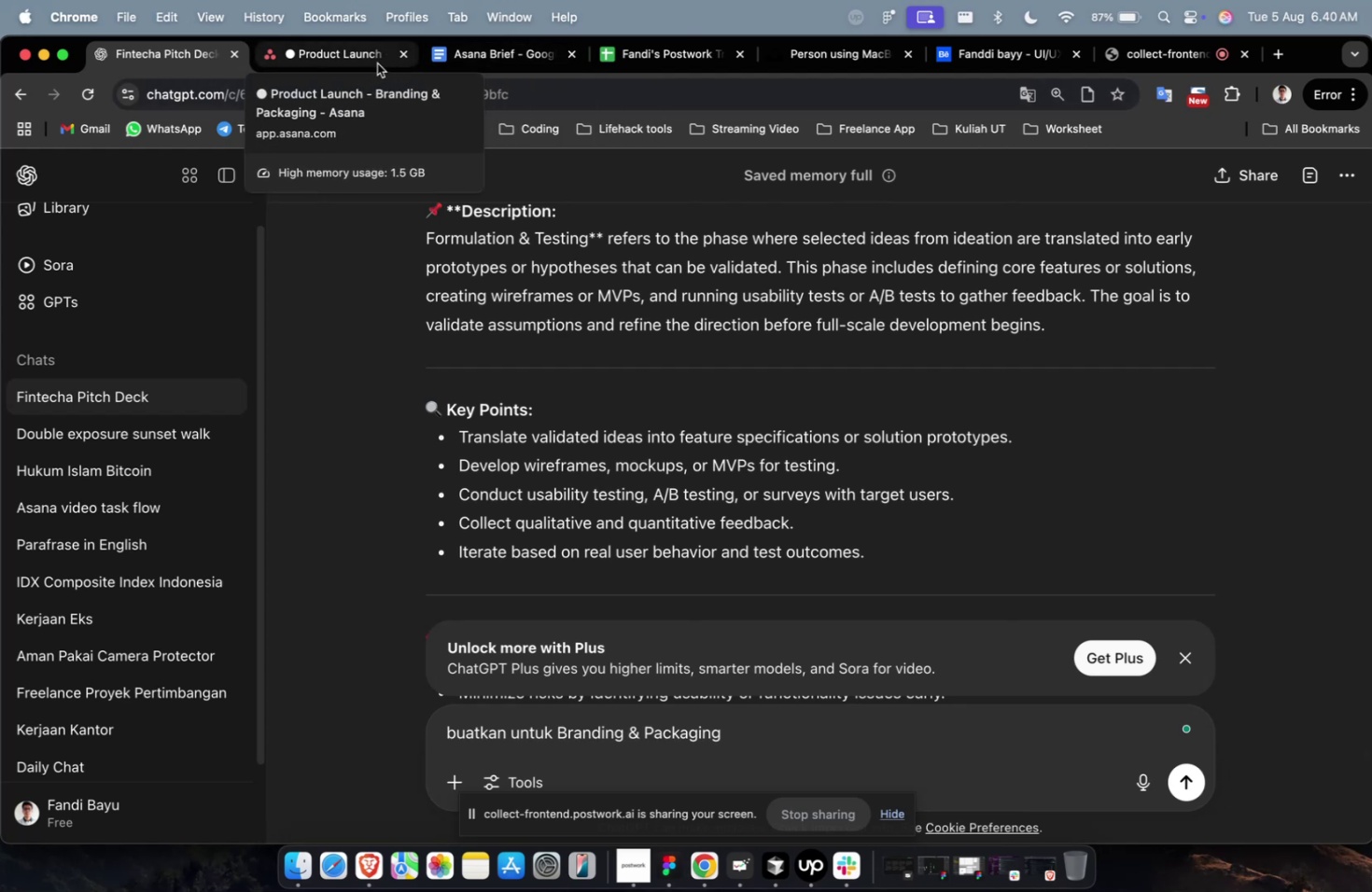 
left_click([367, 62])
 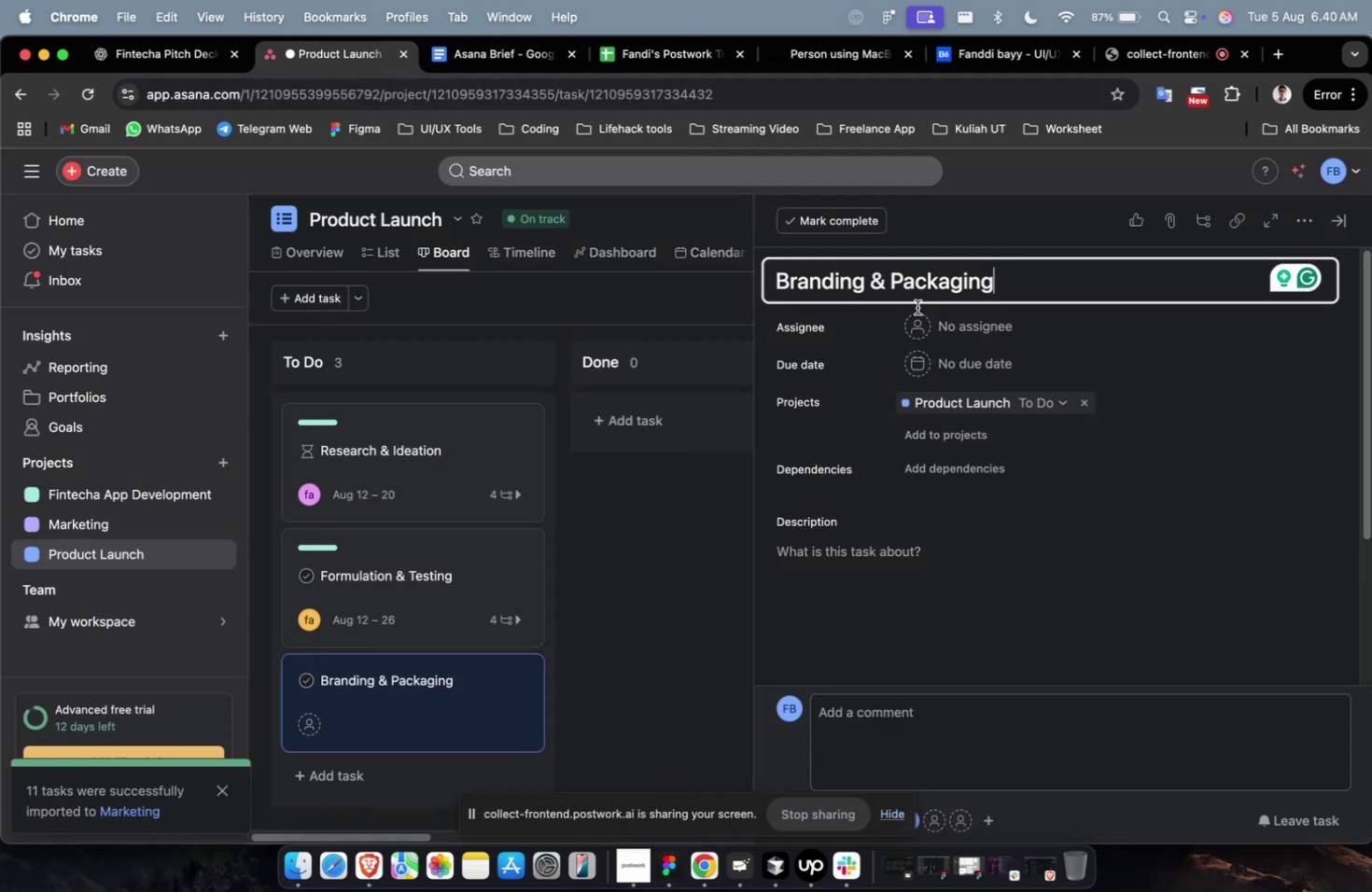 
left_click([961, 337])
 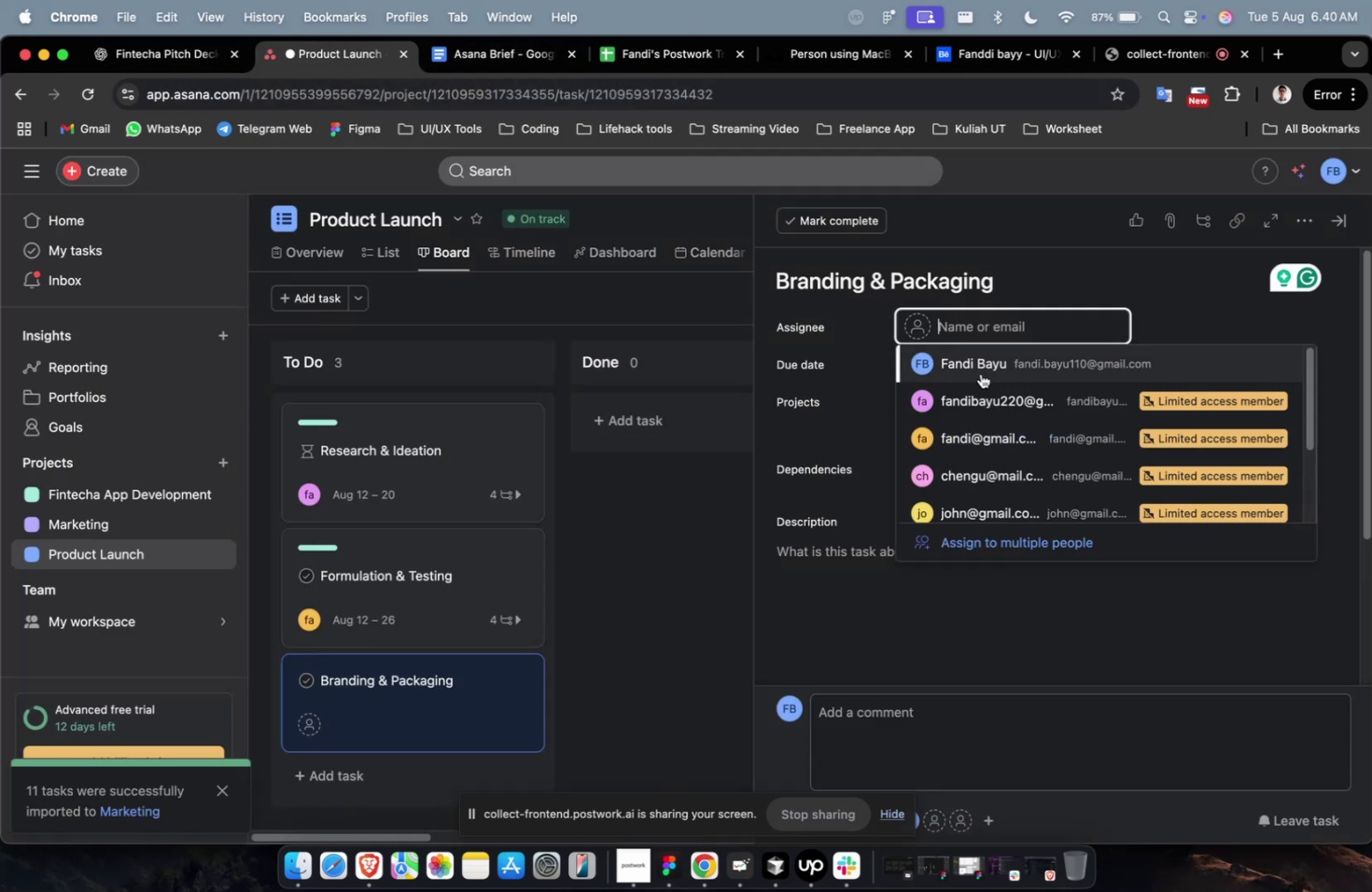 
double_click([981, 370])
 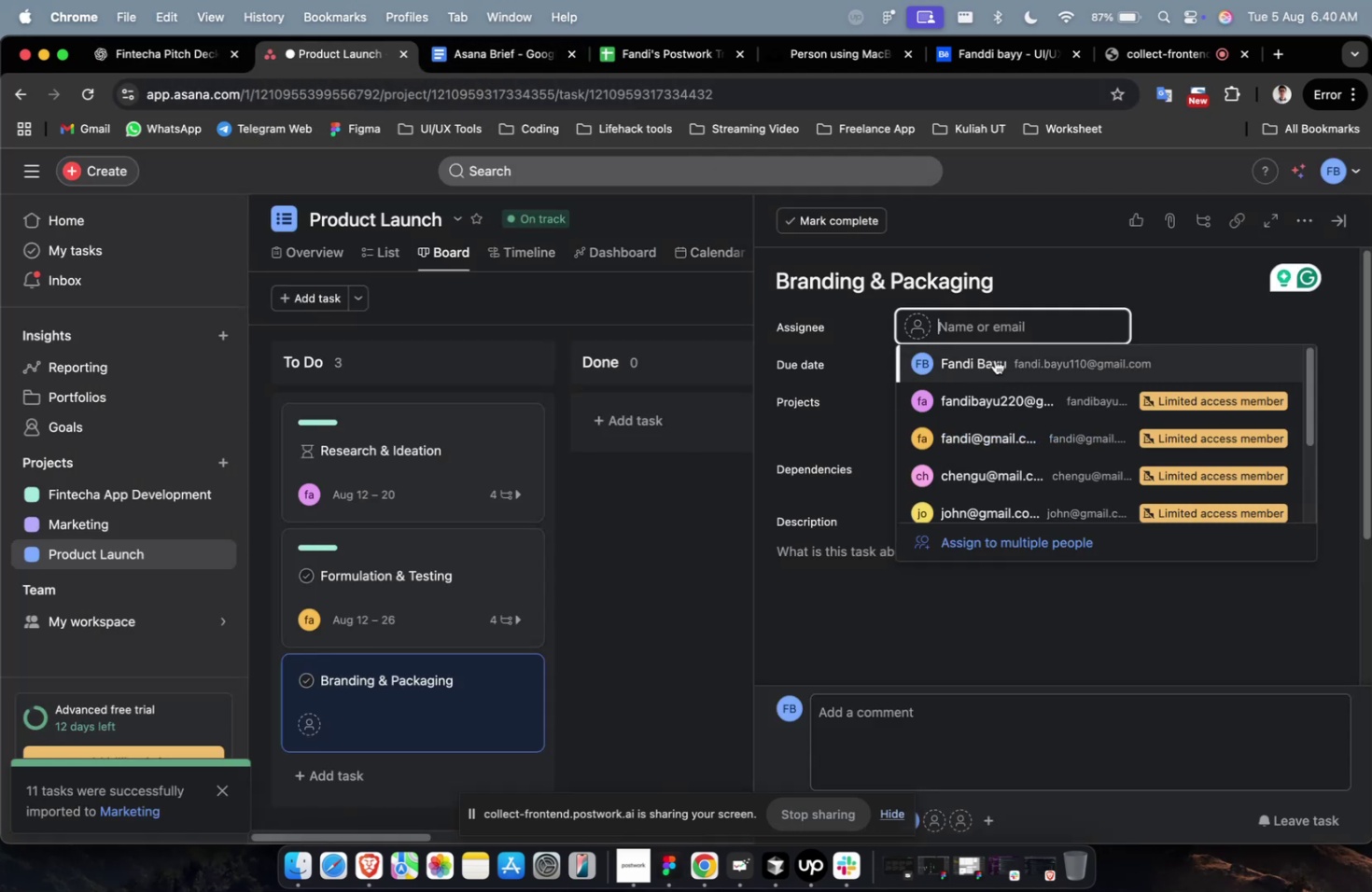 
left_click([993, 359])
 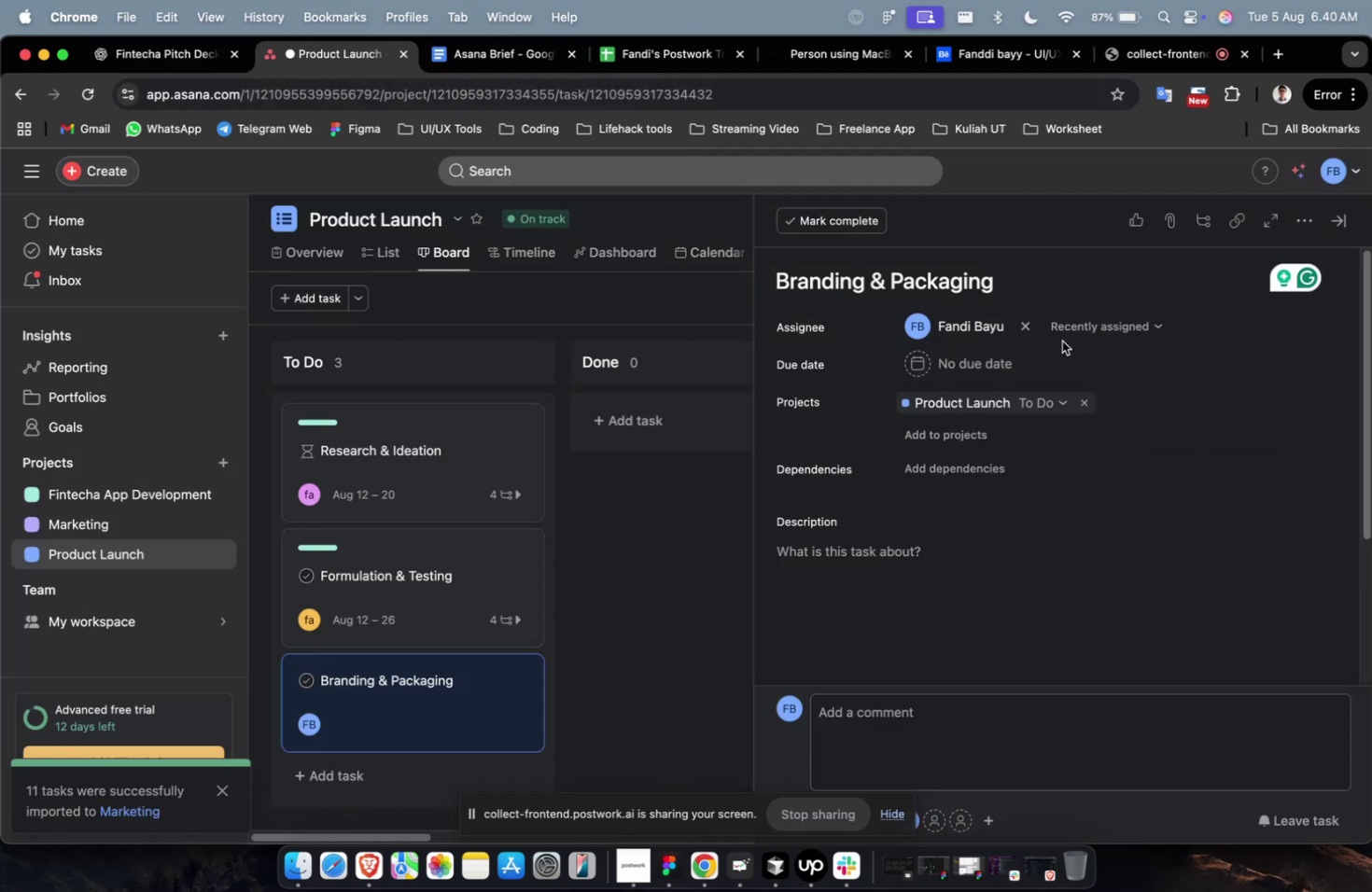 
triple_click([1070, 333])
 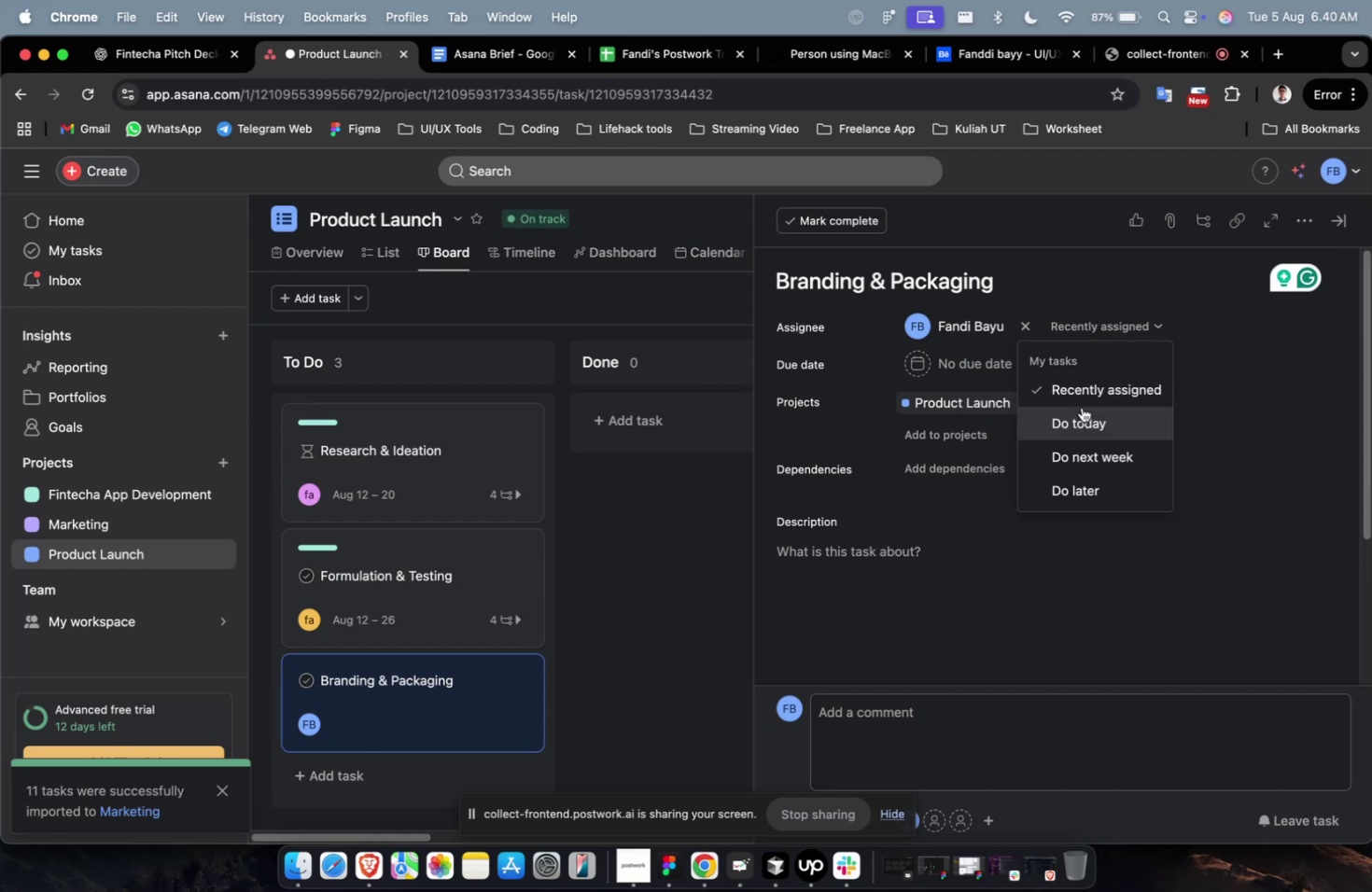 
left_click([1076, 414])
 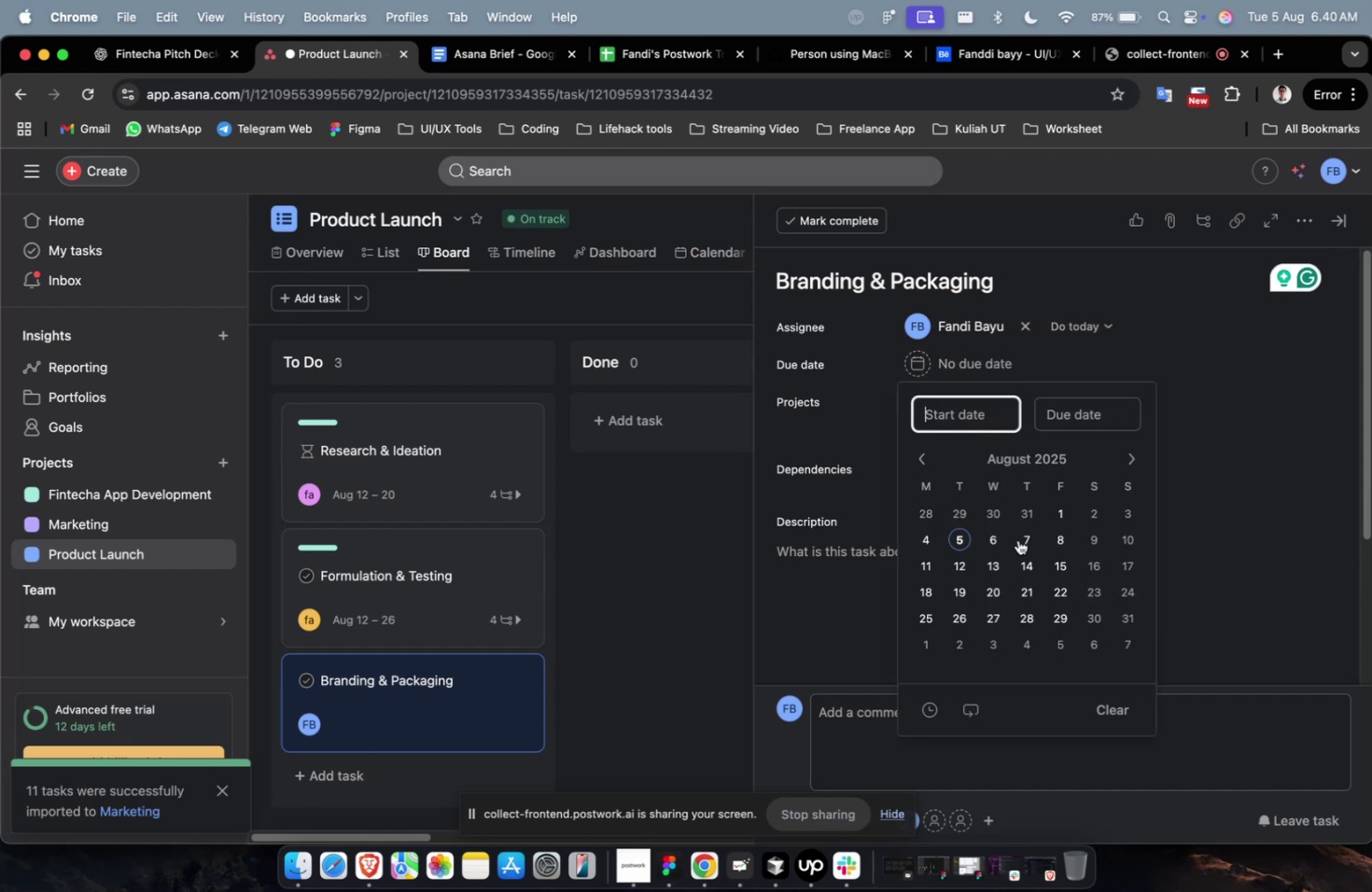 
triple_click([1015, 609])
 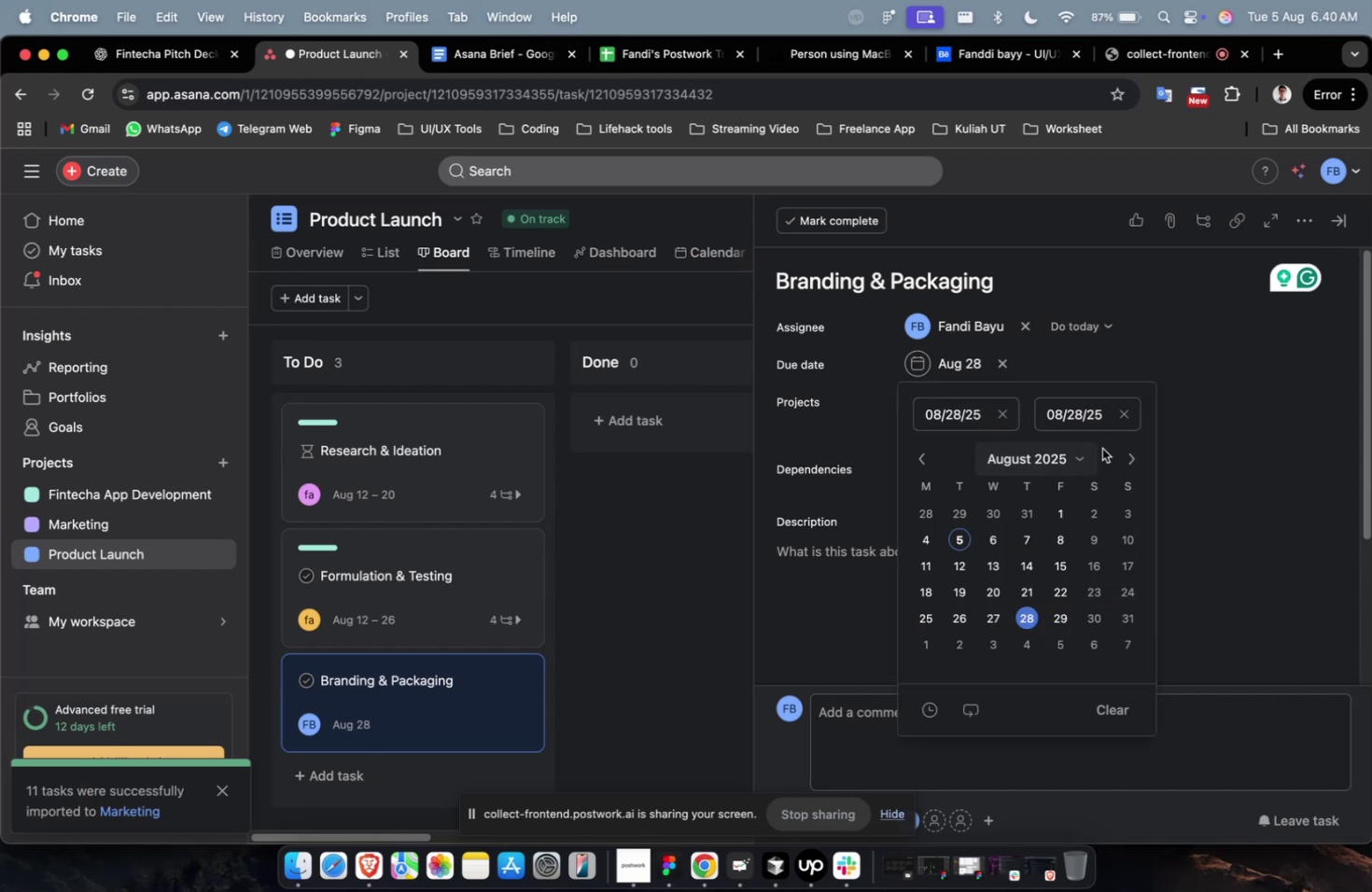 
left_click([1117, 456])
 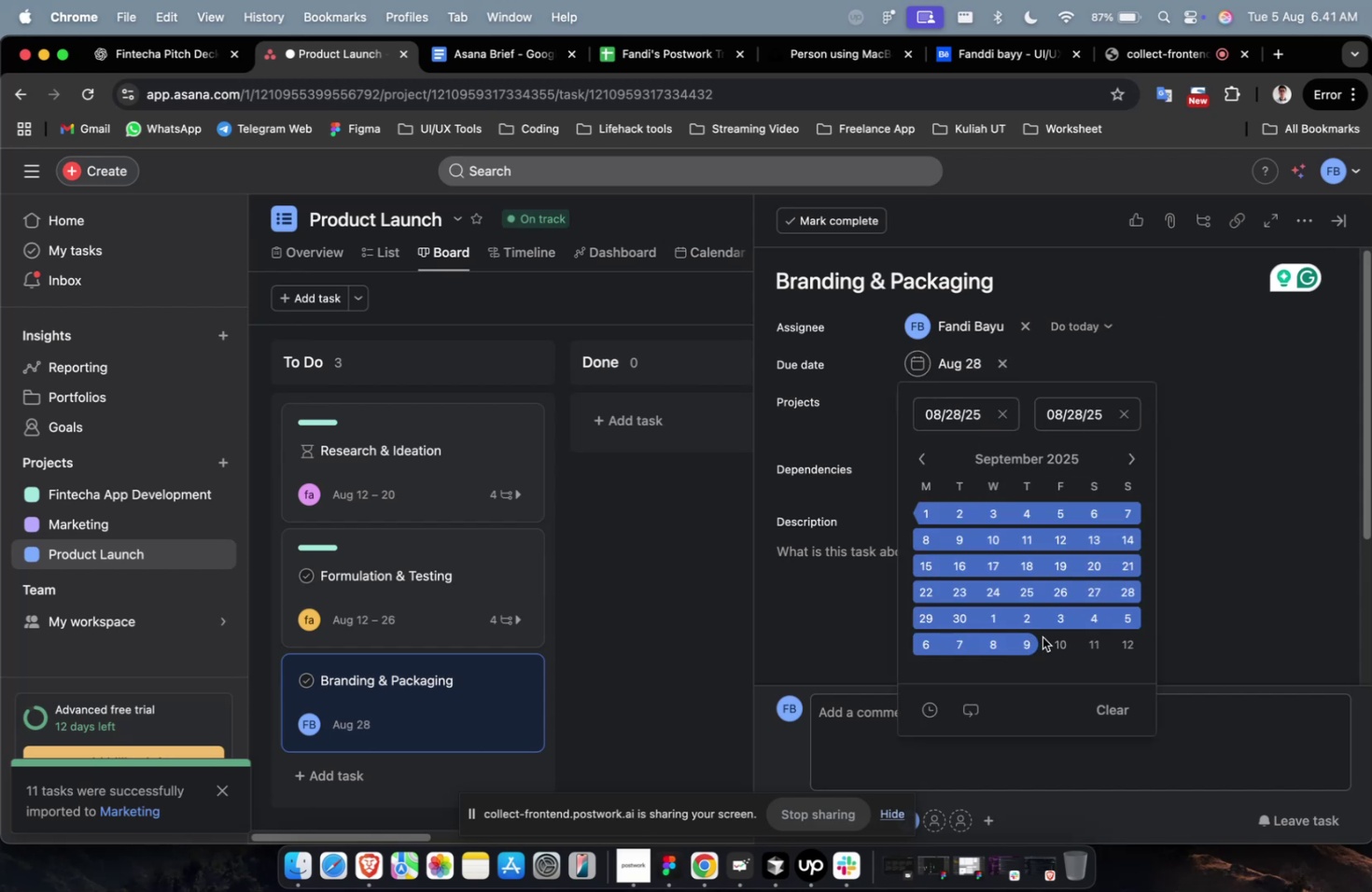 
left_click([1051, 642])
 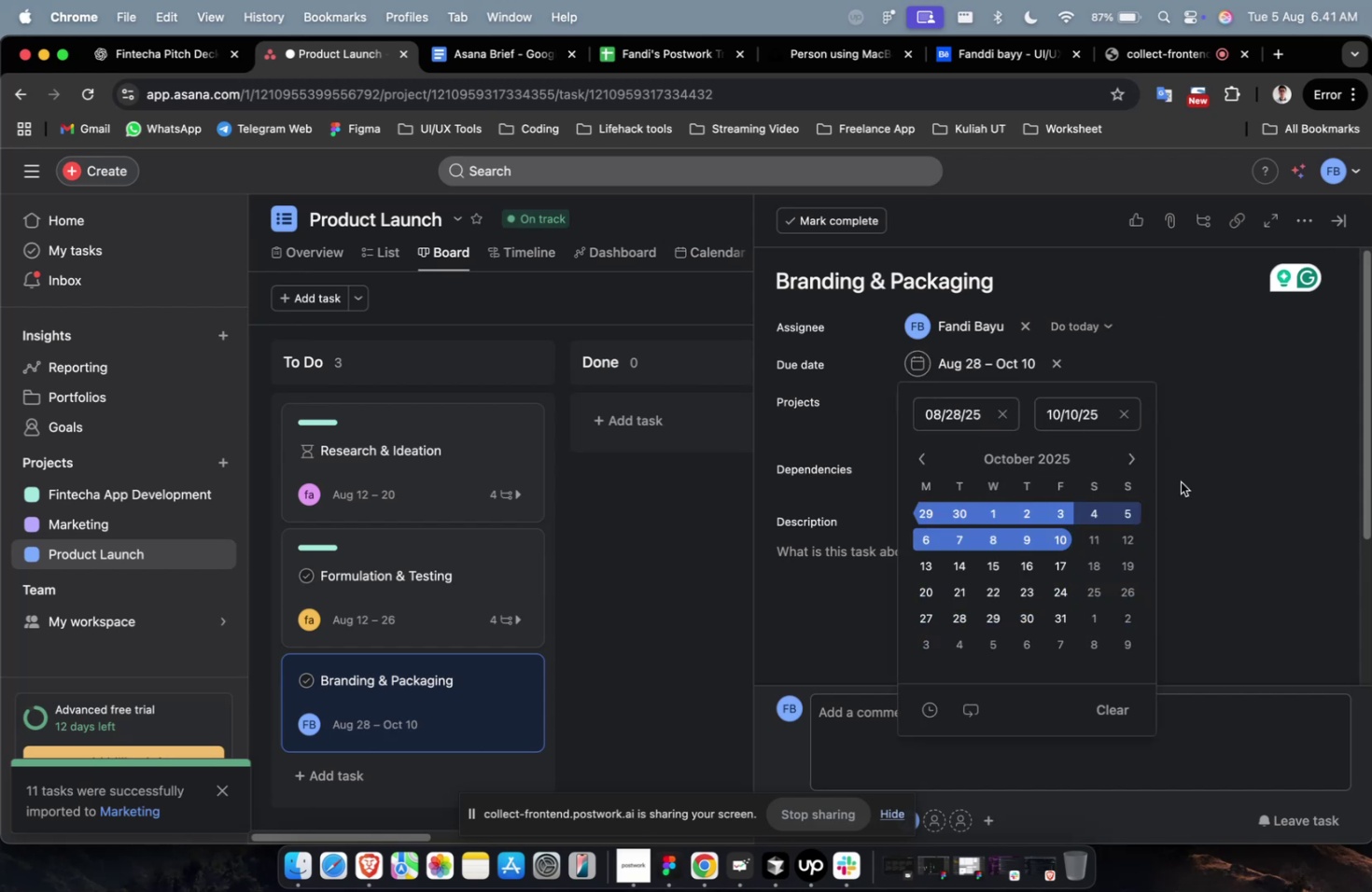 
double_click([1192, 474])
 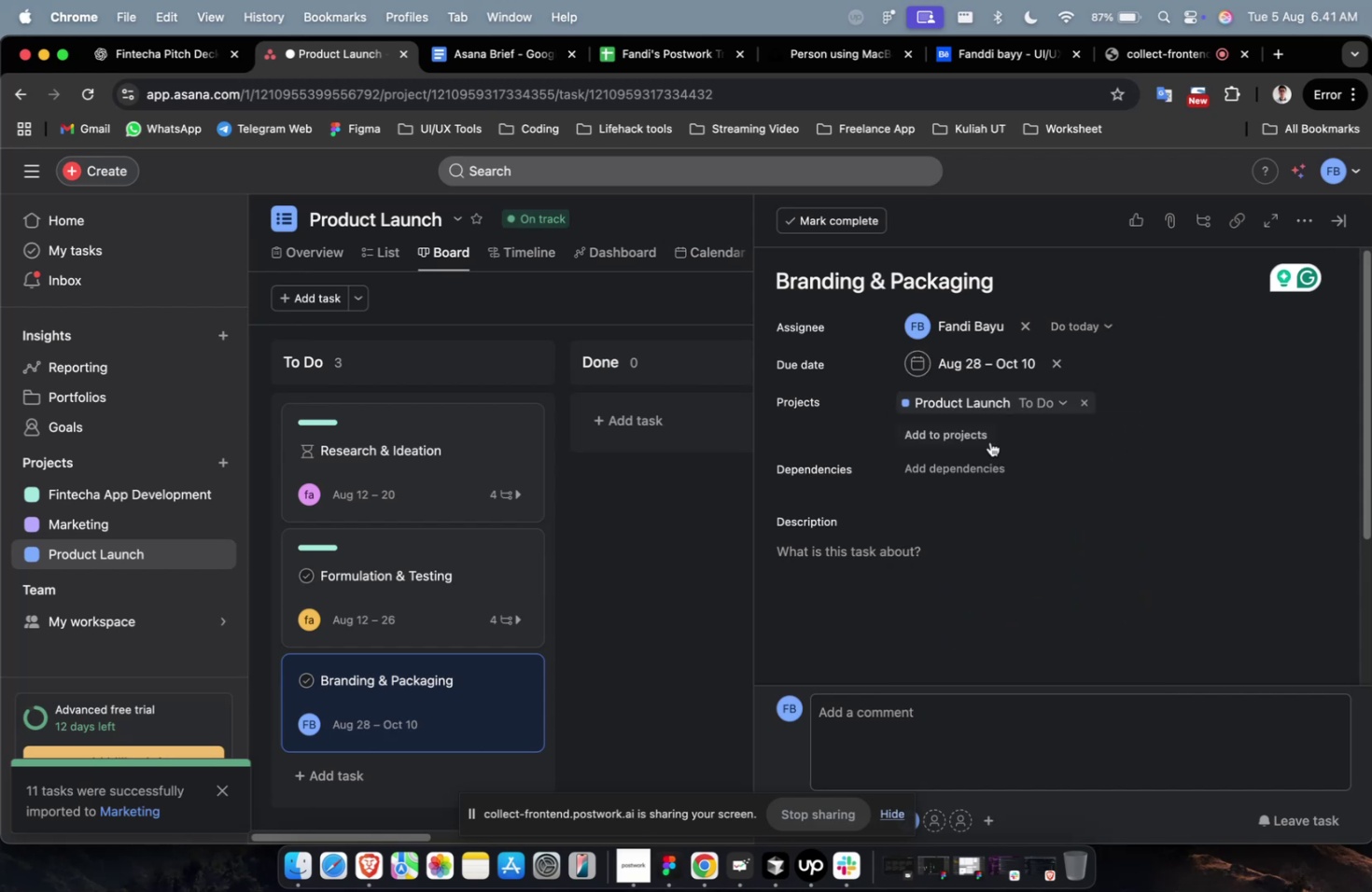 
left_click([982, 436])
 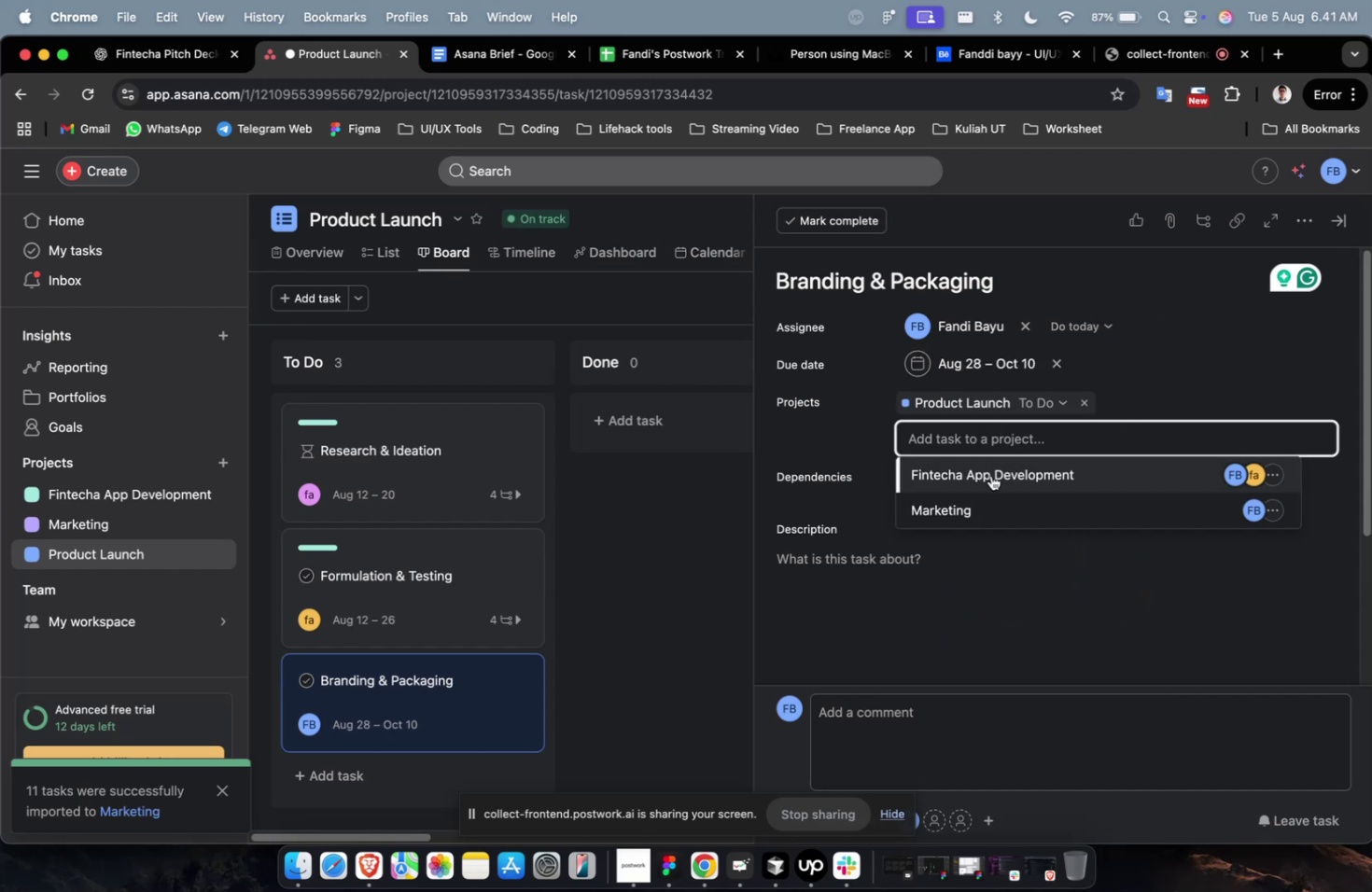 
left_click([990, 475])
 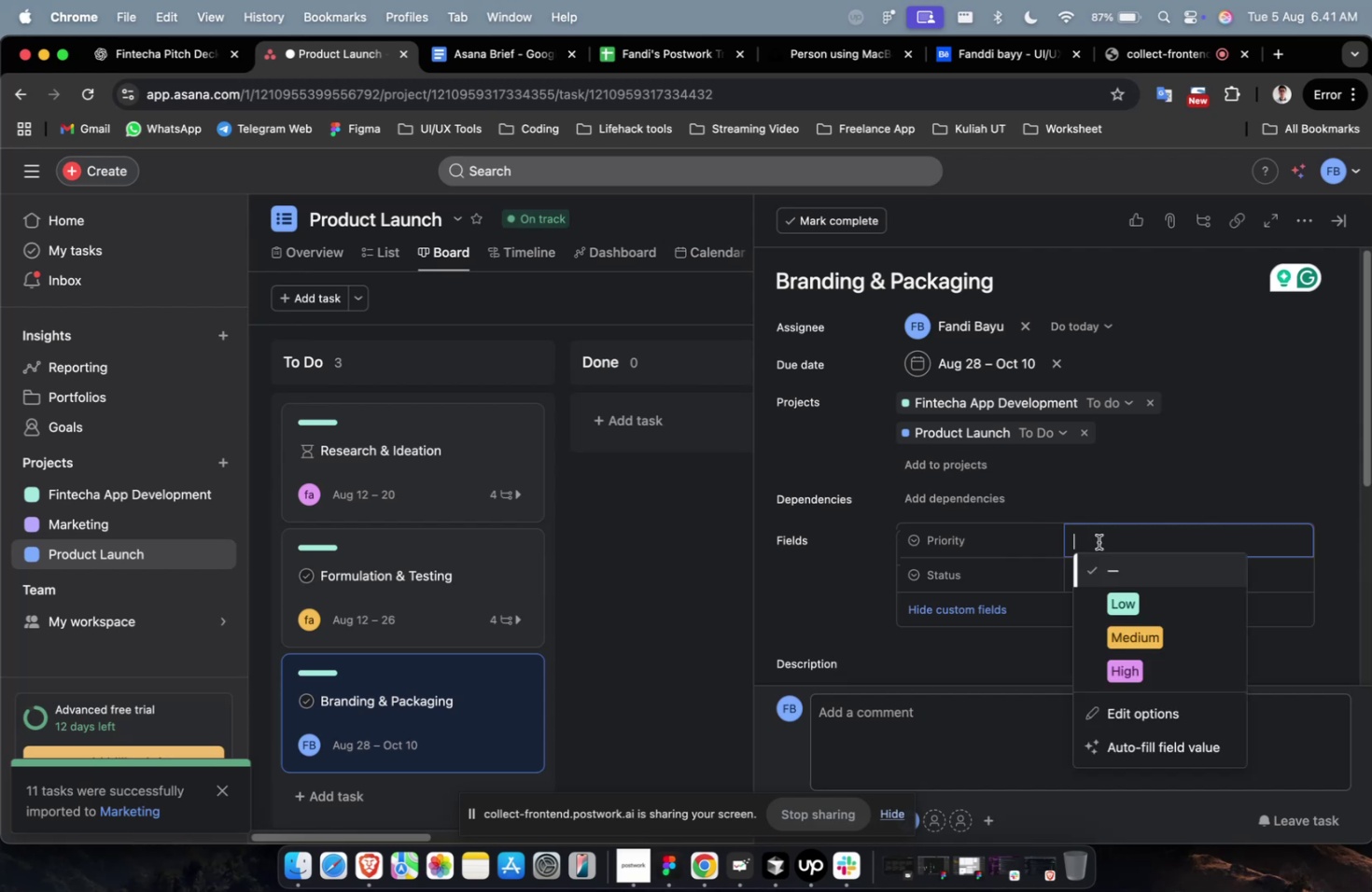 
left_click([1168, 630])
 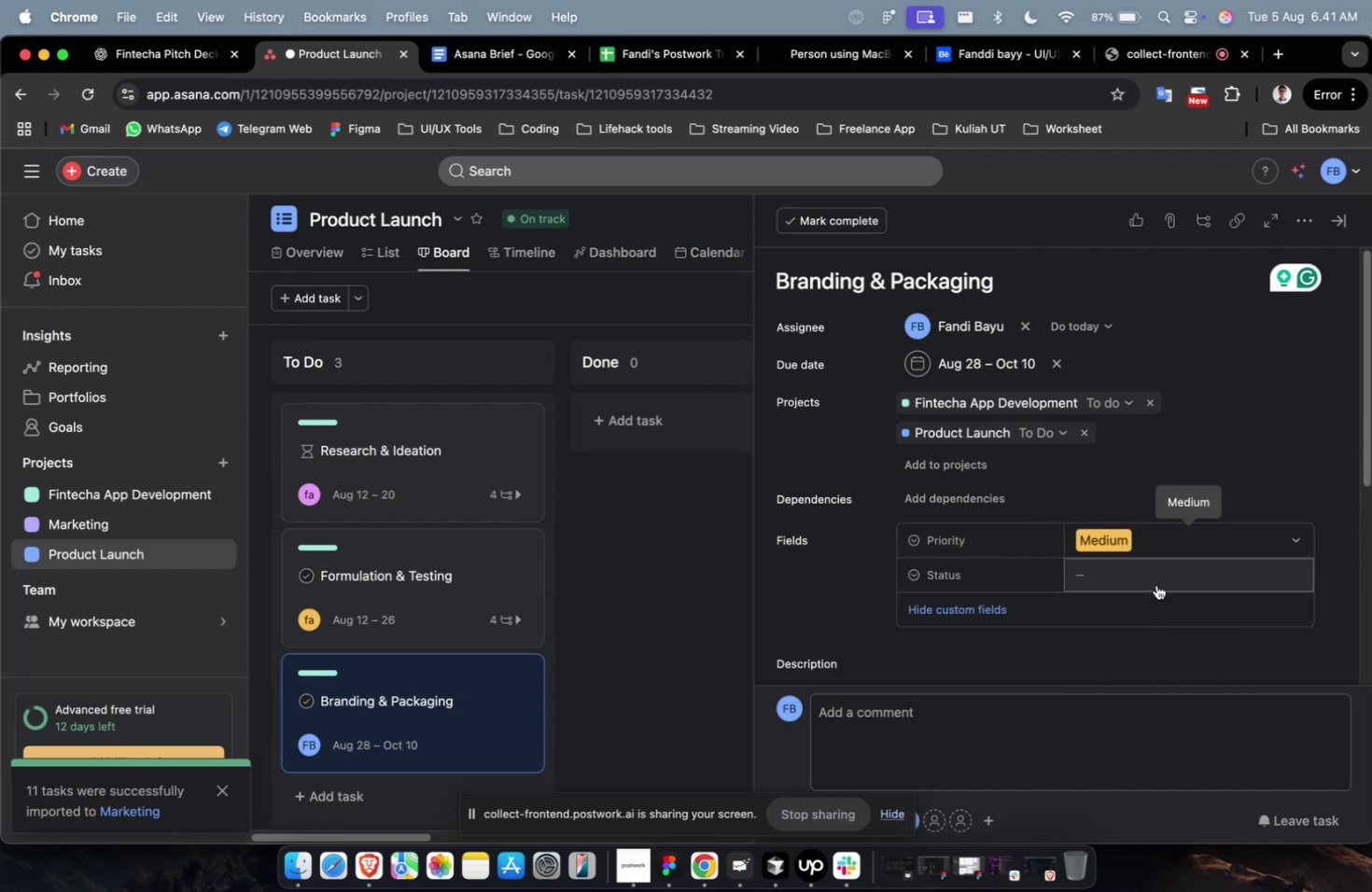 
left_click([1155, 584])
 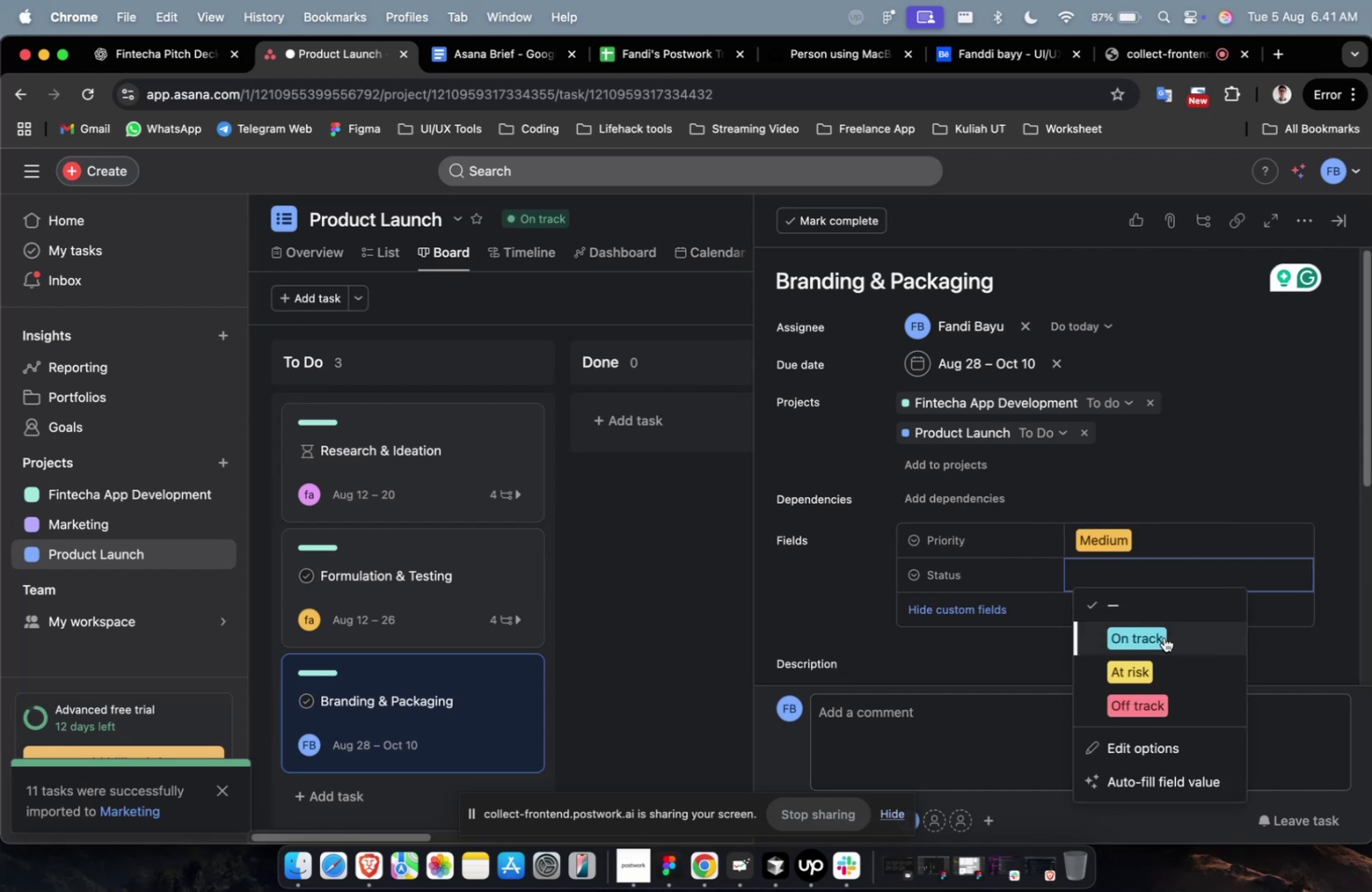 
double_click([1163, 636])
 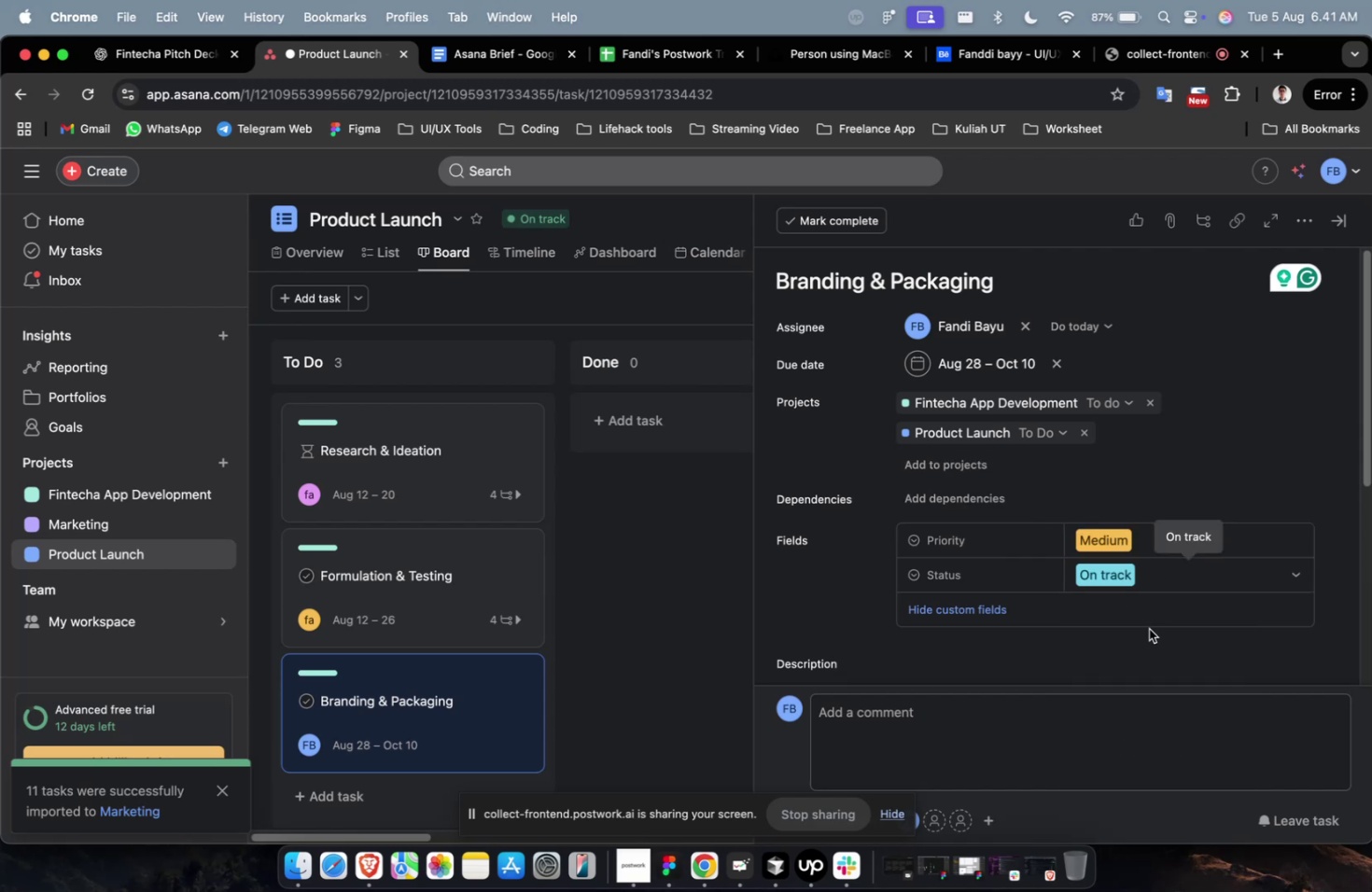 
scroll: coordinate [1126, 614], scroll_direction: down, amount: 7.0
 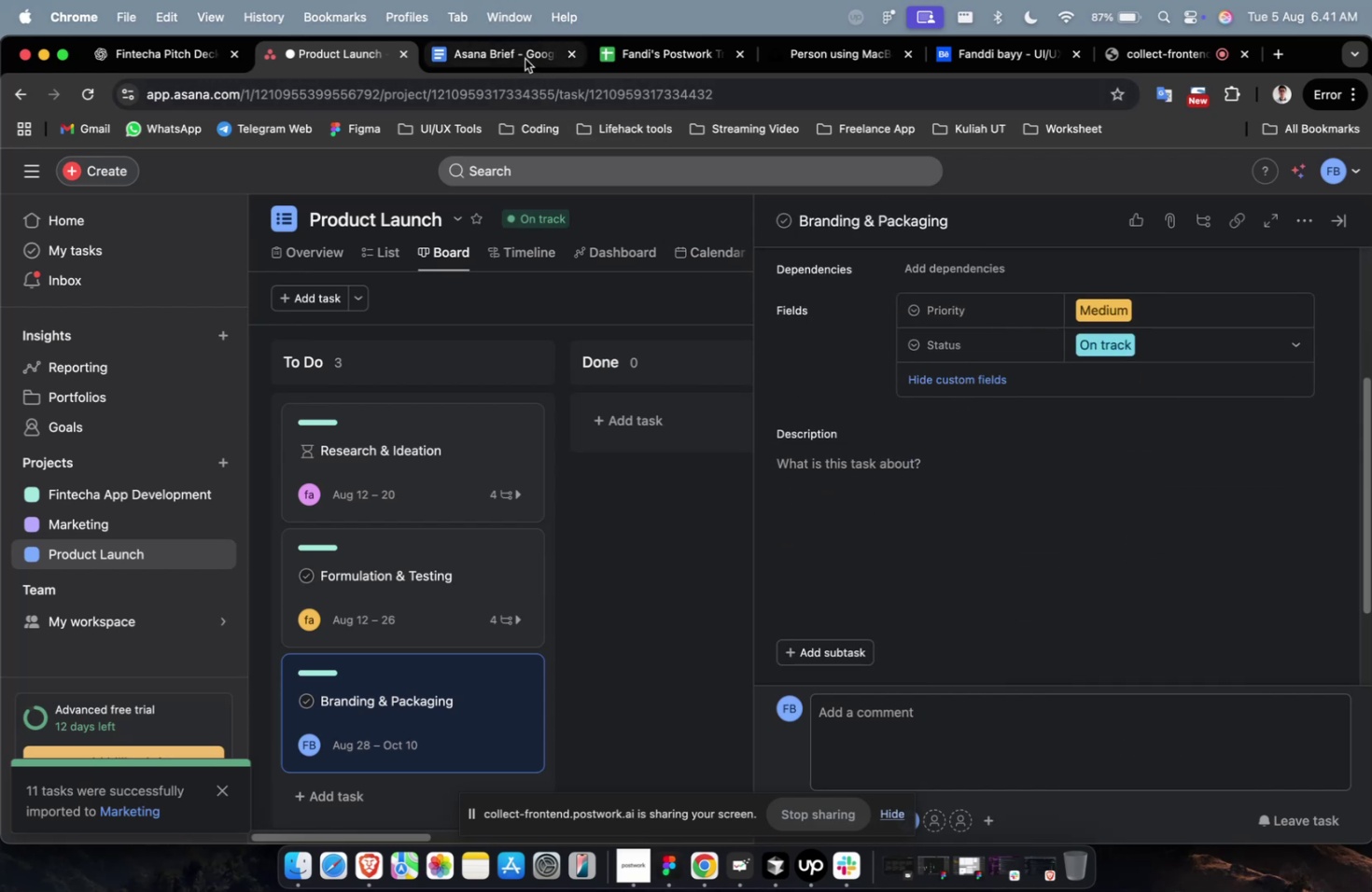 
left_click_drag(start_coordinate=[611, 436], to_coordinate=[473, 438])
 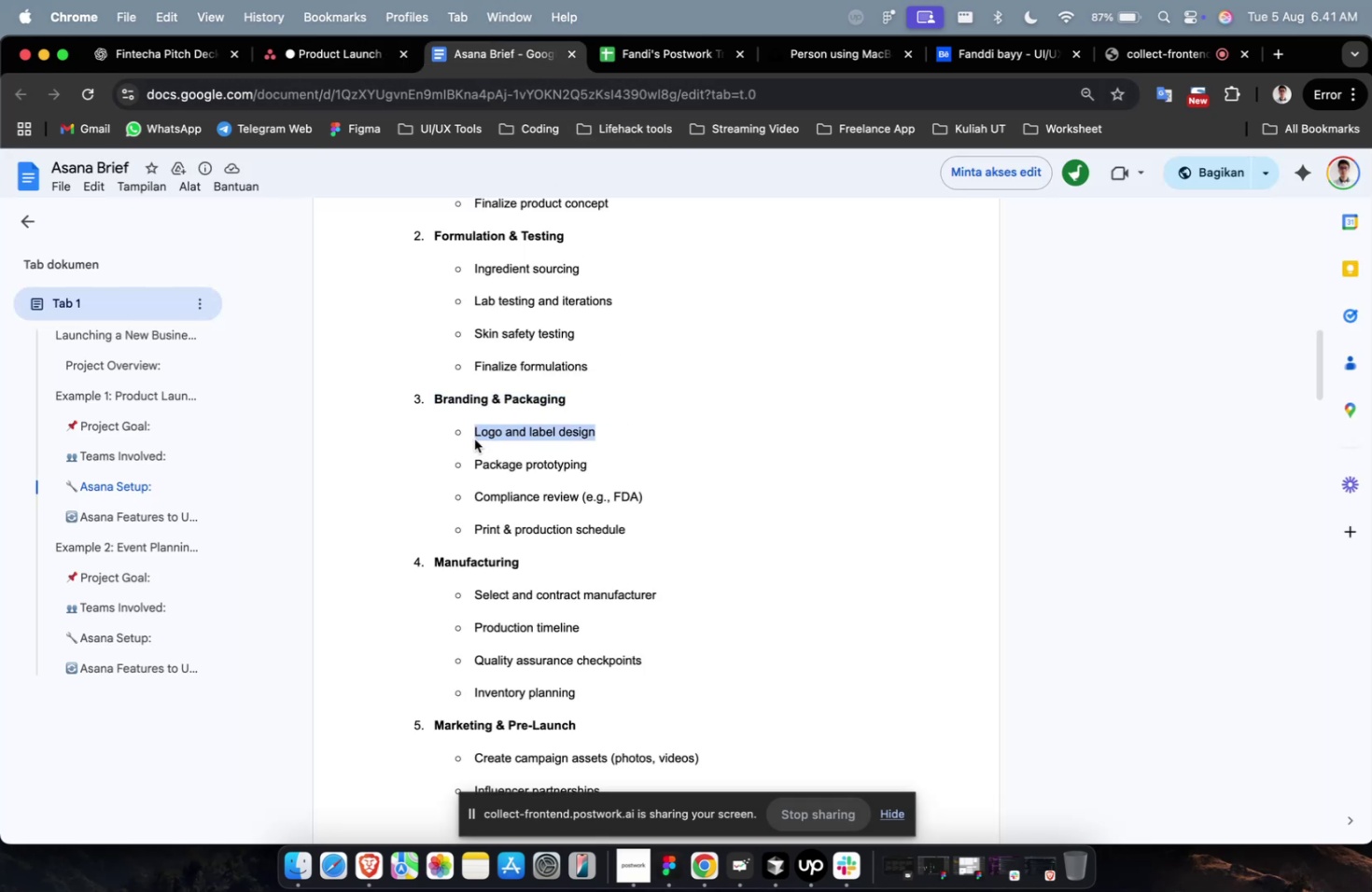 
key(Meta+C)
 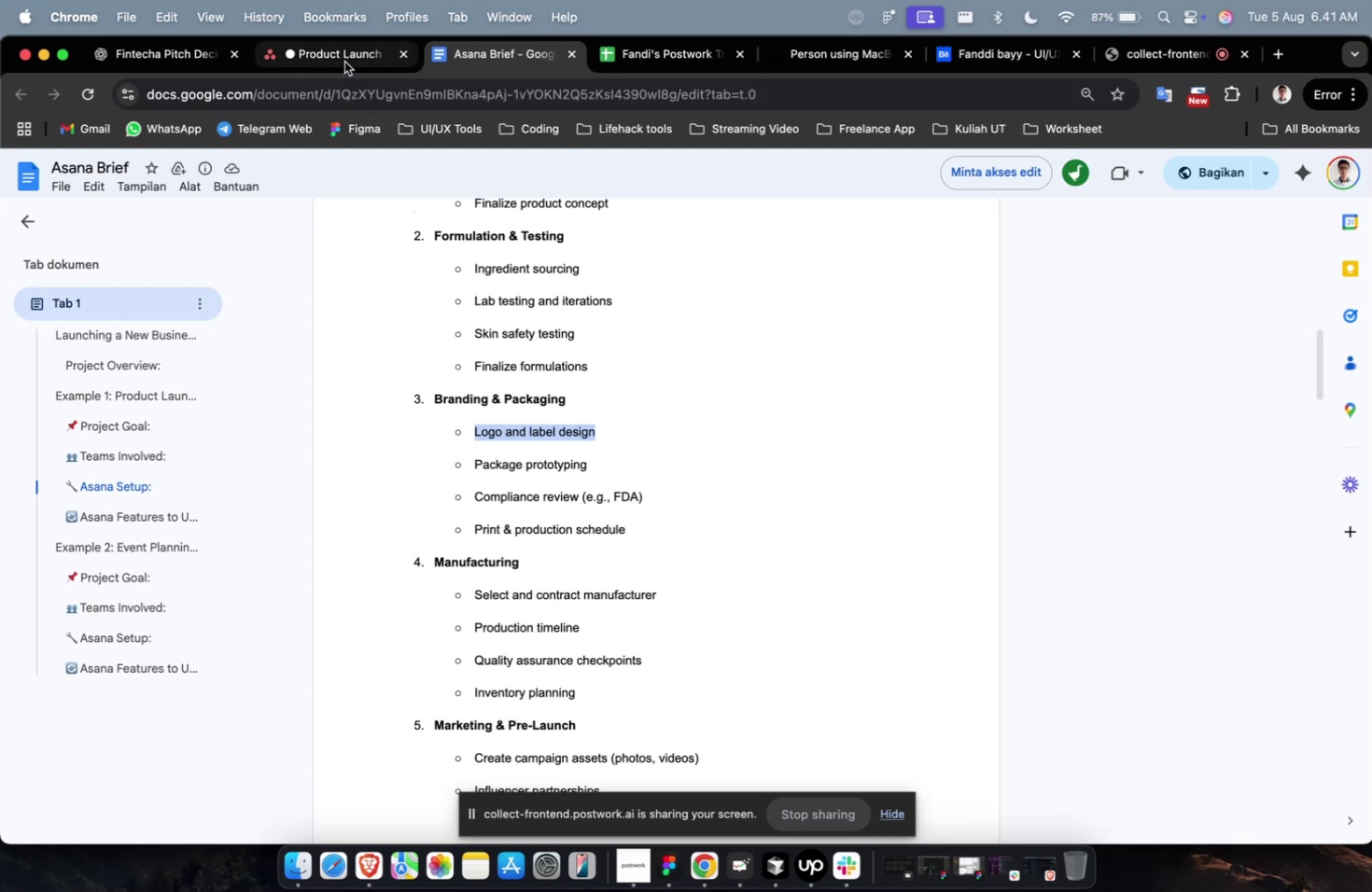 
left_click([344, 62])
 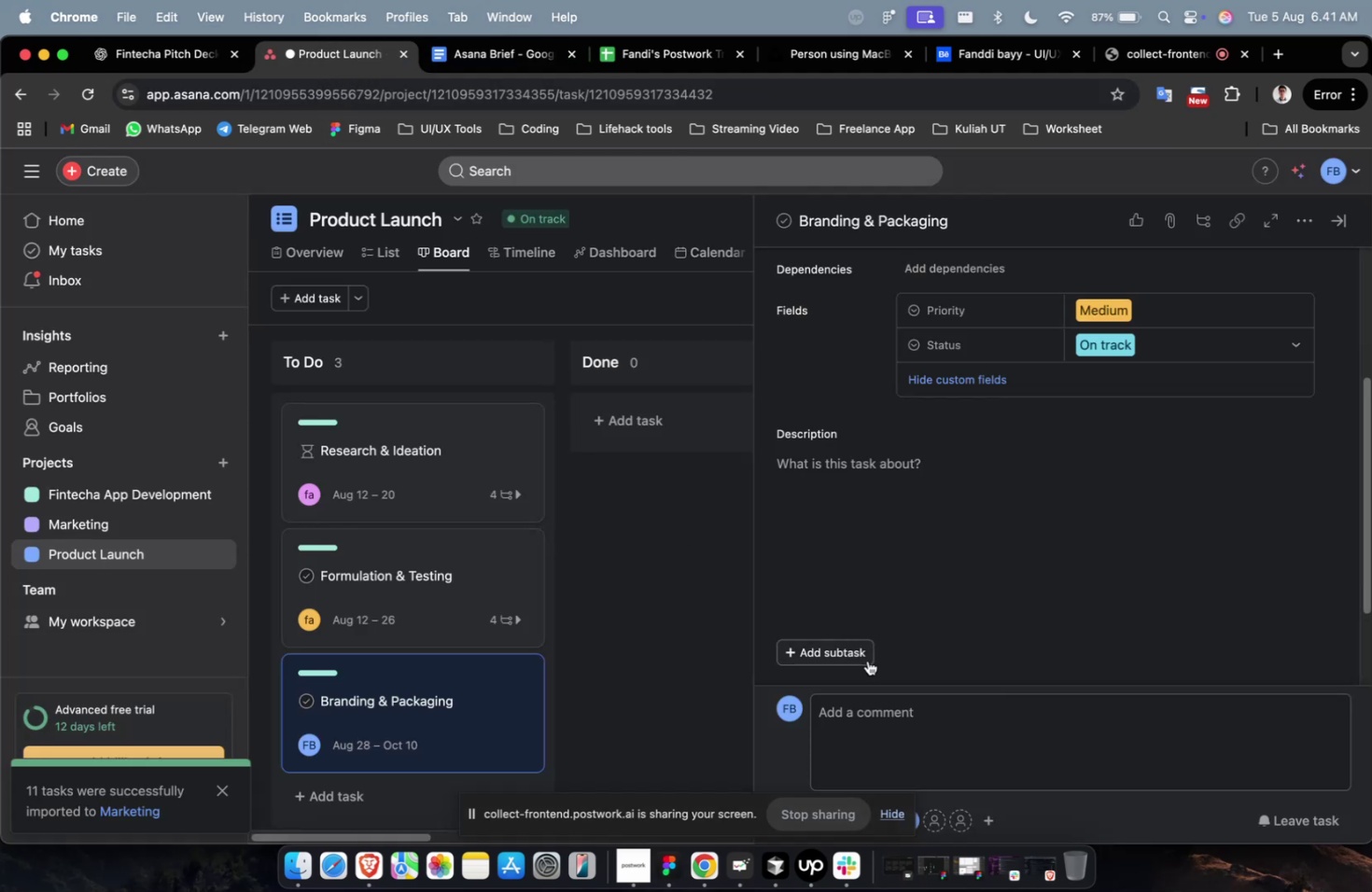 
left_click([861, 658])
 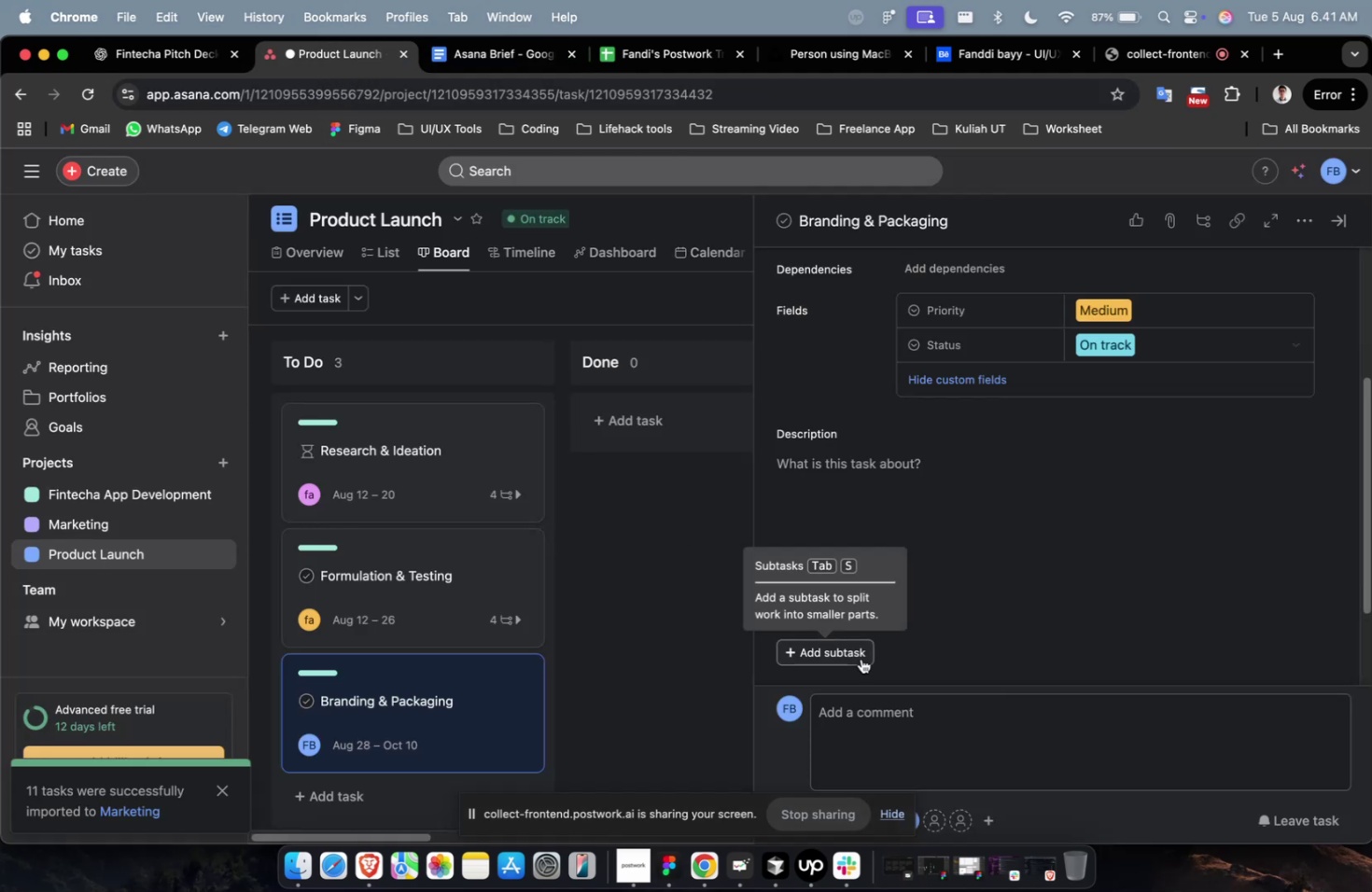 
key(Meta+V)
 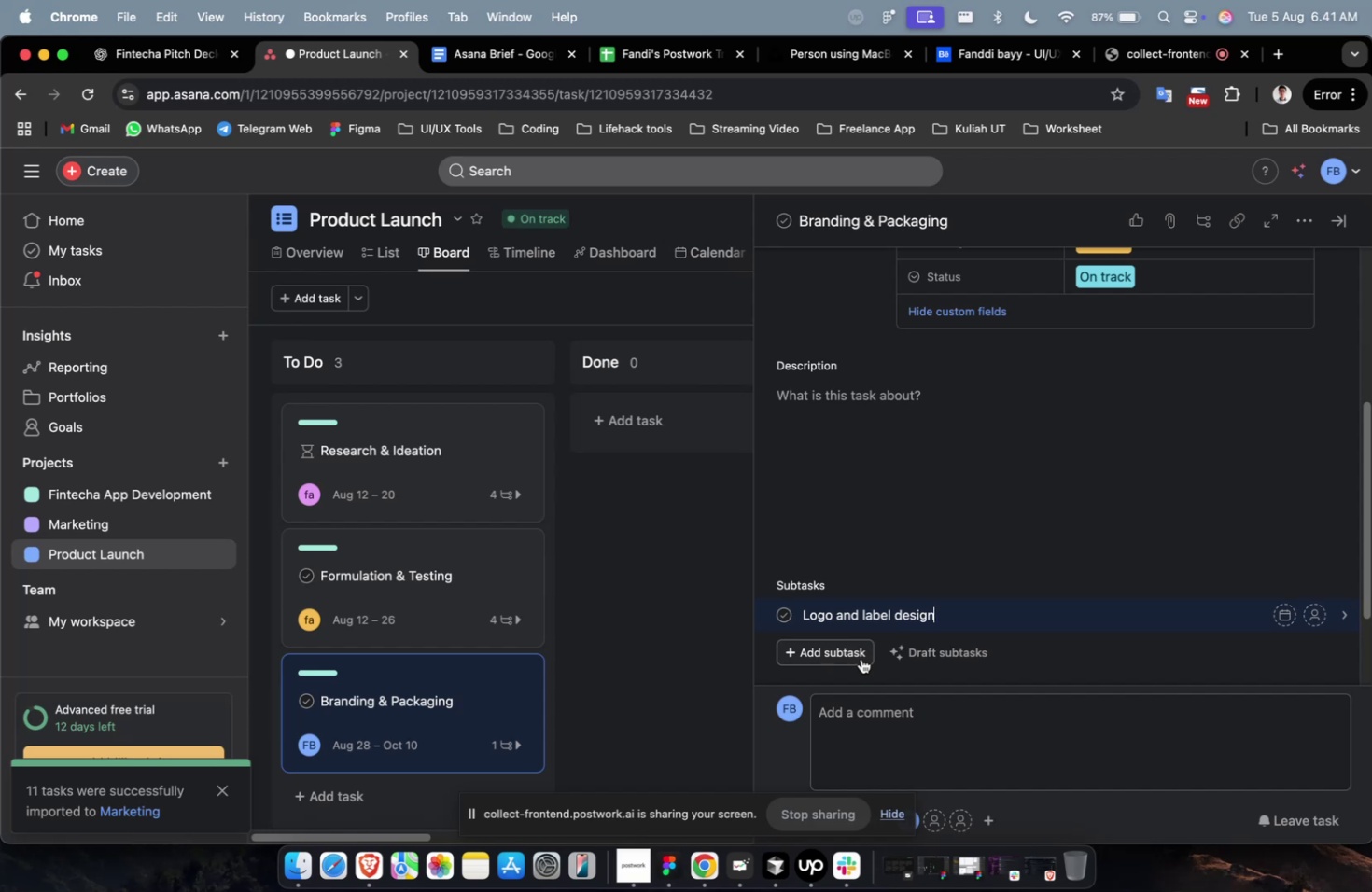 
wait(24.41)
 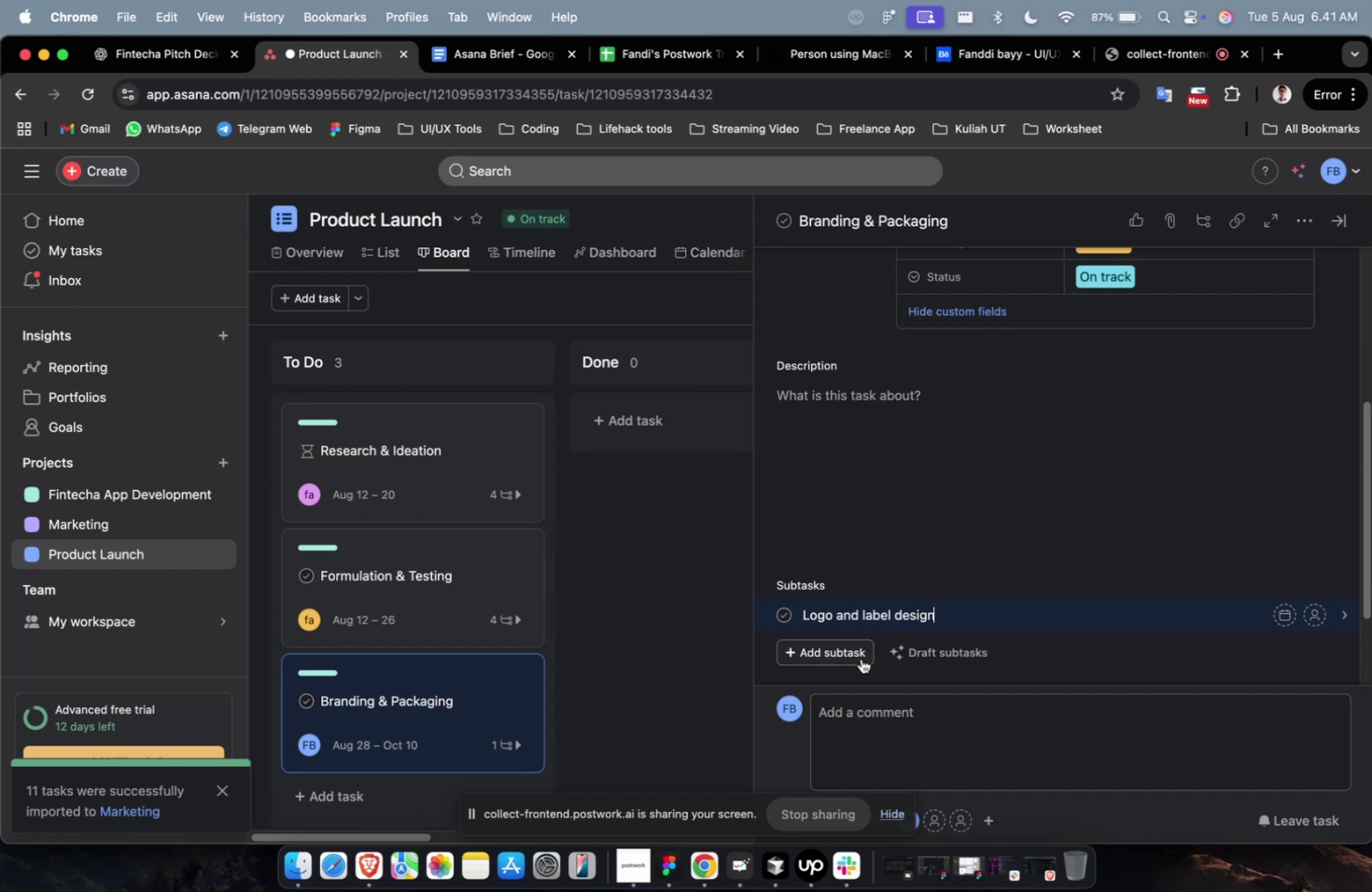 
left_click([861, 658])
 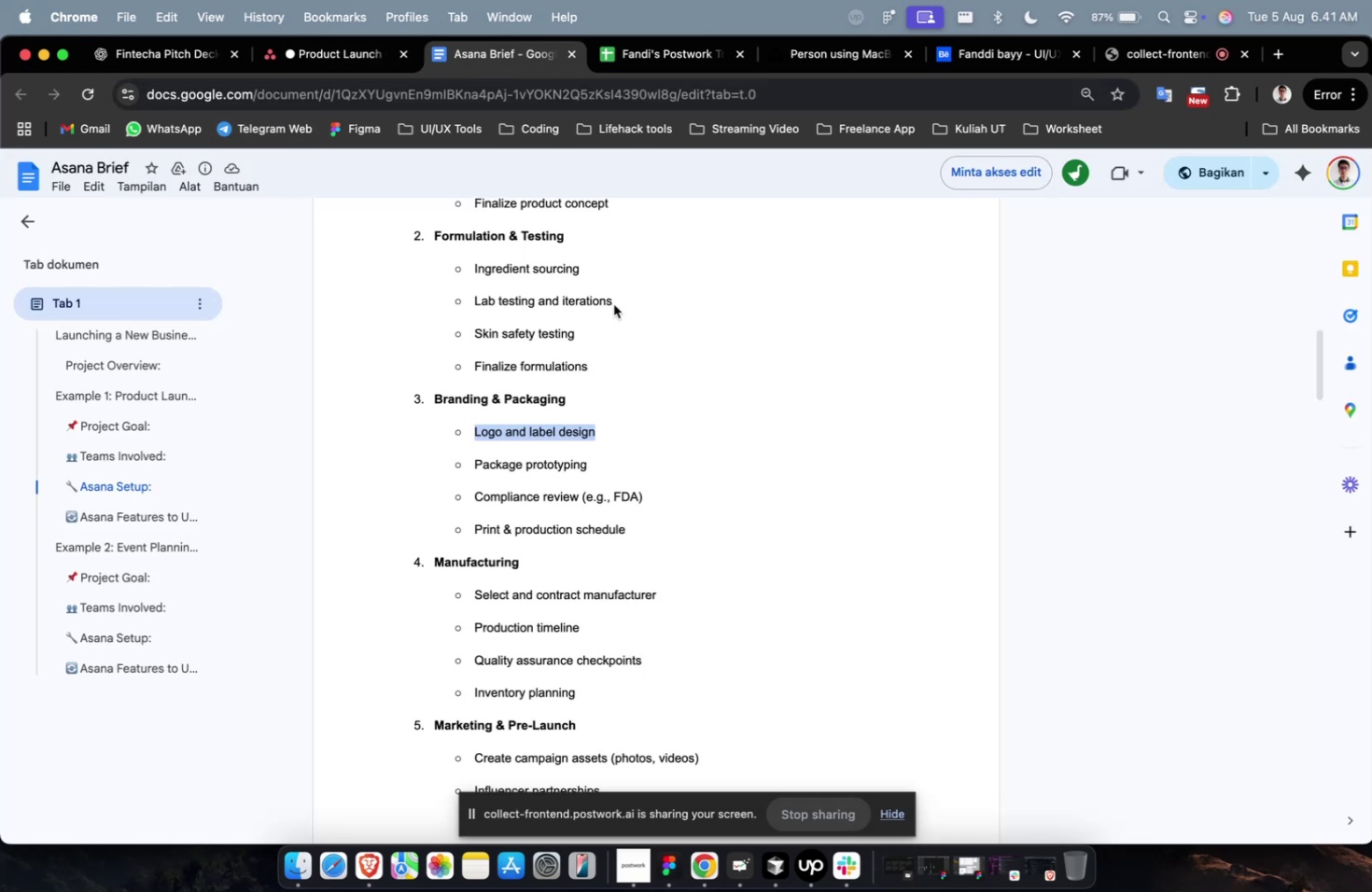 
left_click_drag(start_coordinate=[598, 464], to_coordinate=[473, 467])
 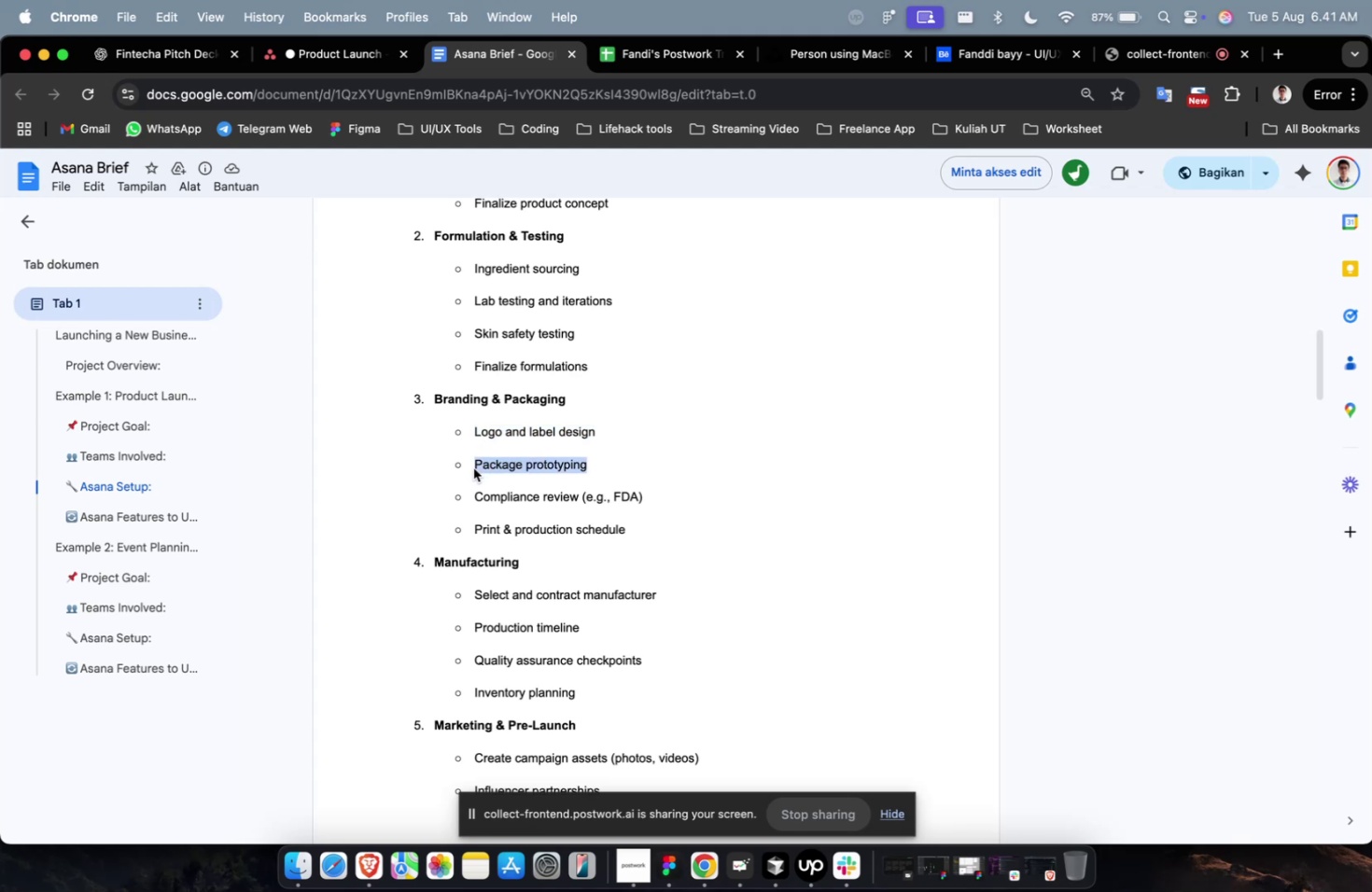 
key(Meta+C)
 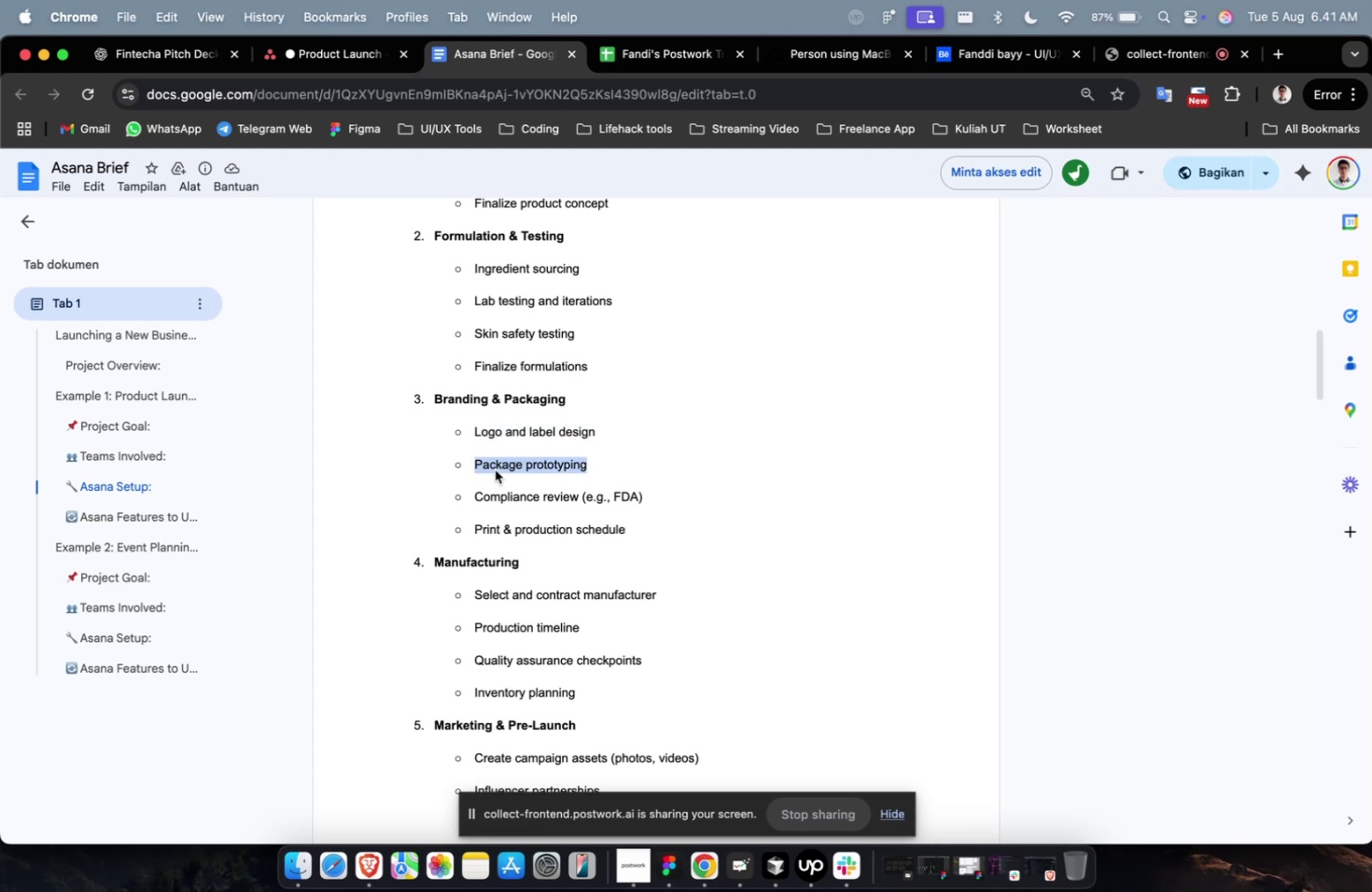 
key(Meta+C)
 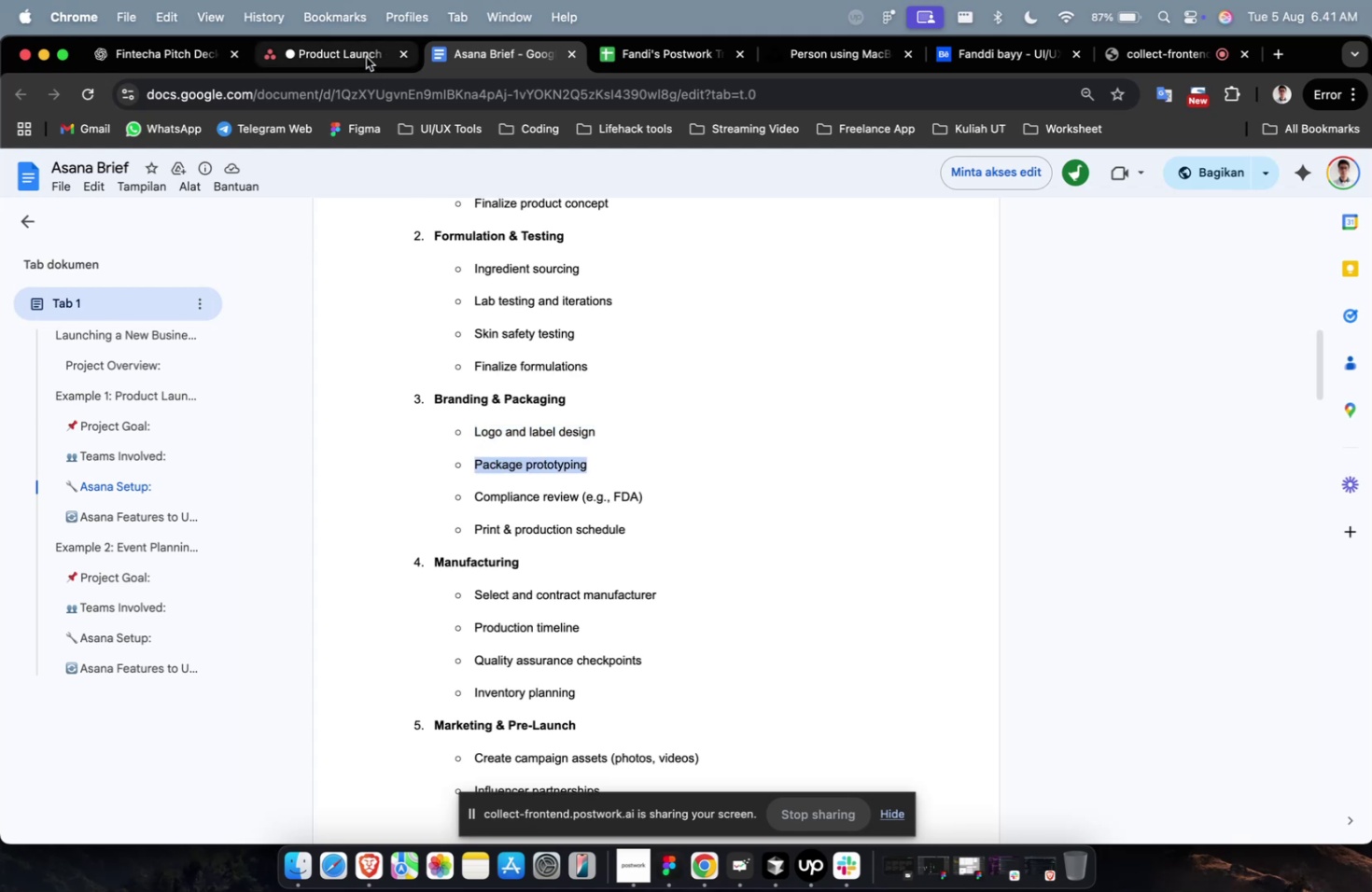 
left_click([361, 57])
 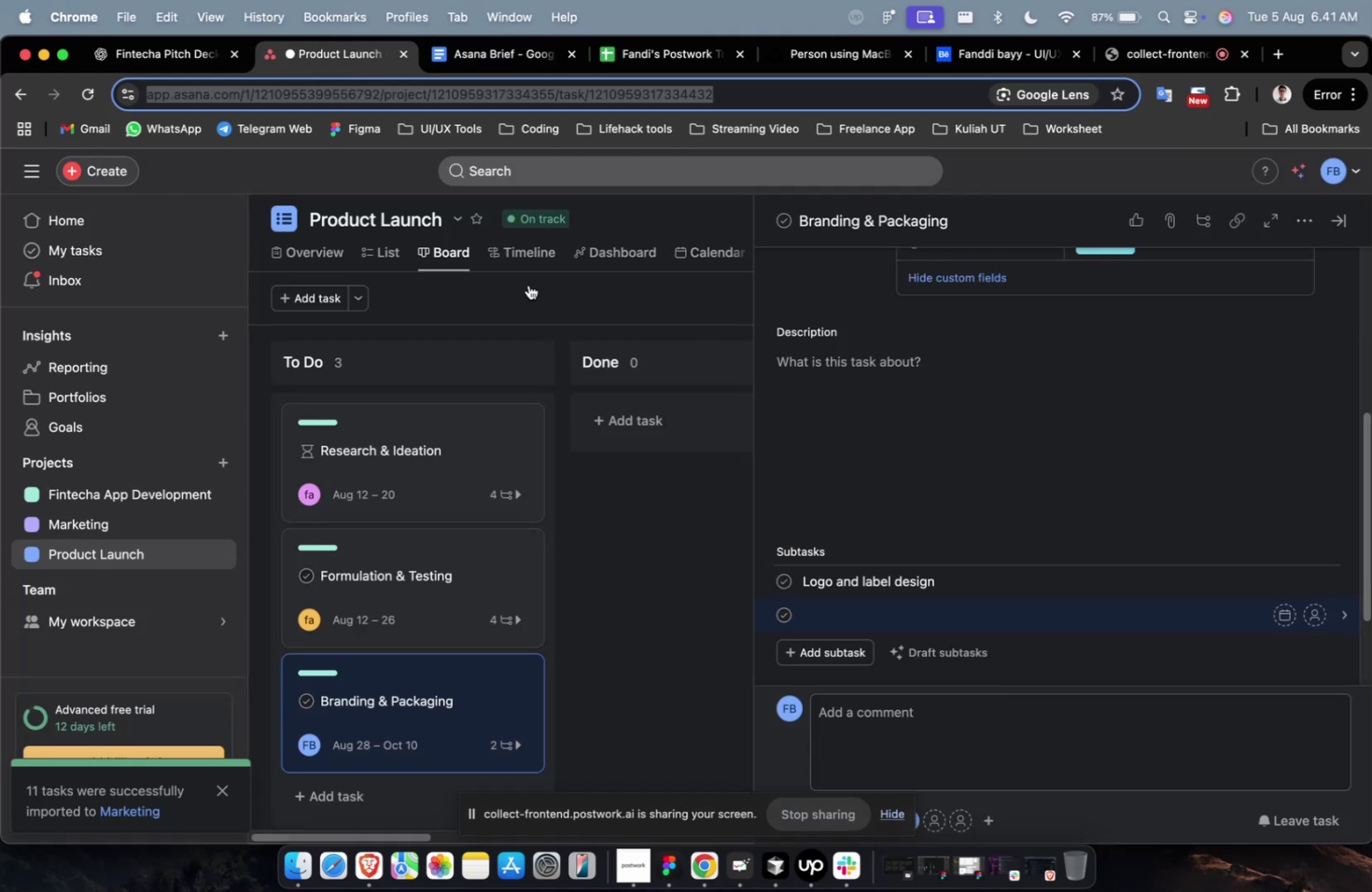 
hold_key(key=CommandLeft, duration=0.4)
 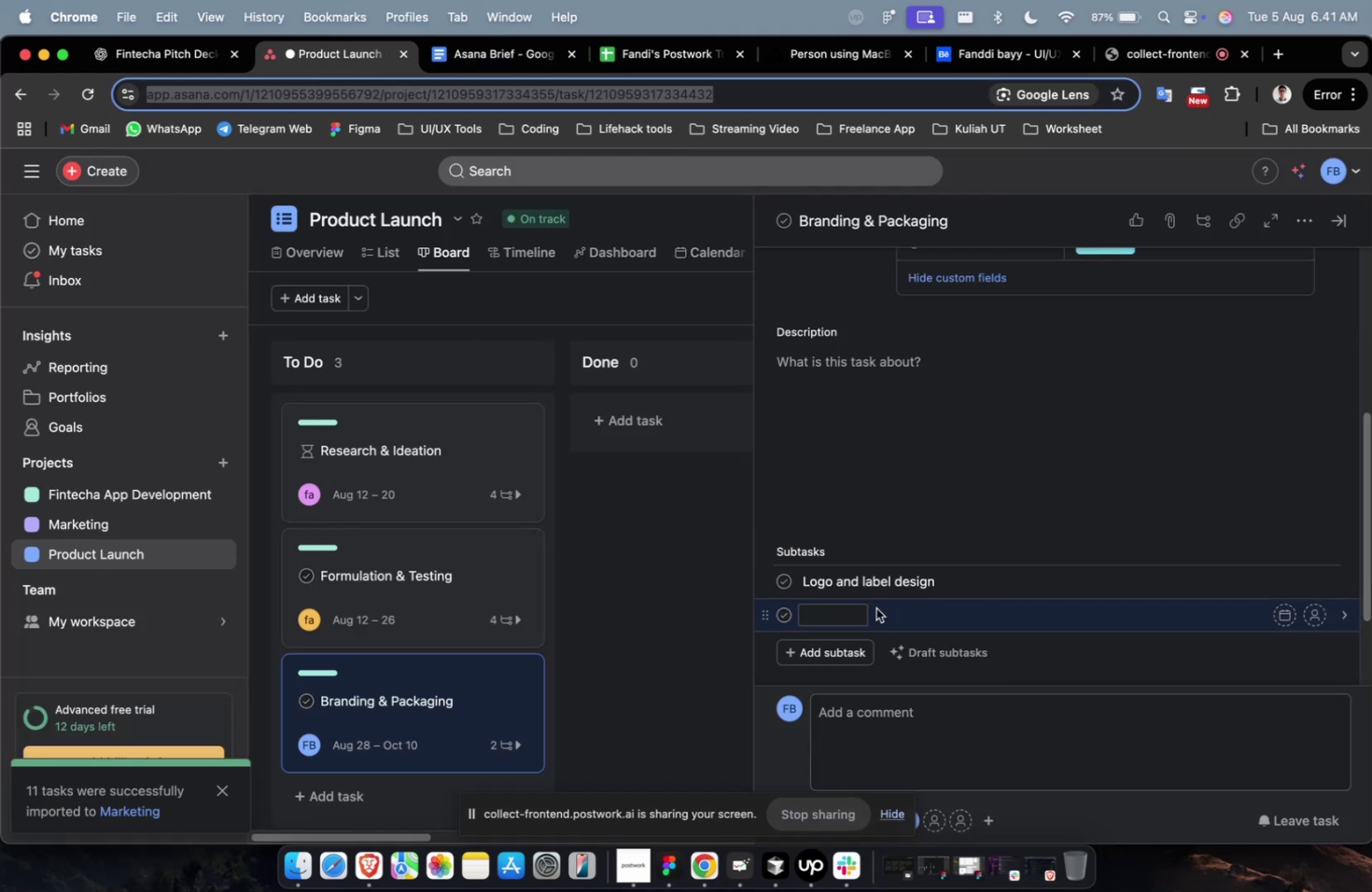 
left_click([875, 607])
 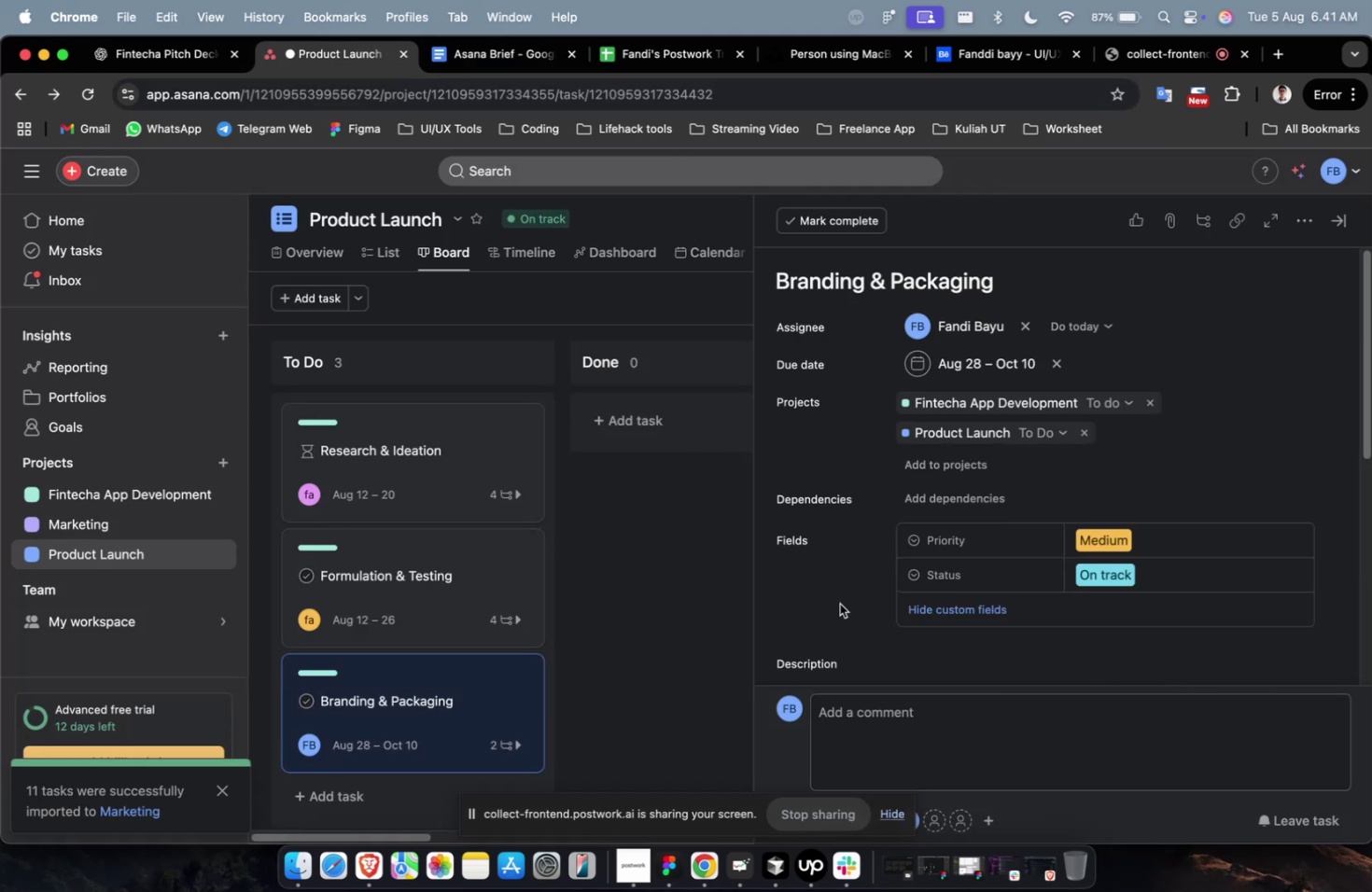 
scroll: coordinate [843, 595], scroll_direction: down, amount: 8.0
 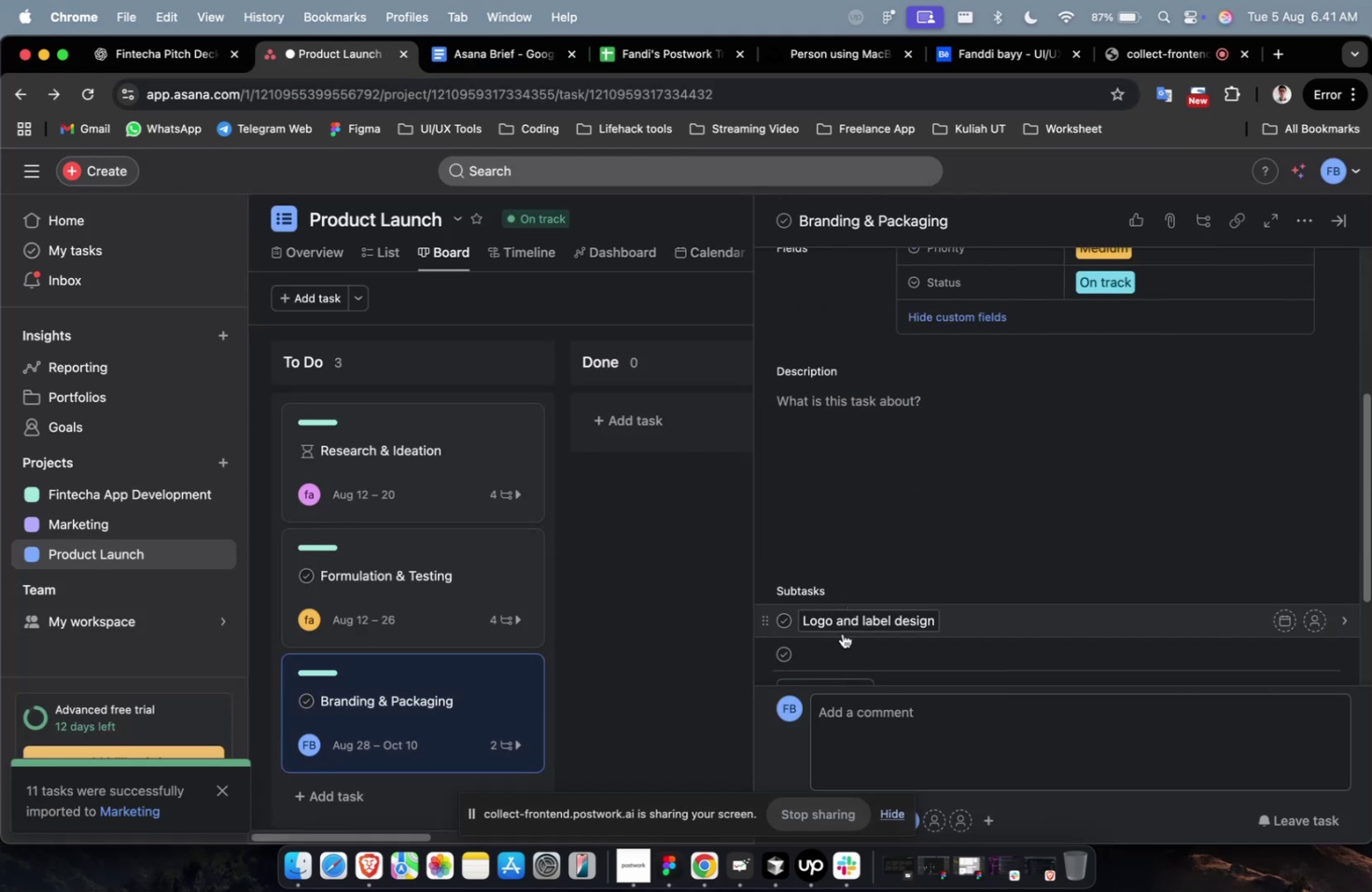 
left_click([841, 642])
 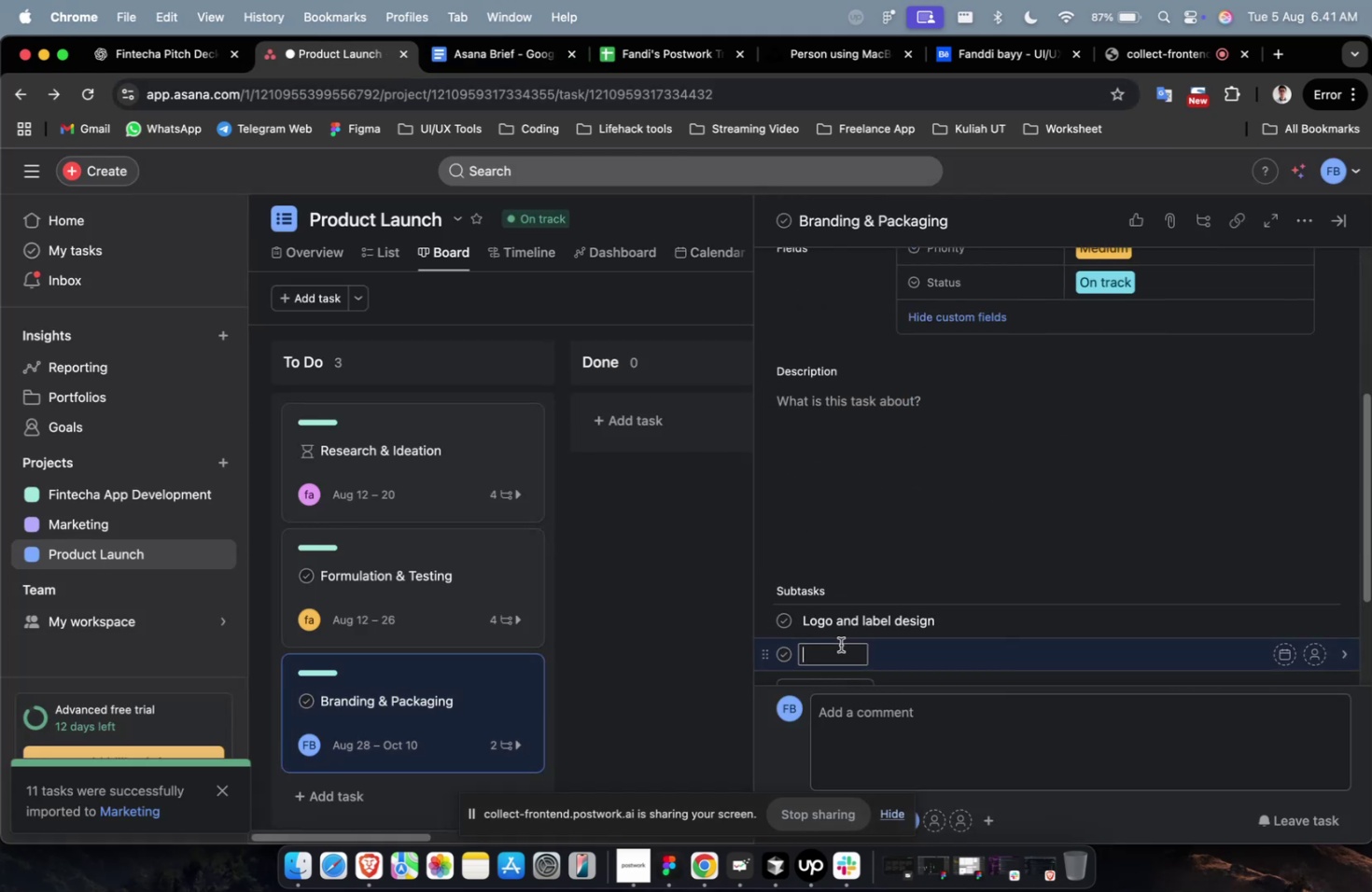 
key(Meta+V)
 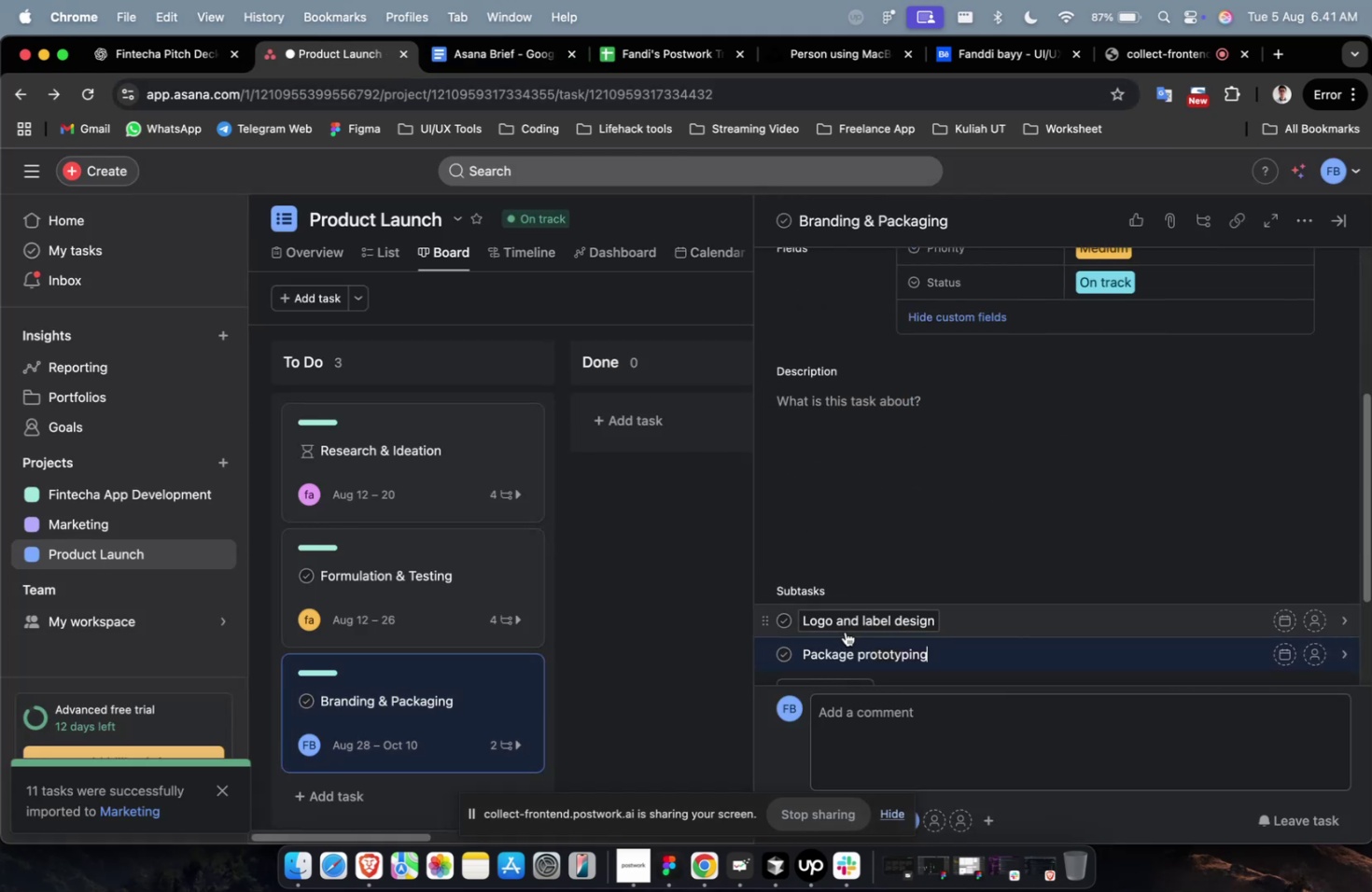 
scroll: coordinate [853, 595], scroll_direction: down, amount: 4.0
 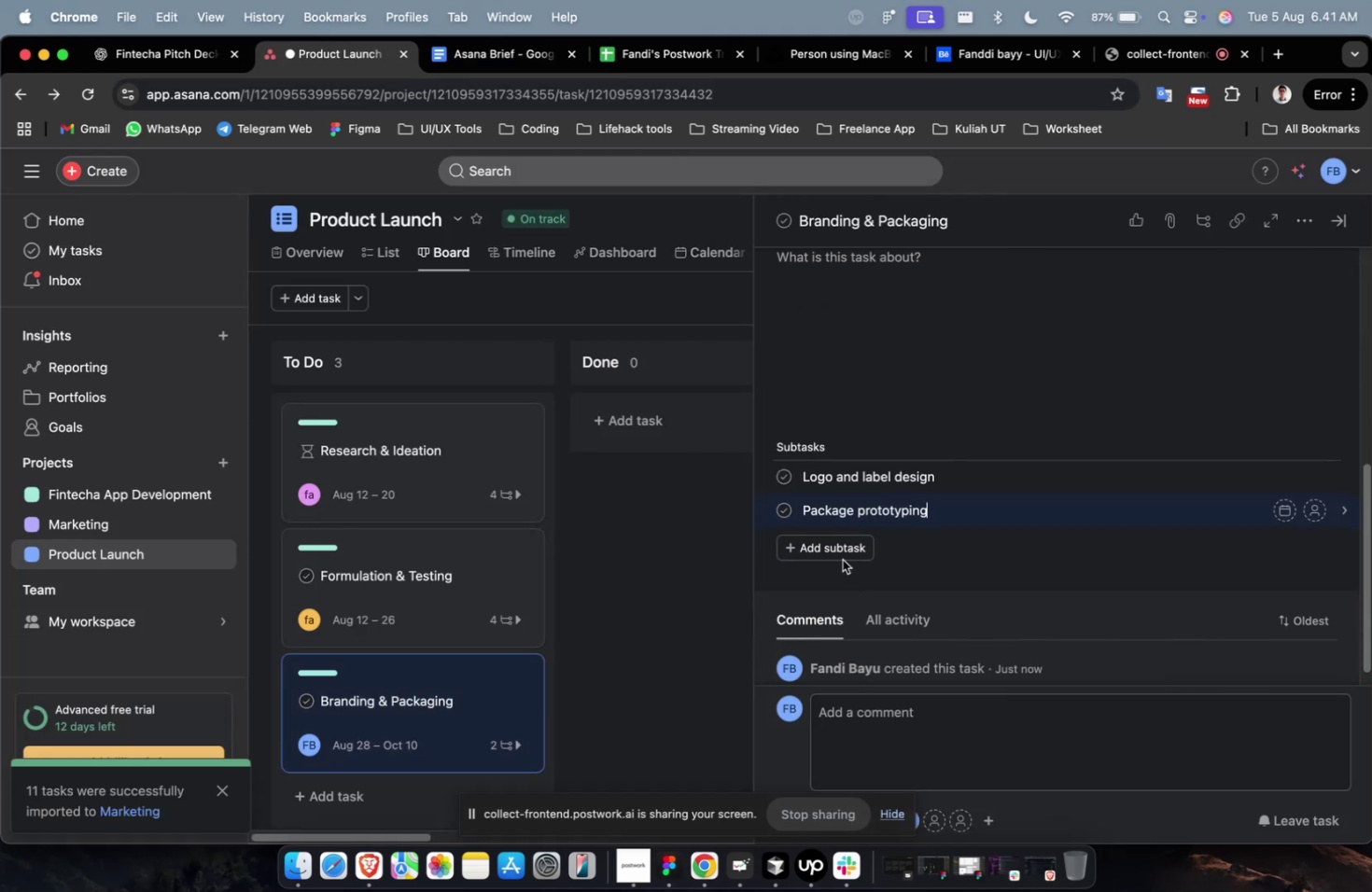 
left_click([842, 550])
 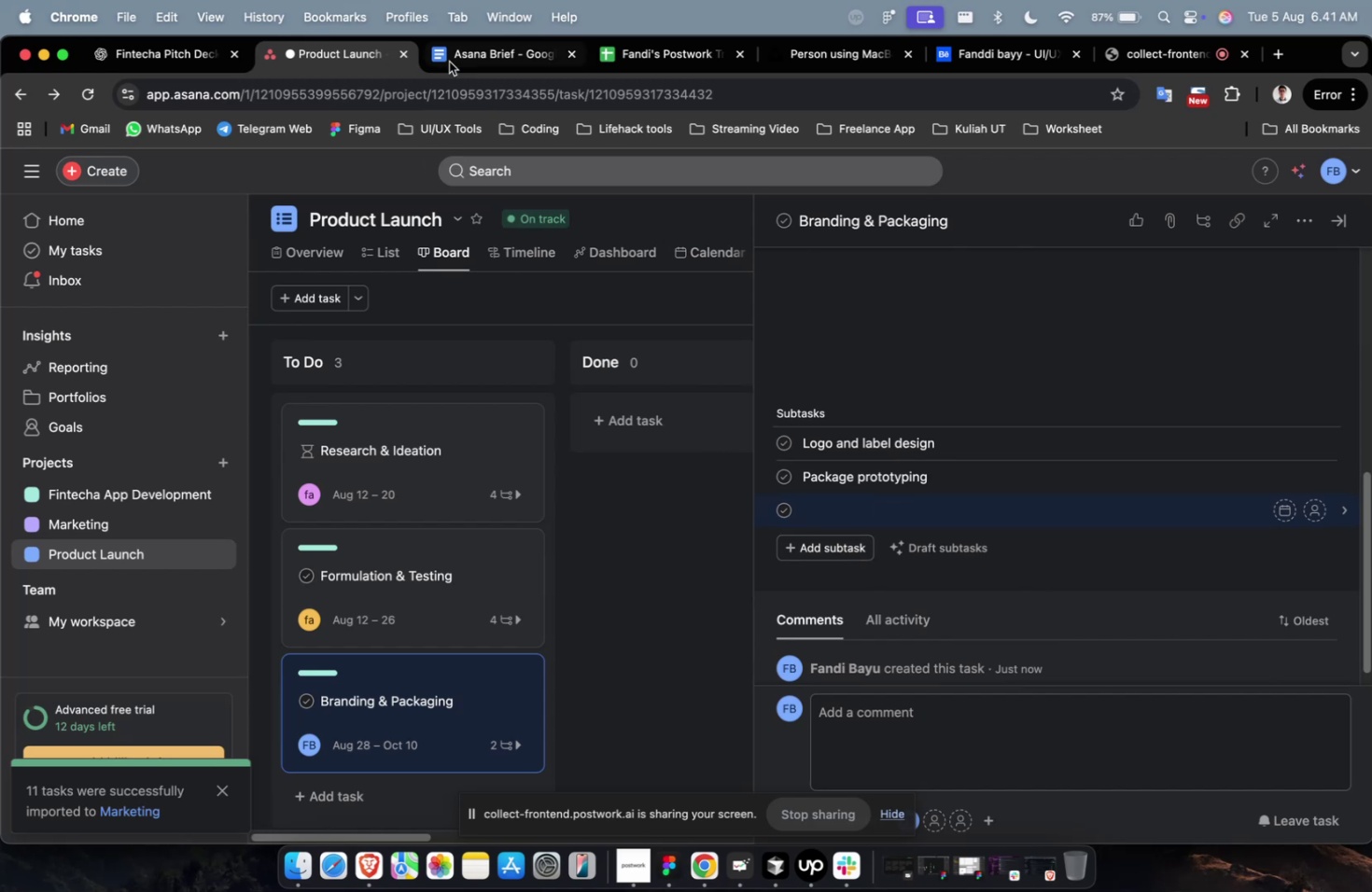 
left_click([466, 53])
 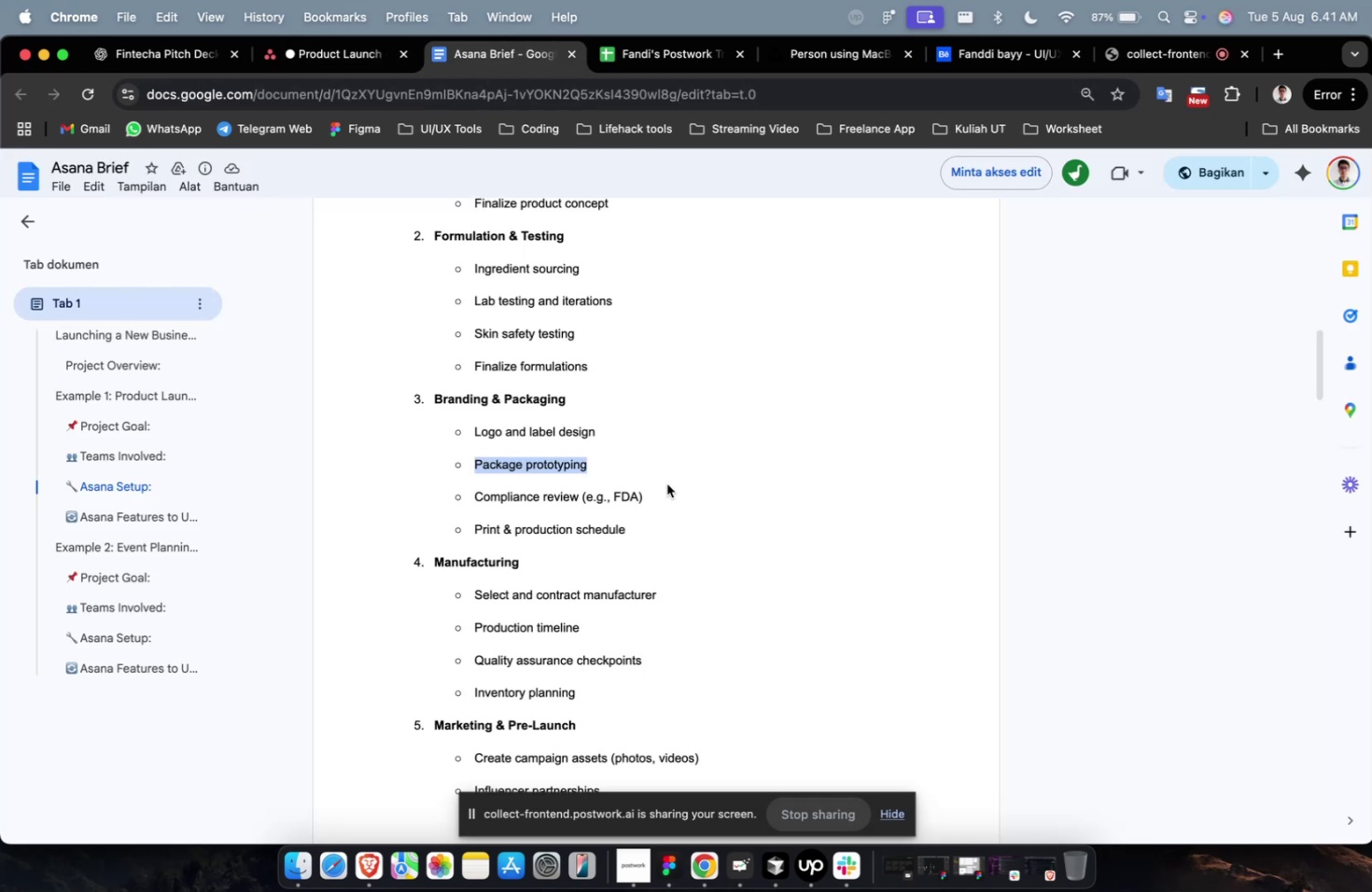 
left_click_drag(start_coordinate=[655, 492], to_coordinate=[627, 495])
 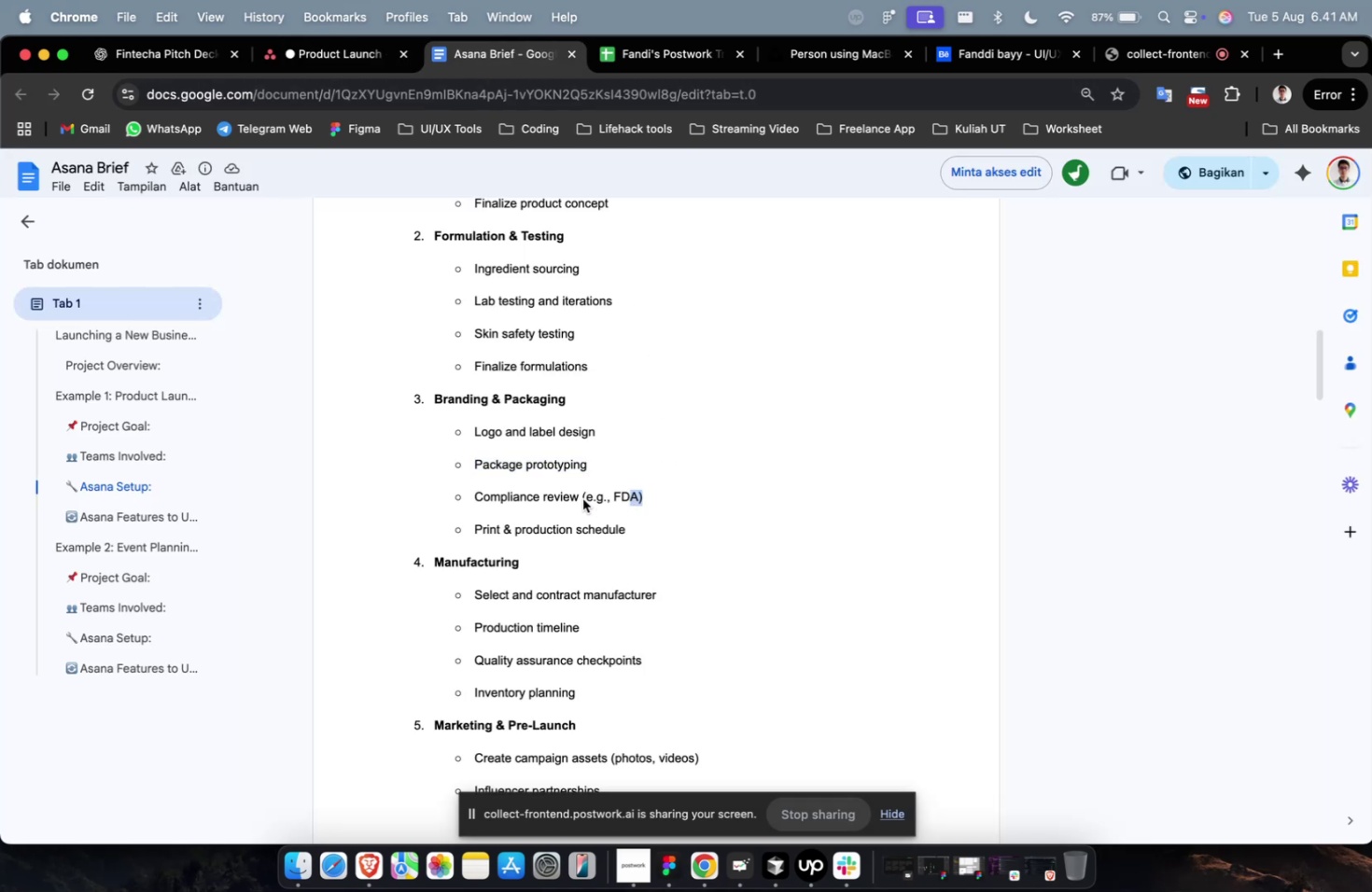 
left_click_drag(start_coordinate=[580, 496], to_coordinate=[477, 504])
 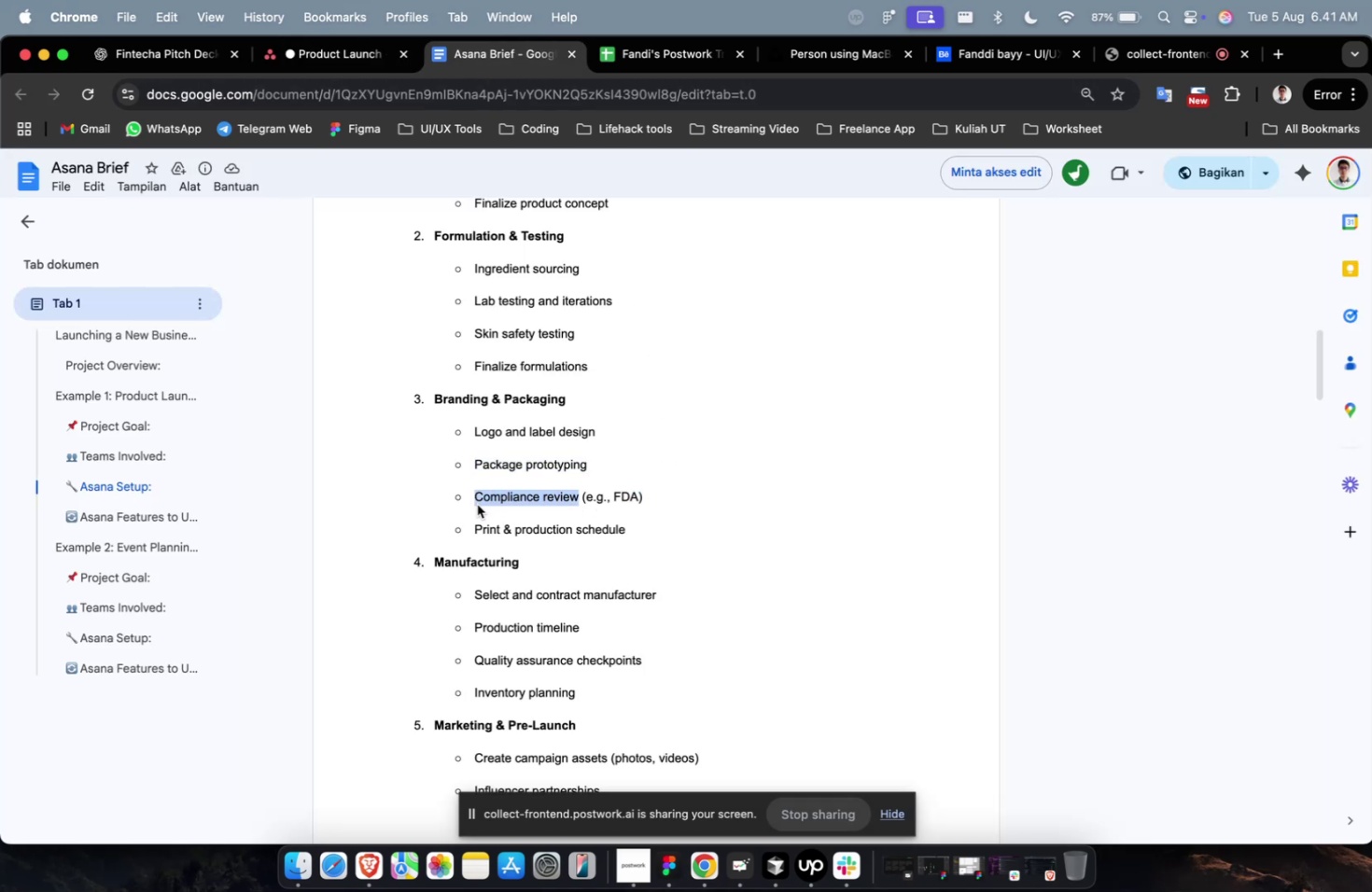 
key(Meta+C)
 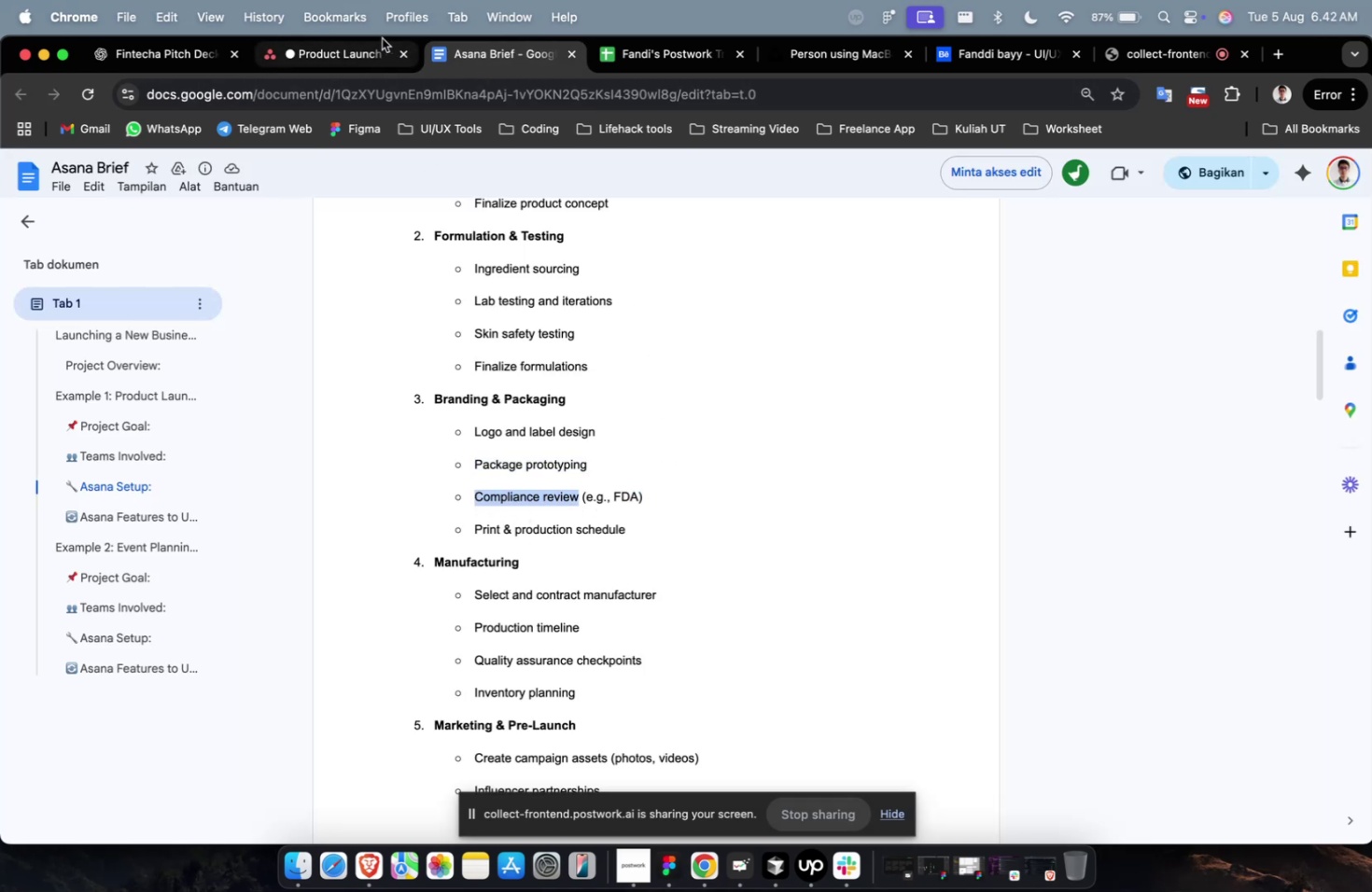 
left_click([355, 56])
 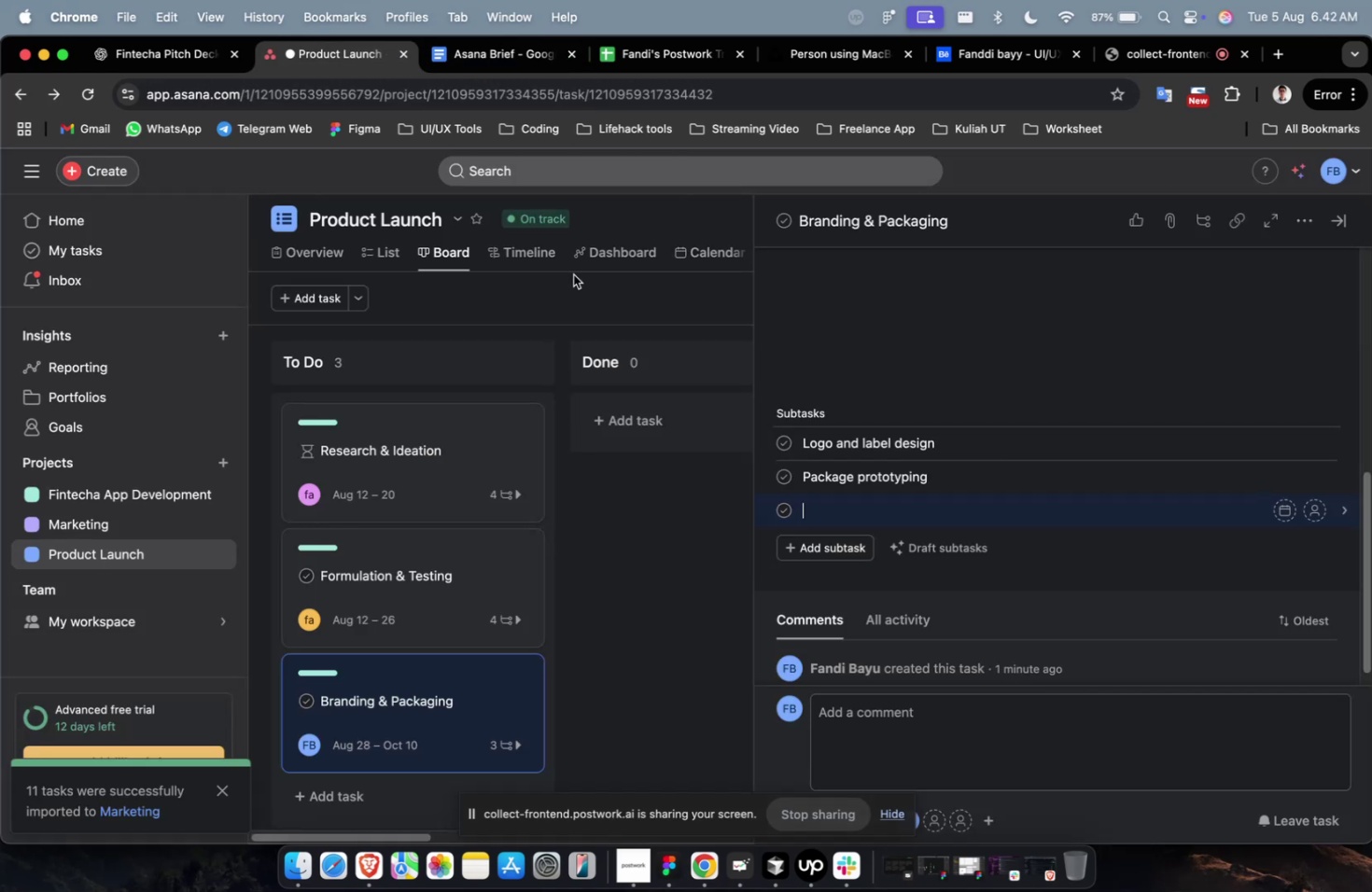 
key(Meta+V)
 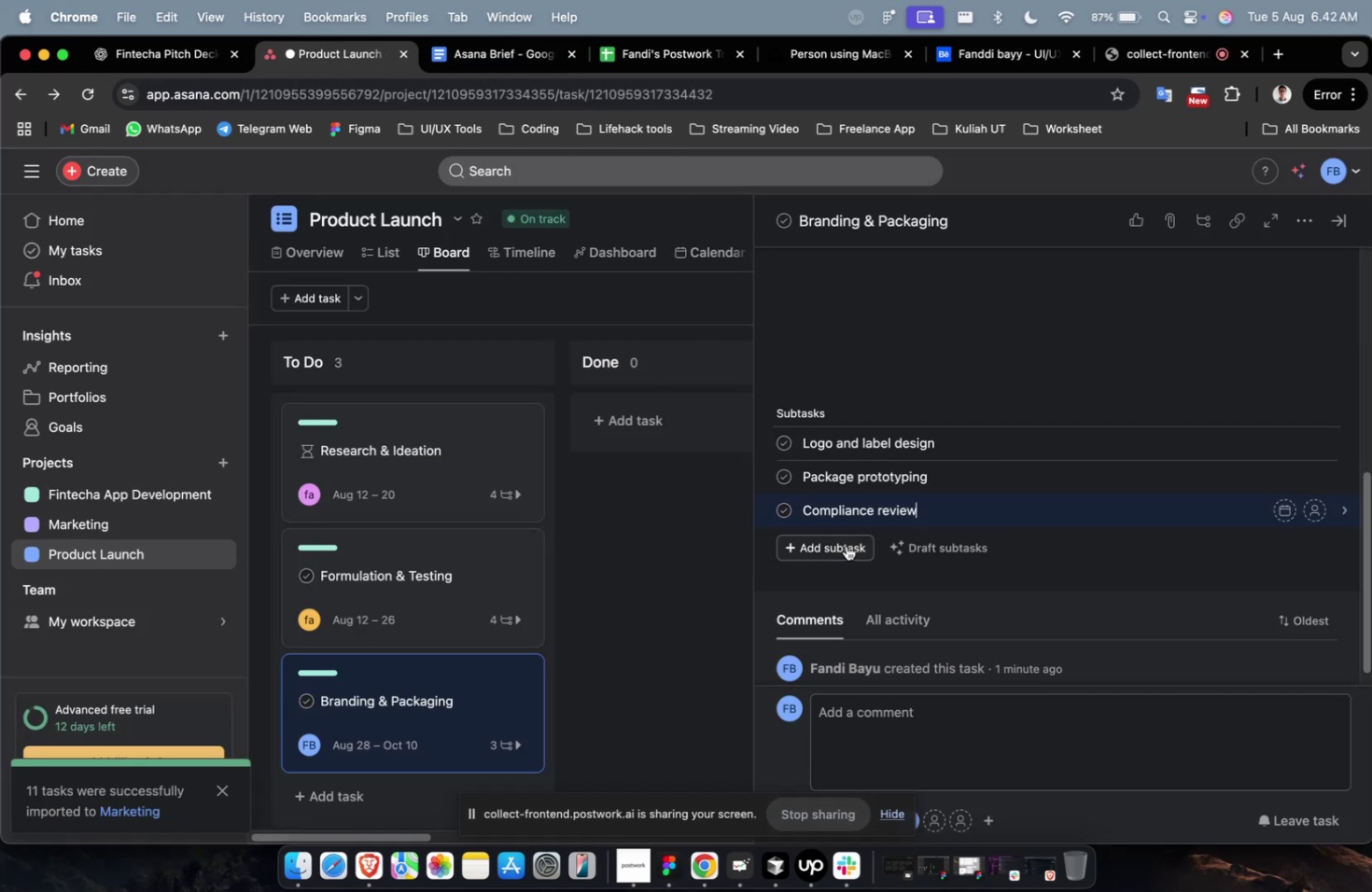 
left_click([846, 545])
 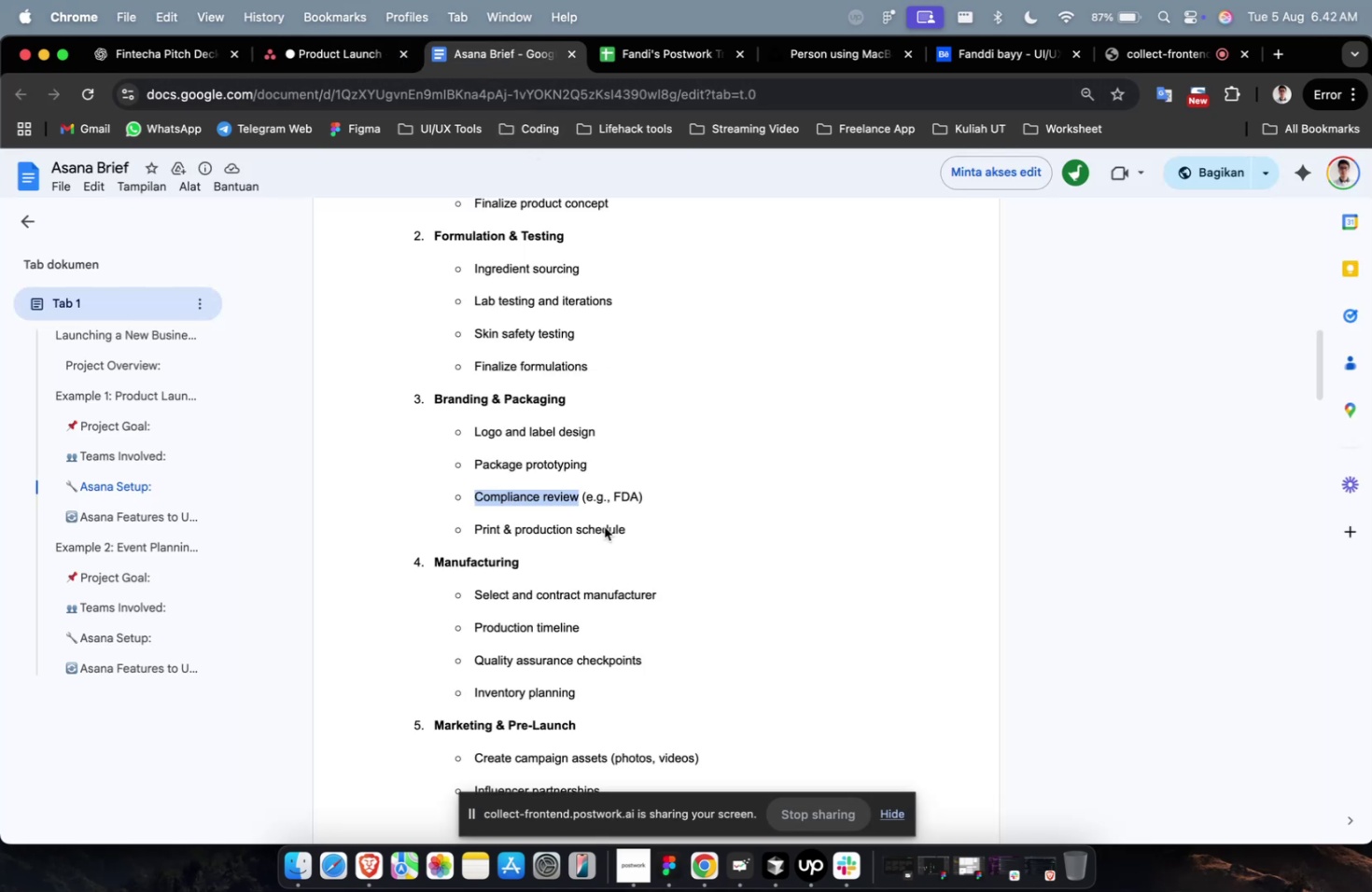 
left_click_drag(start_coordinate=[623, 532], to_coordinate=[474, 535])
 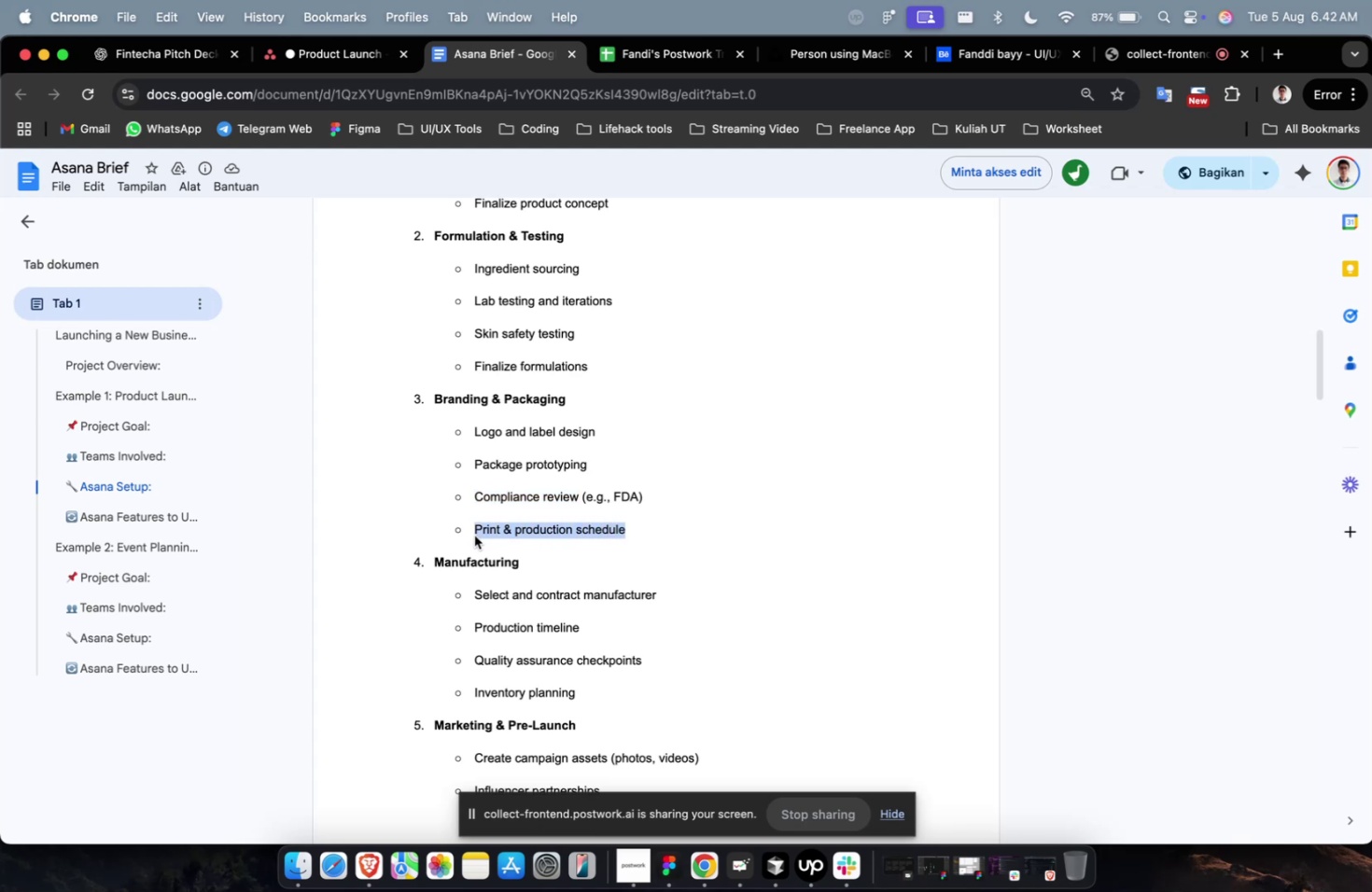 
key(Meta+C)
 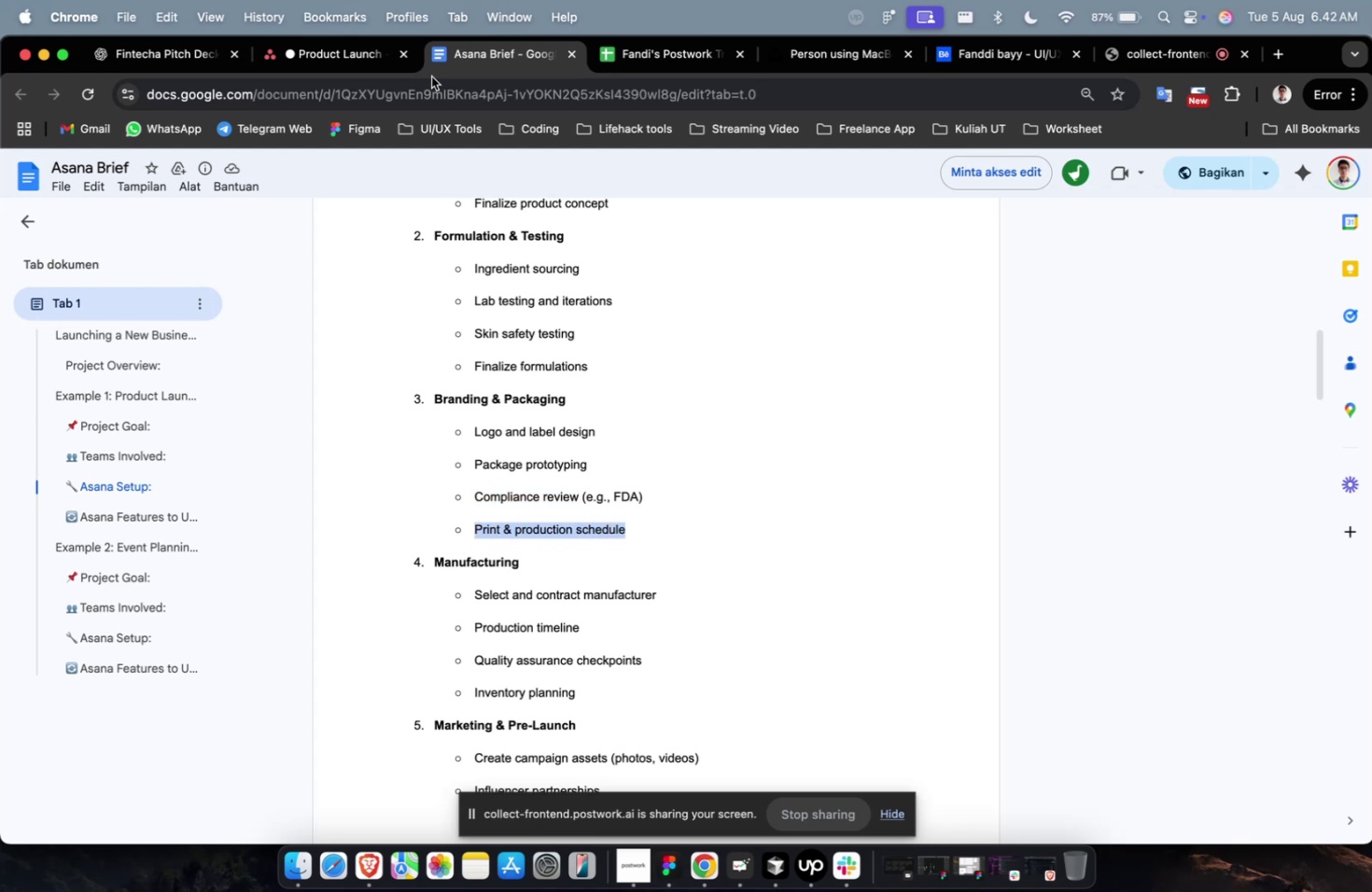 
key(Meta+C)
 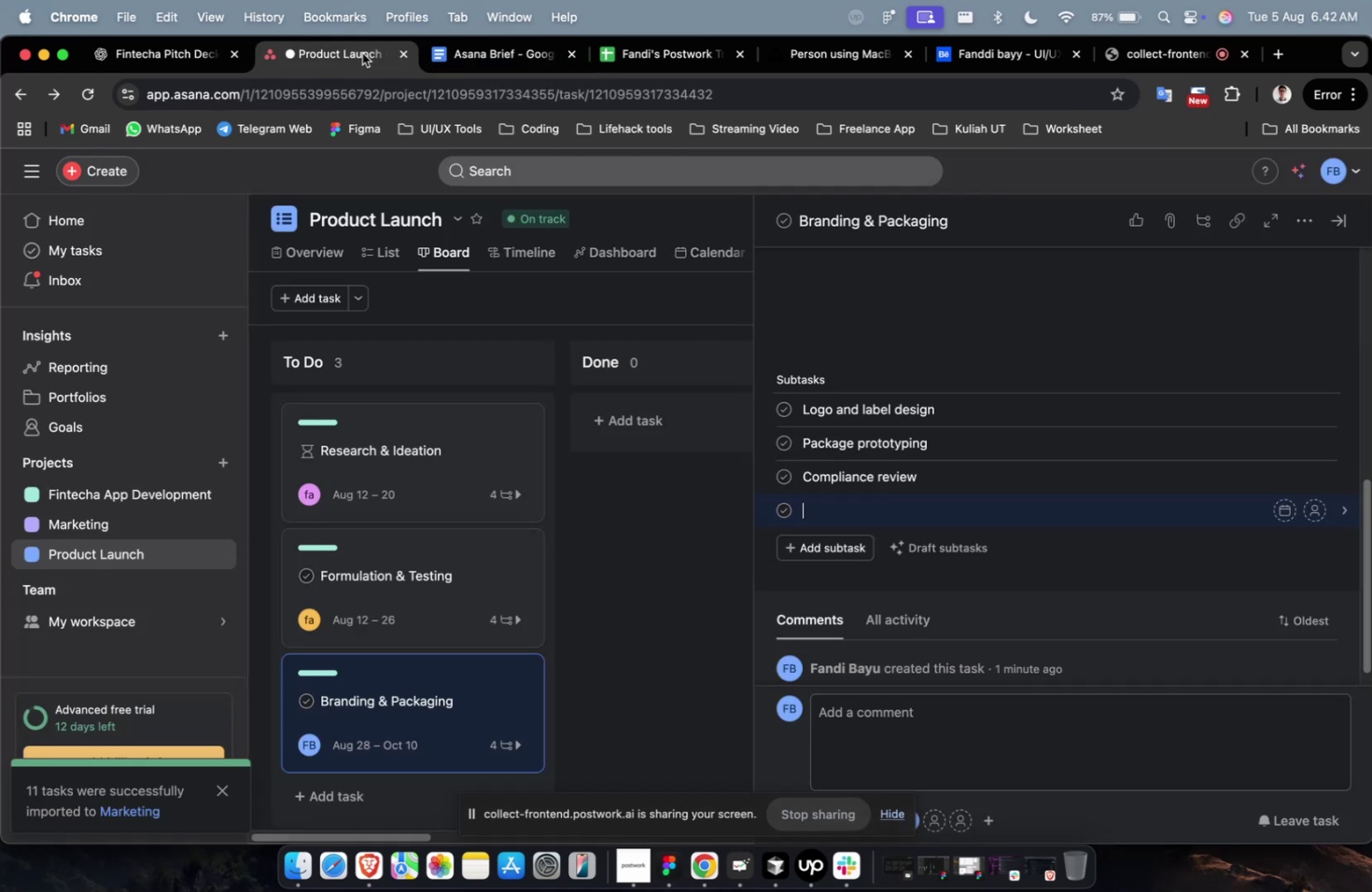 
key(Meta+V)
 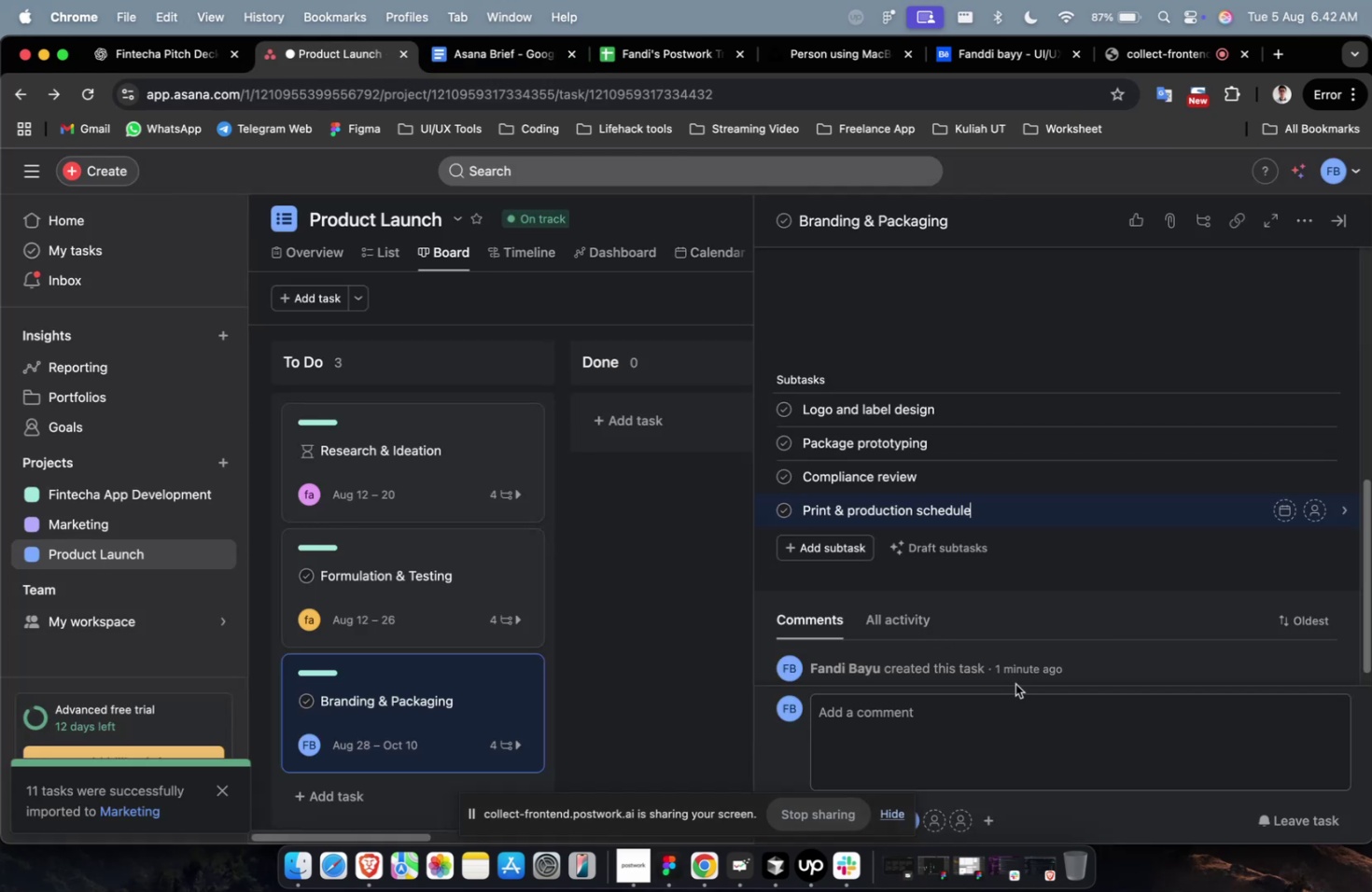 
scroll: coordinate [1017, 540], scroll_direction: up, amount: 9.0
 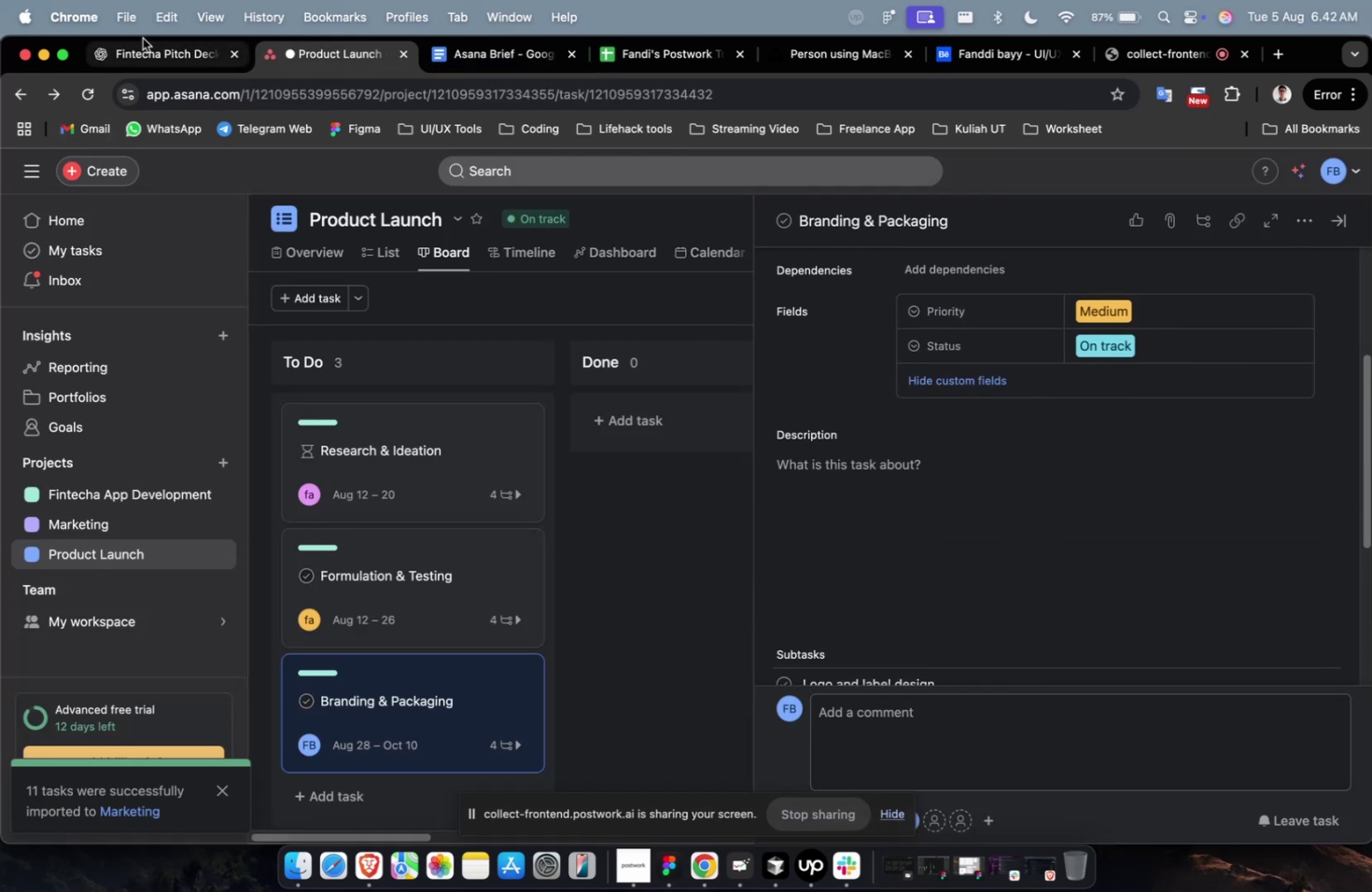 
left_click([152, 52])
 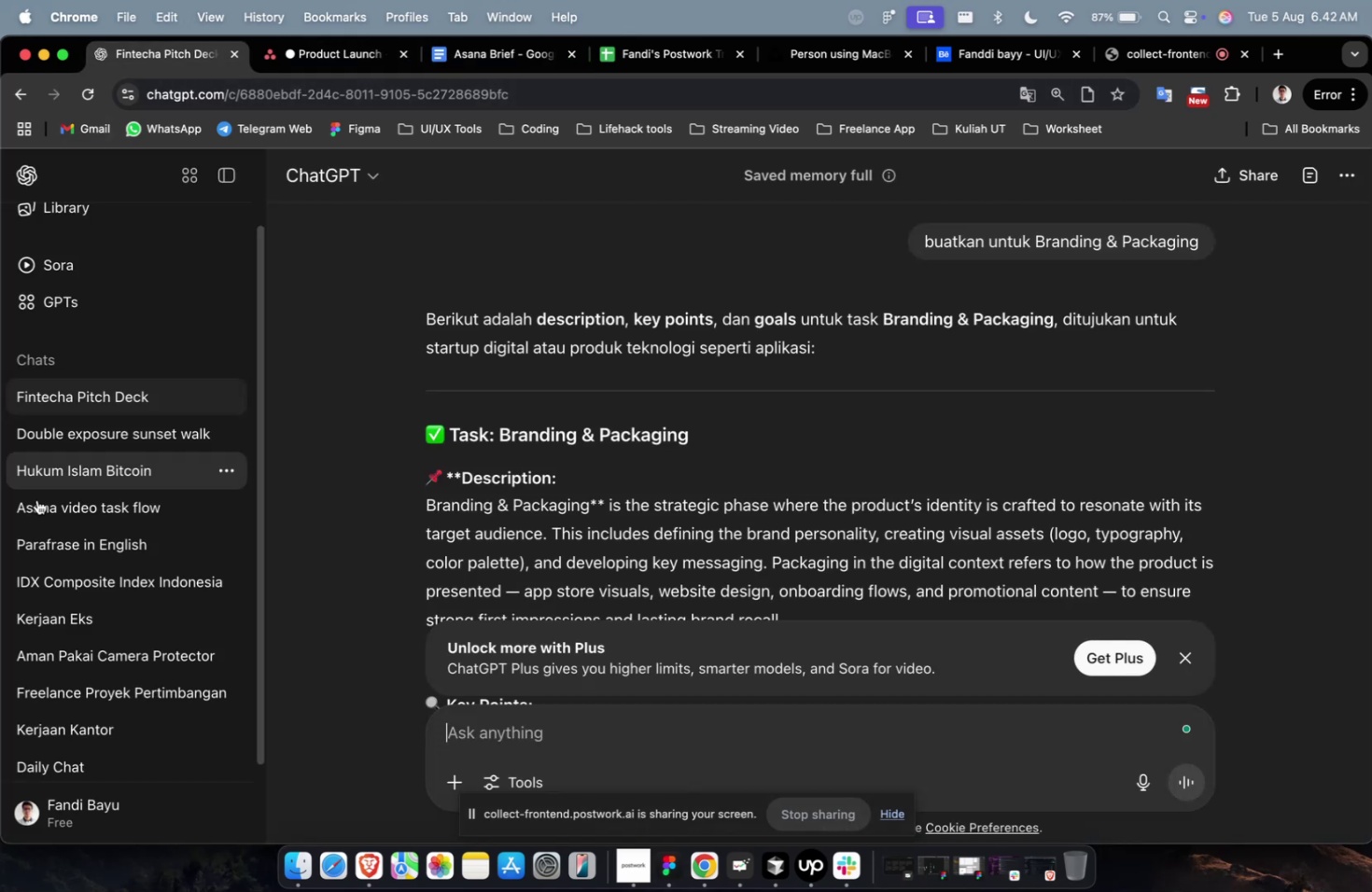 
scroll: coordinate [599, 481], scroll_direction: down, amount: 46.0
 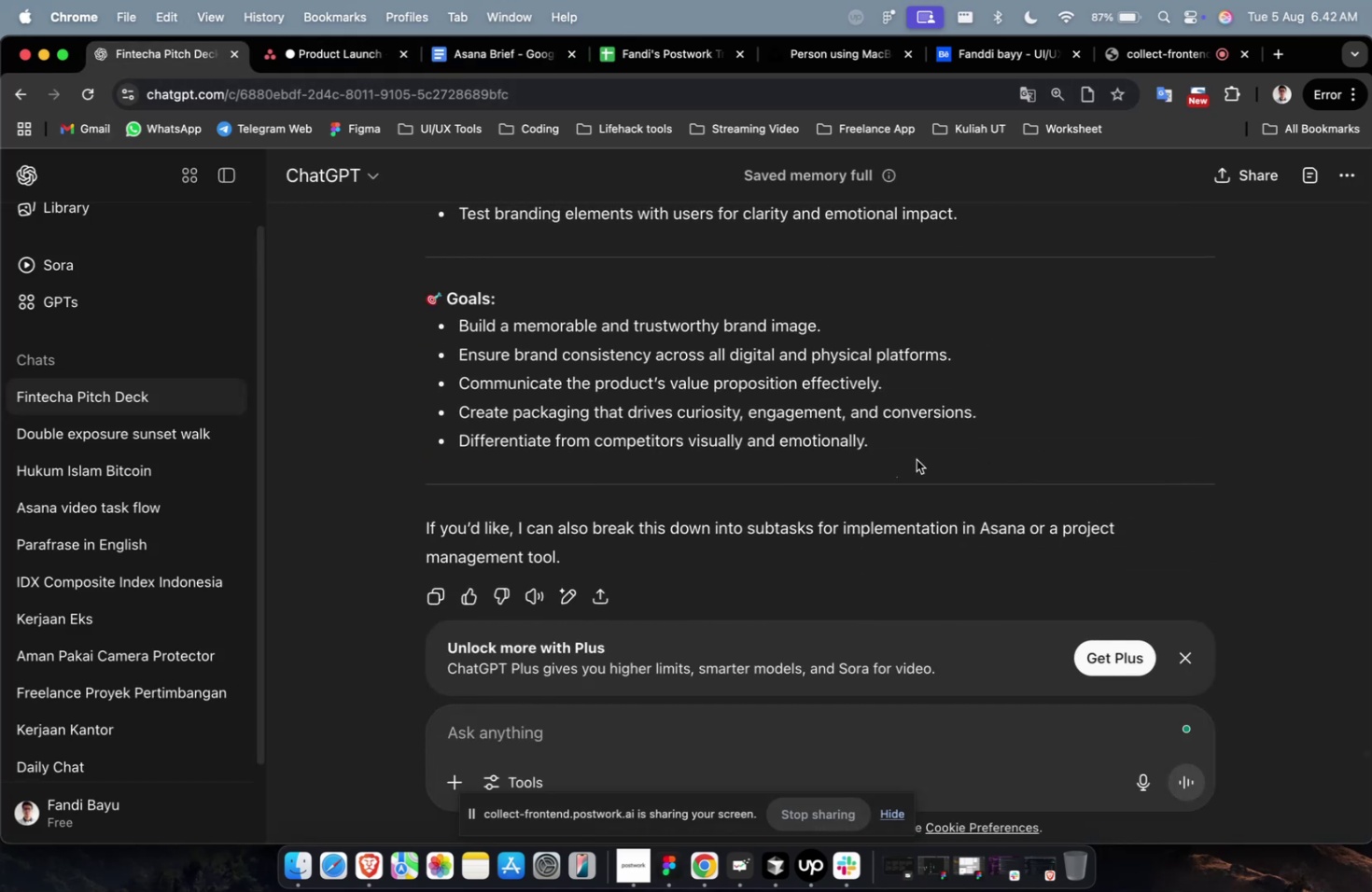 
left_click_drag(start_coordinate=[913, 453], to_coordinate=[426, 305])
 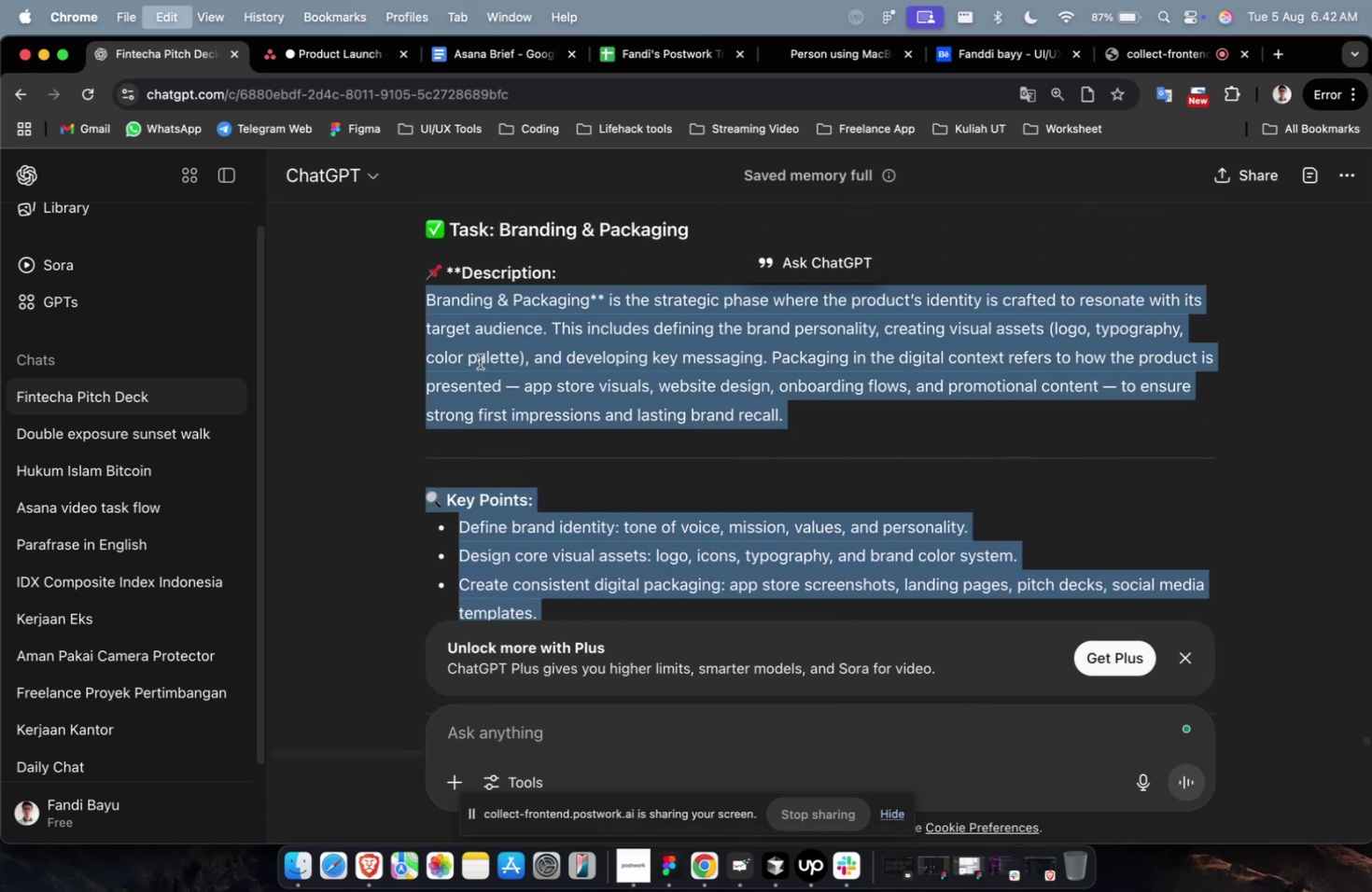 
scroll: coordinate [483, 429], scroll_direction: up, amount: 15.0
 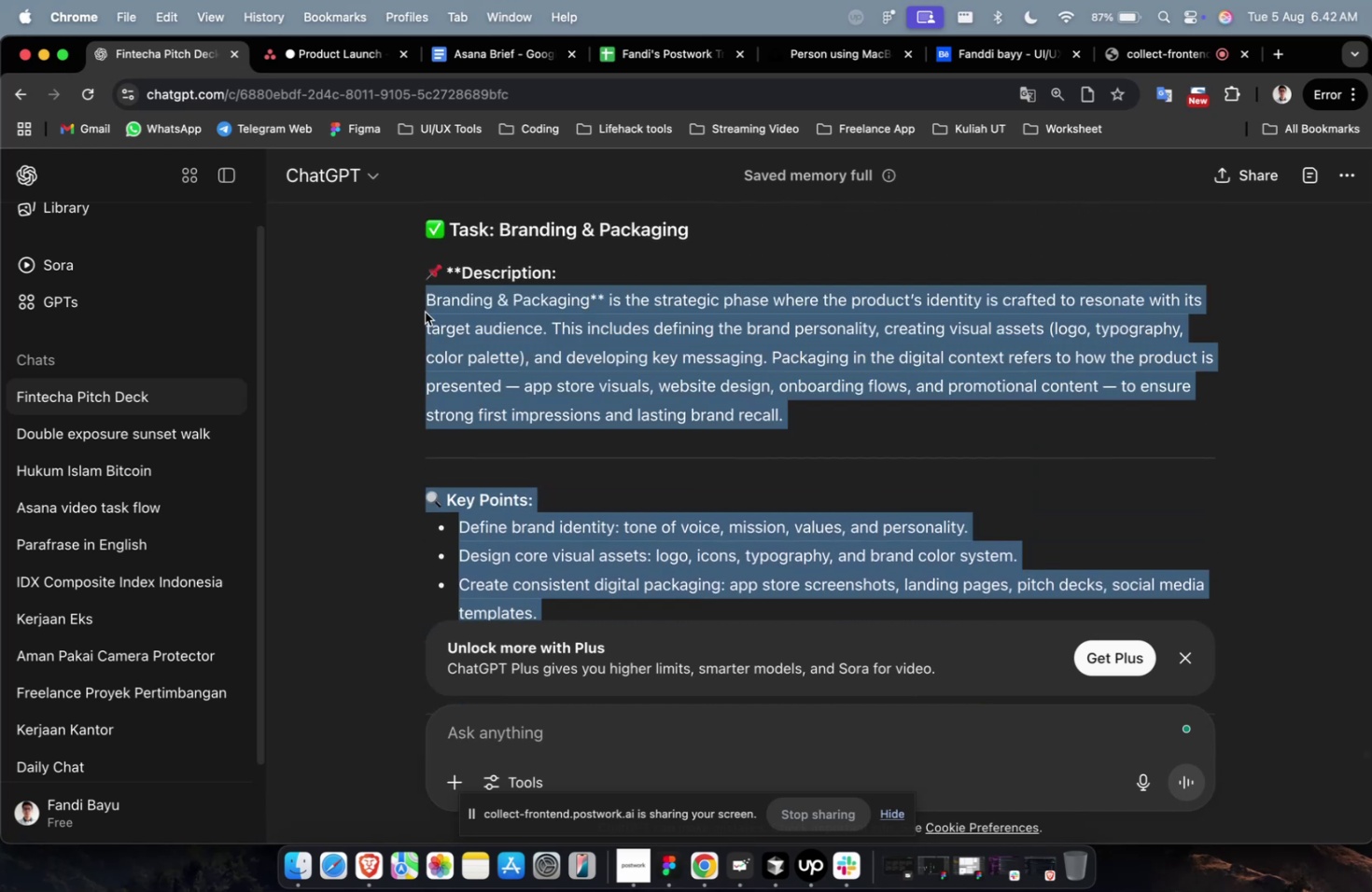 
key(Meta+C)
 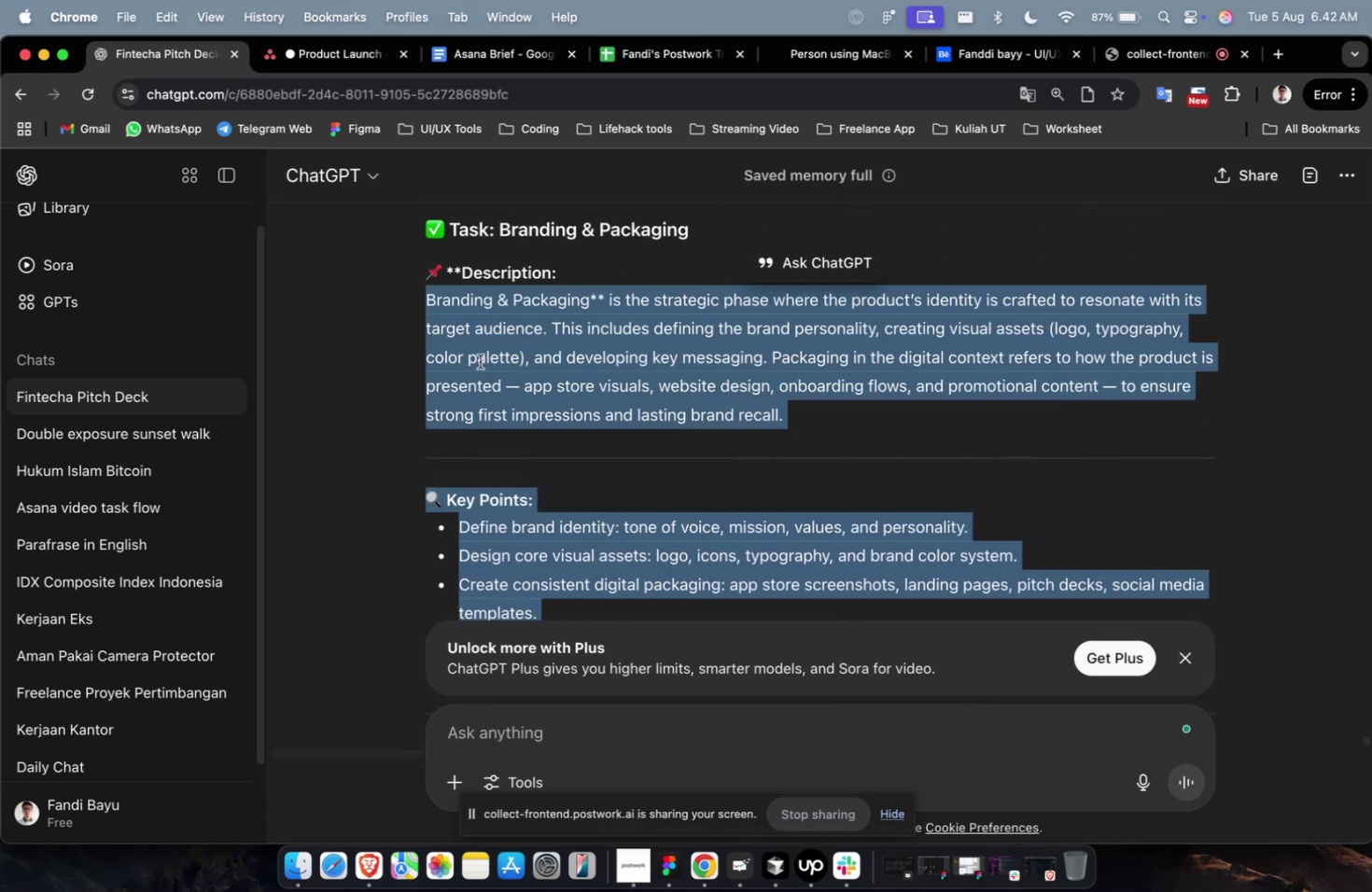 
key(Meta+C)
 